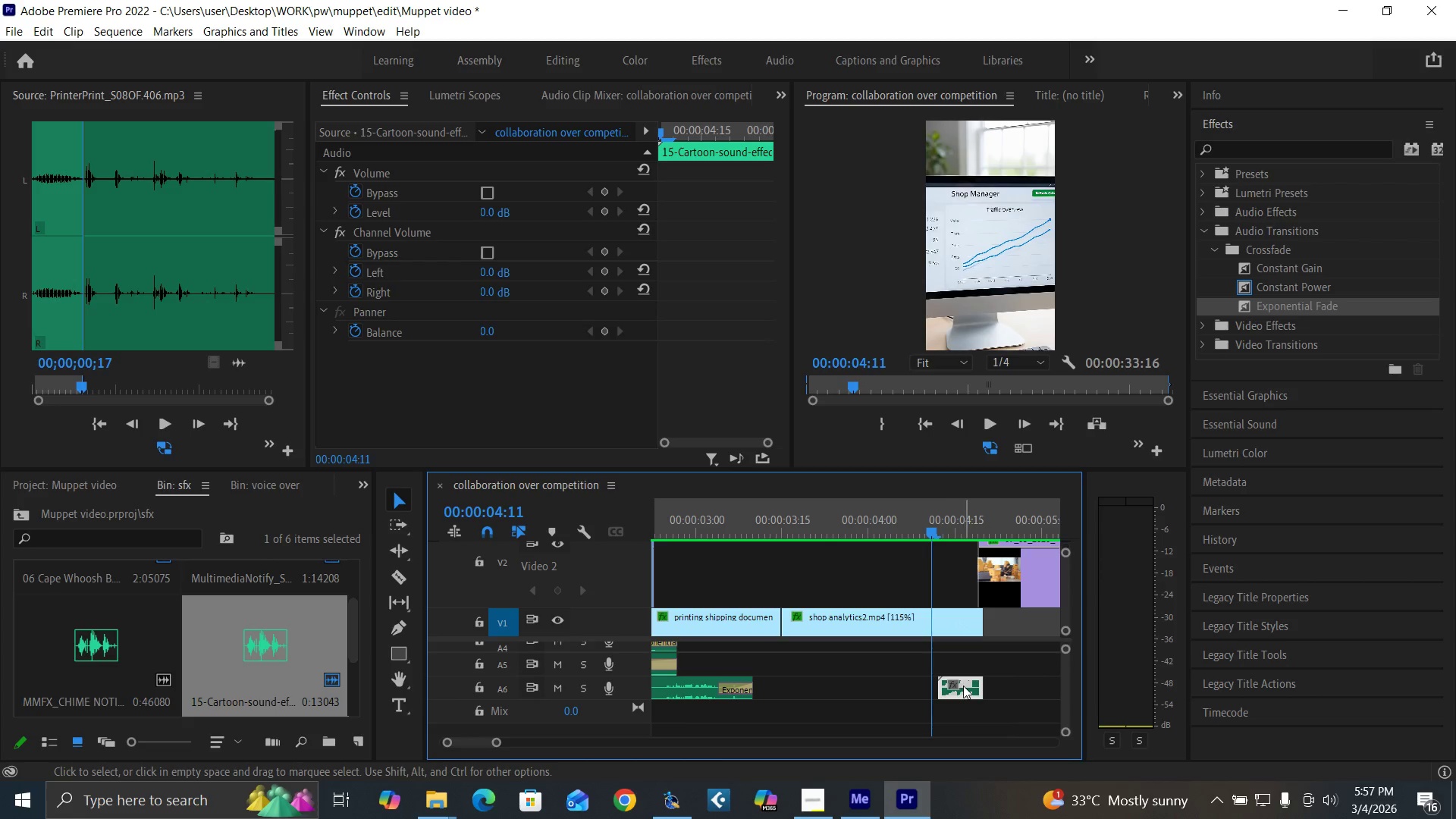 
left_click_drag(start_coordinate=[963, 686], to_coordinate=[959, 687])
 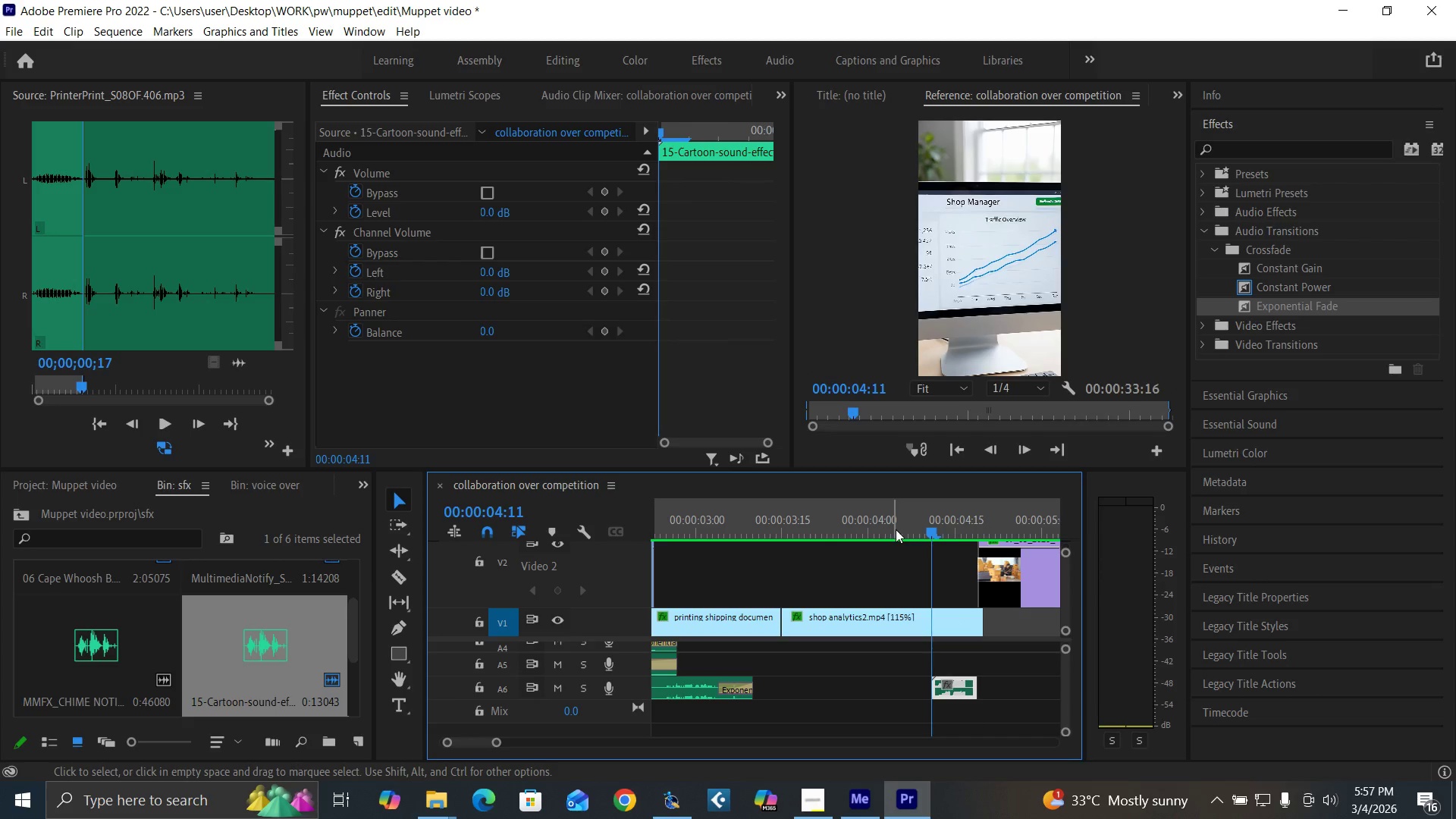 
left_click([896, 529])
 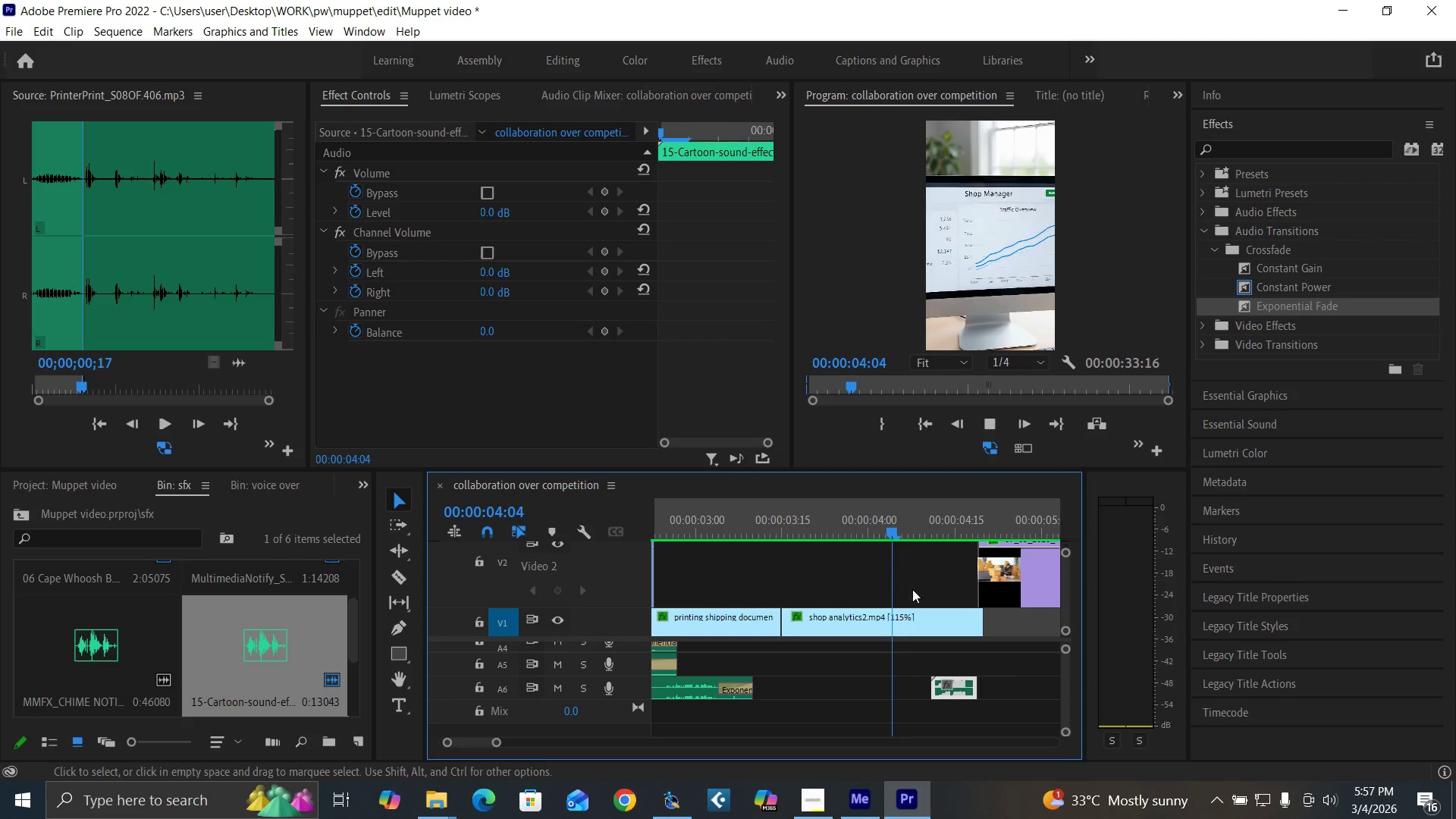 
key(Space)
 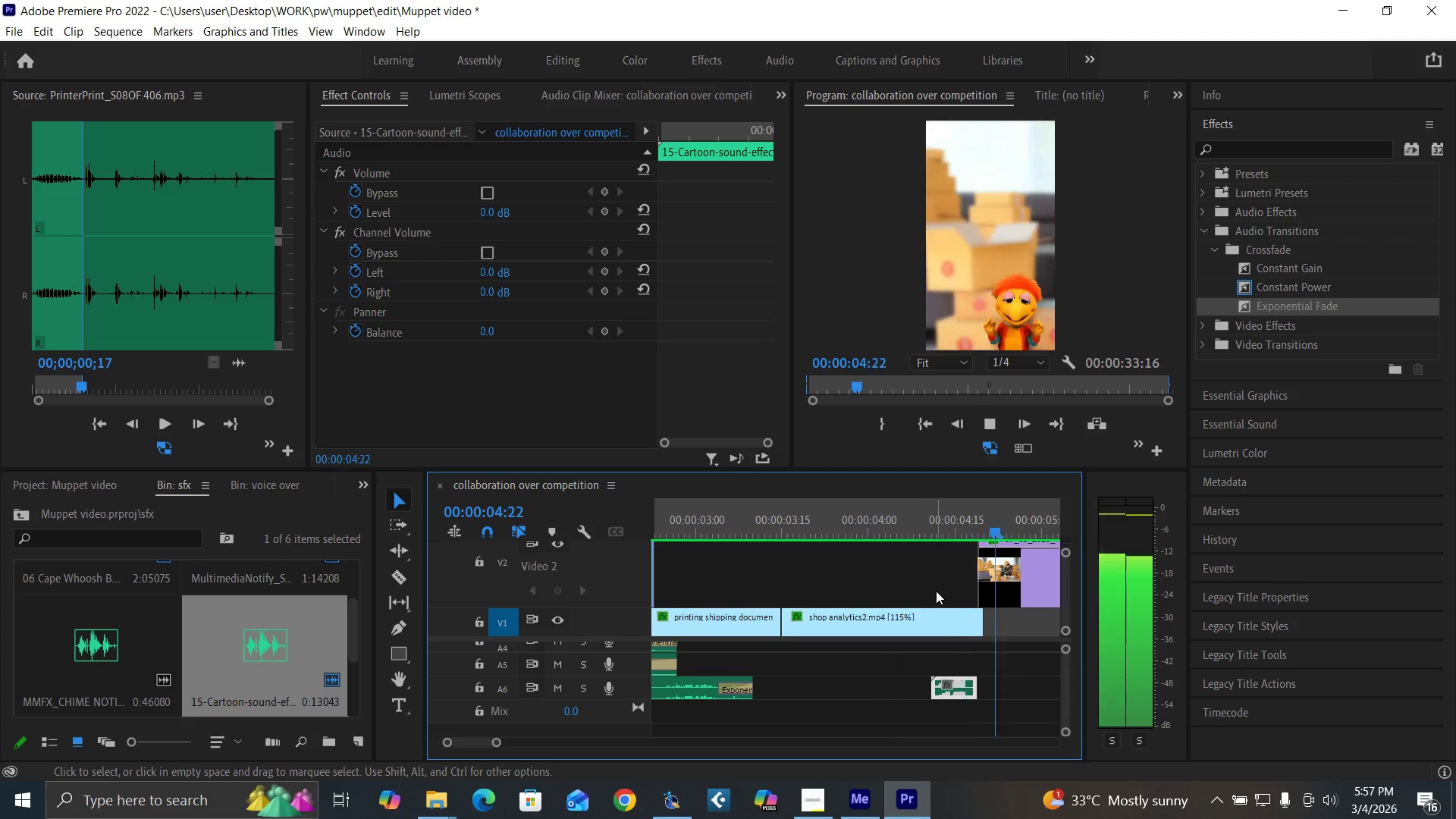 
key(Space)
 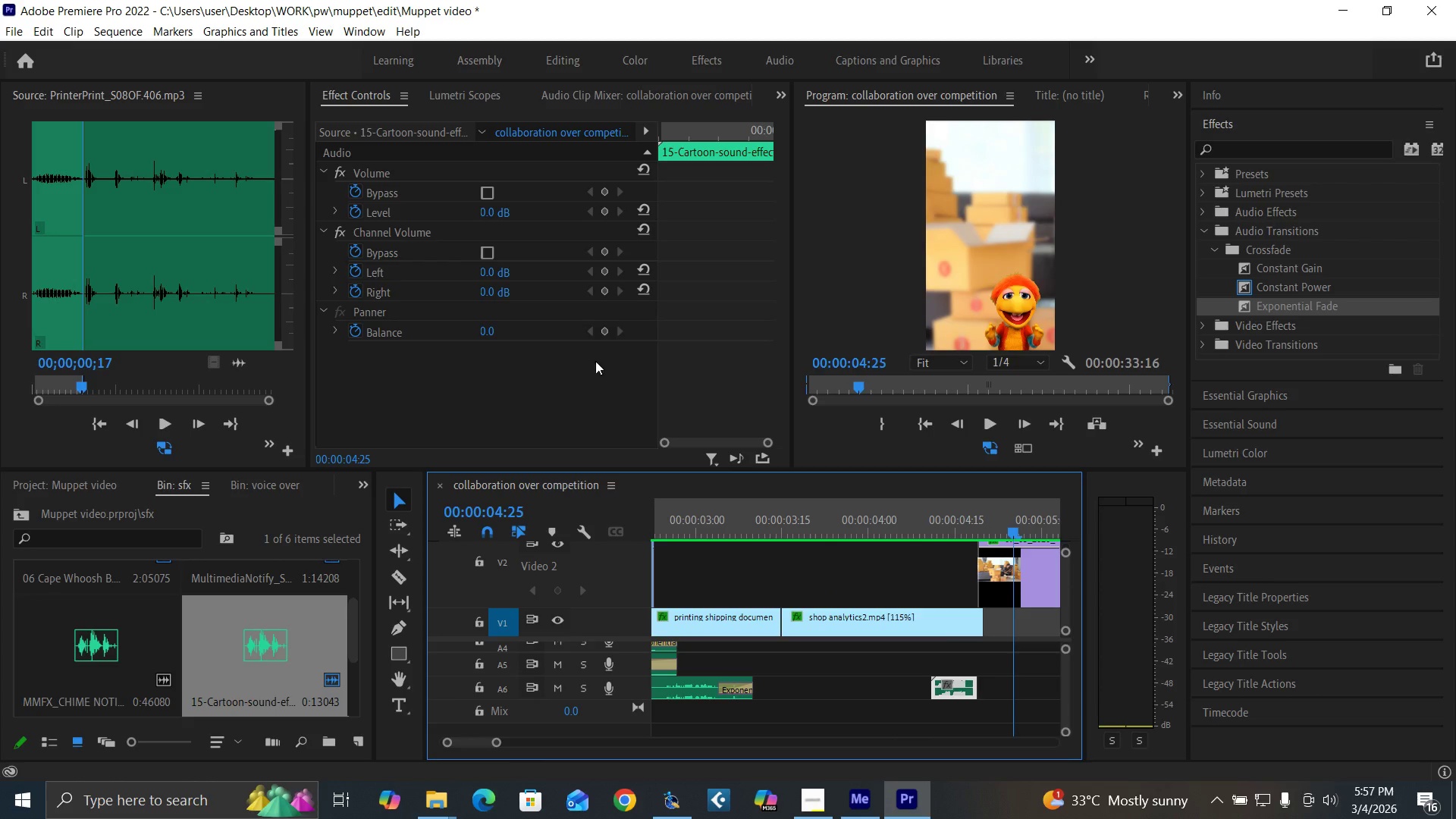 
wait(6.01)
 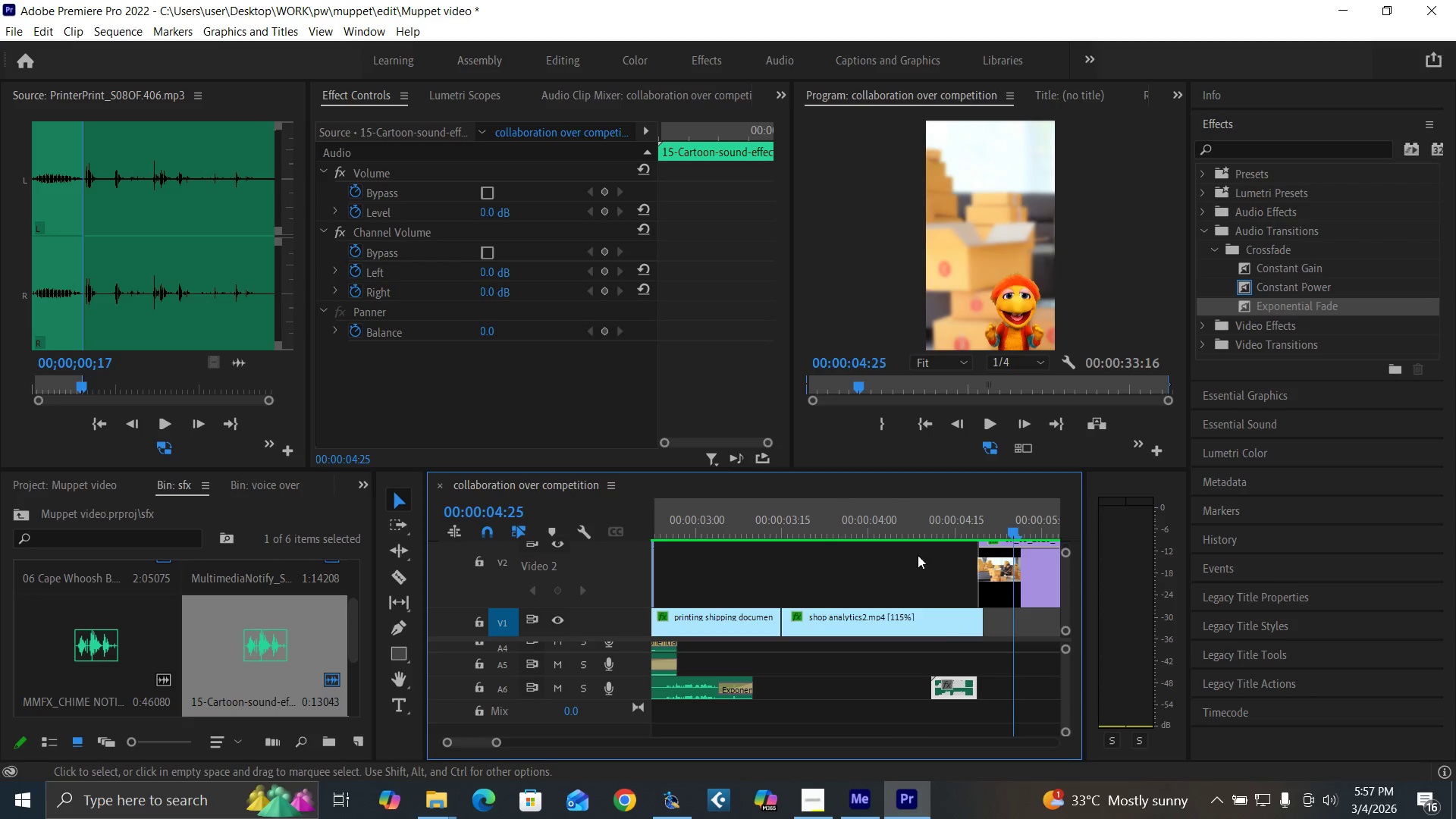 
left_click([1250, 424])
 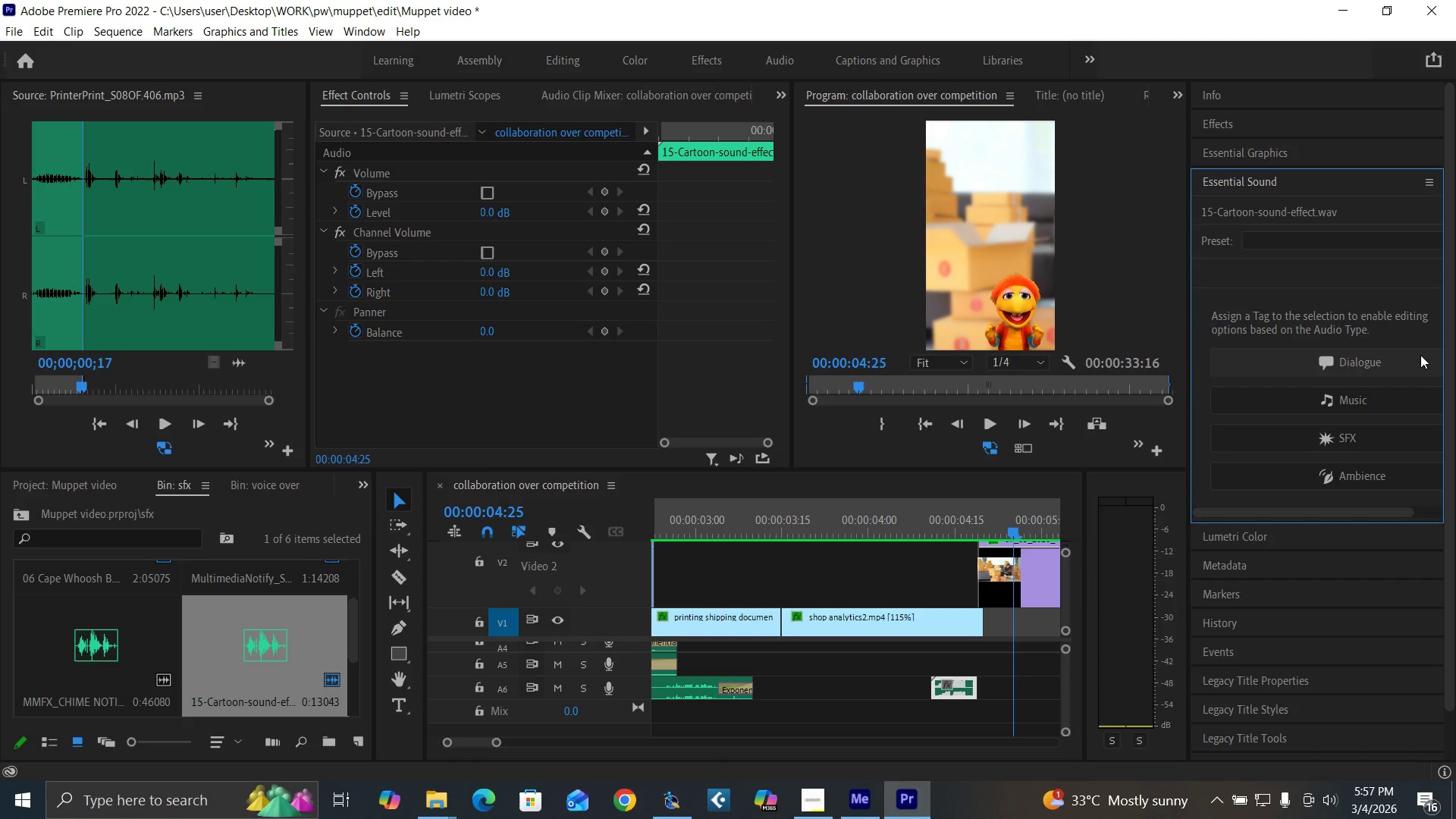 
left_click([1340, 444])
 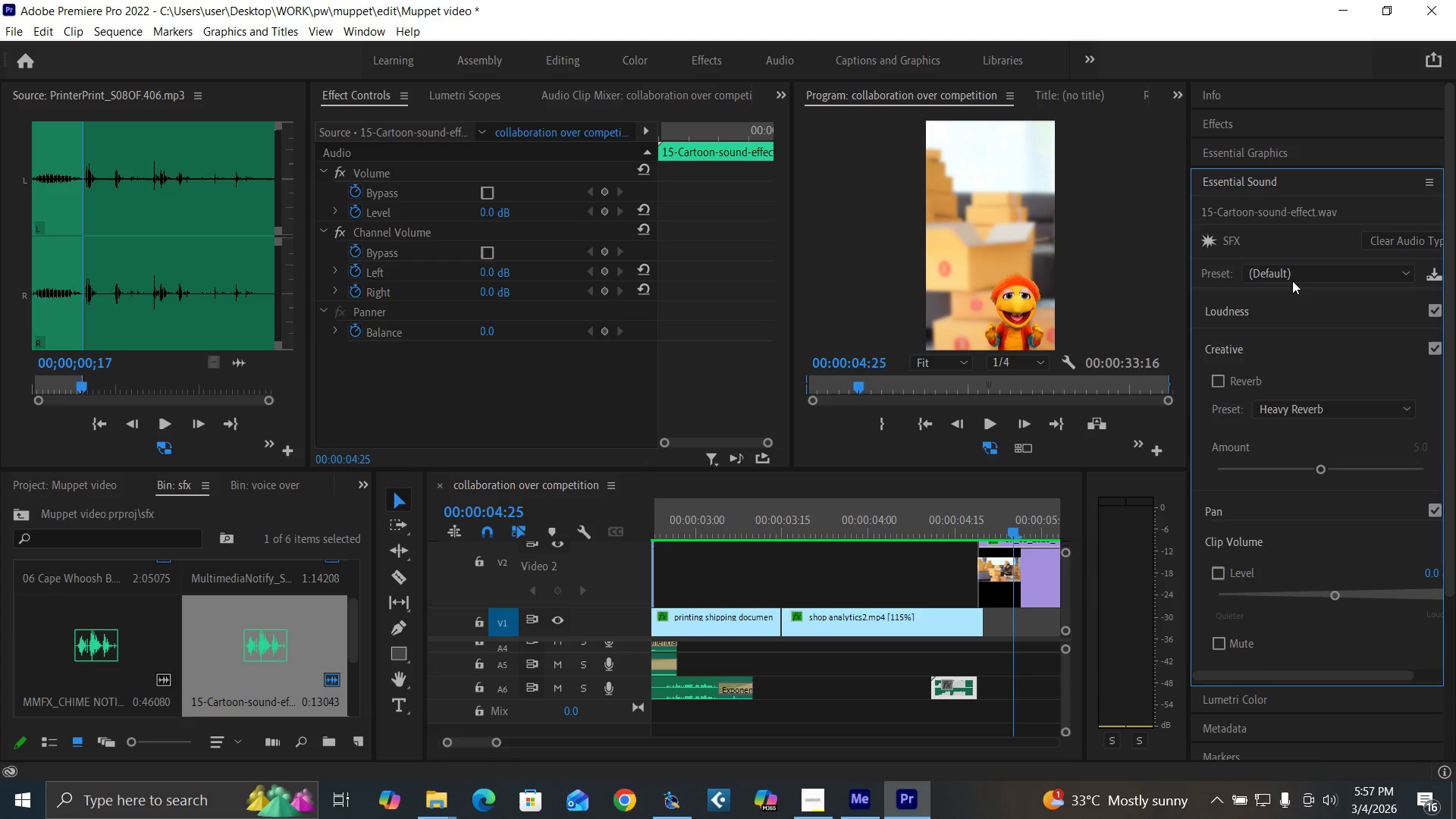 
left_click([1291, 275])
 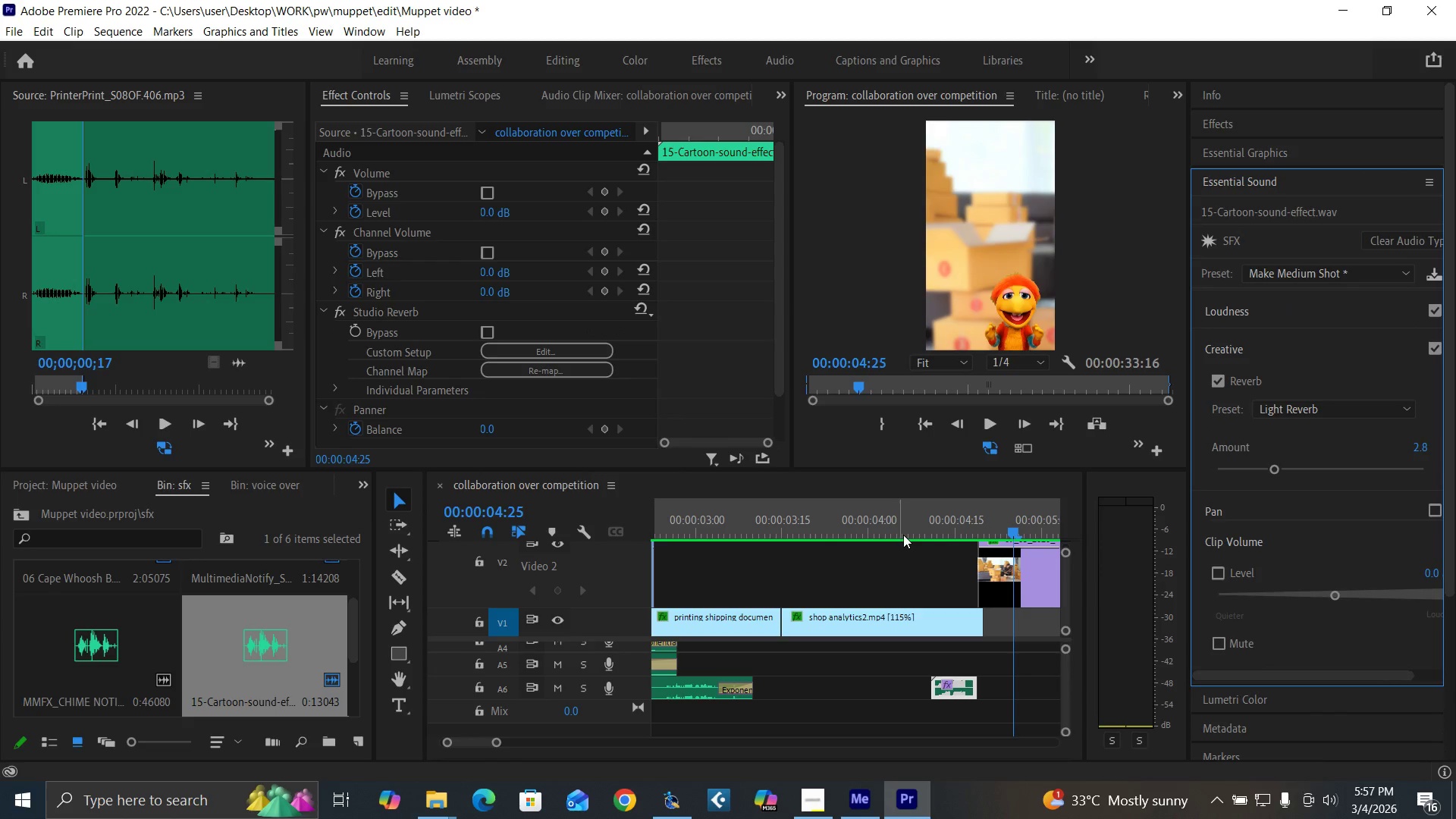 
key(Space)
 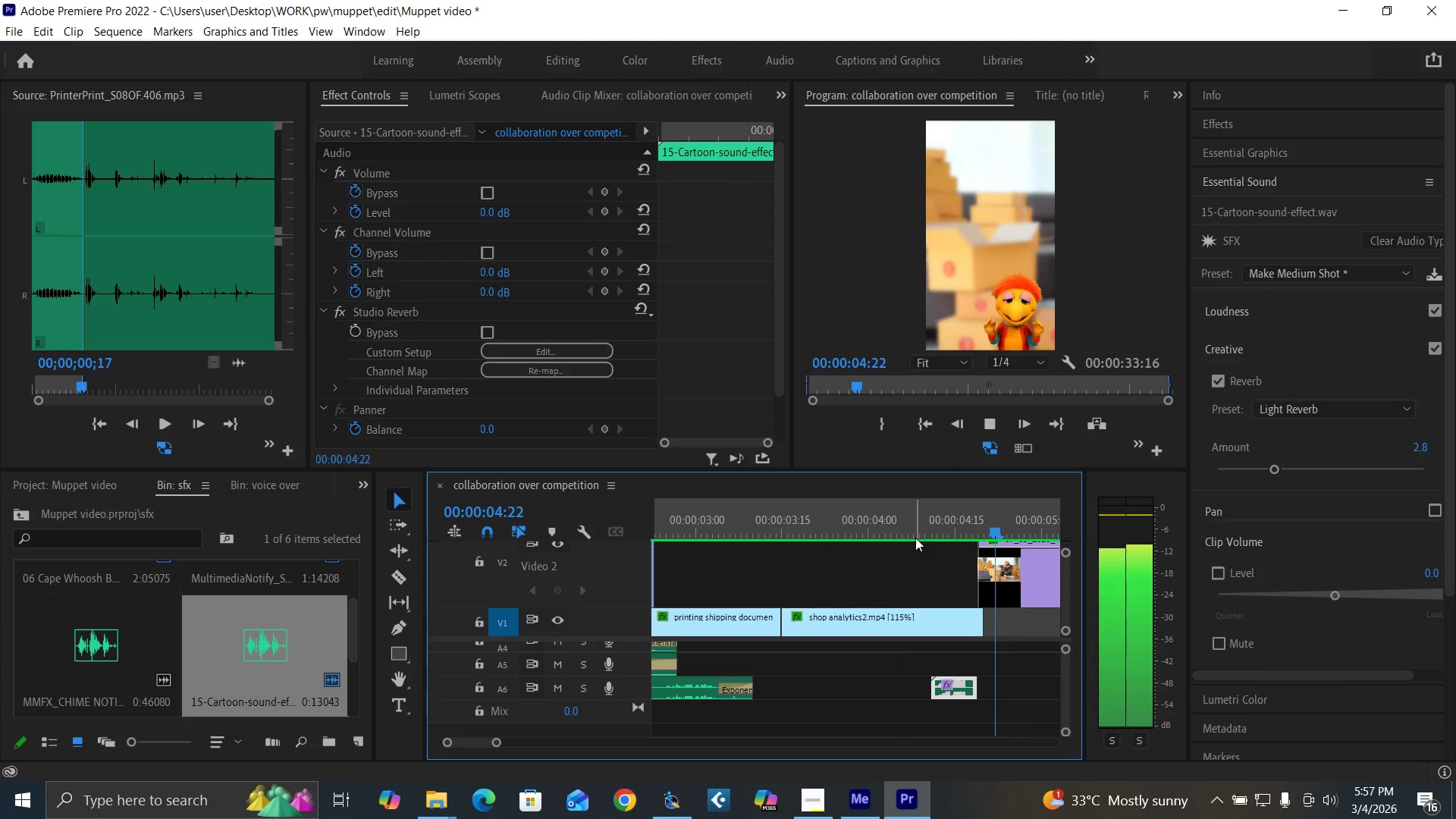 
key(Space)
 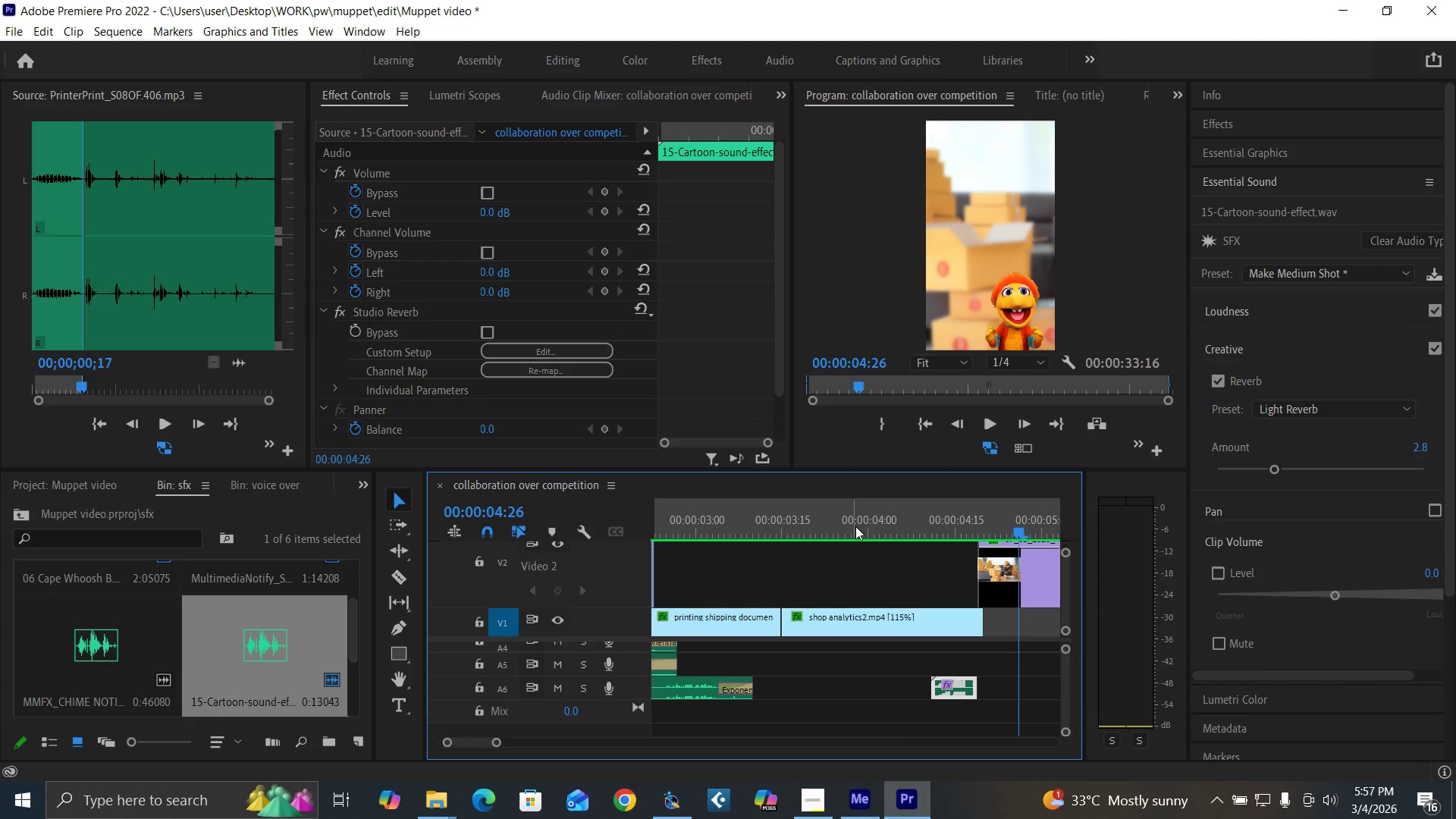 
left_click([855, 526])
 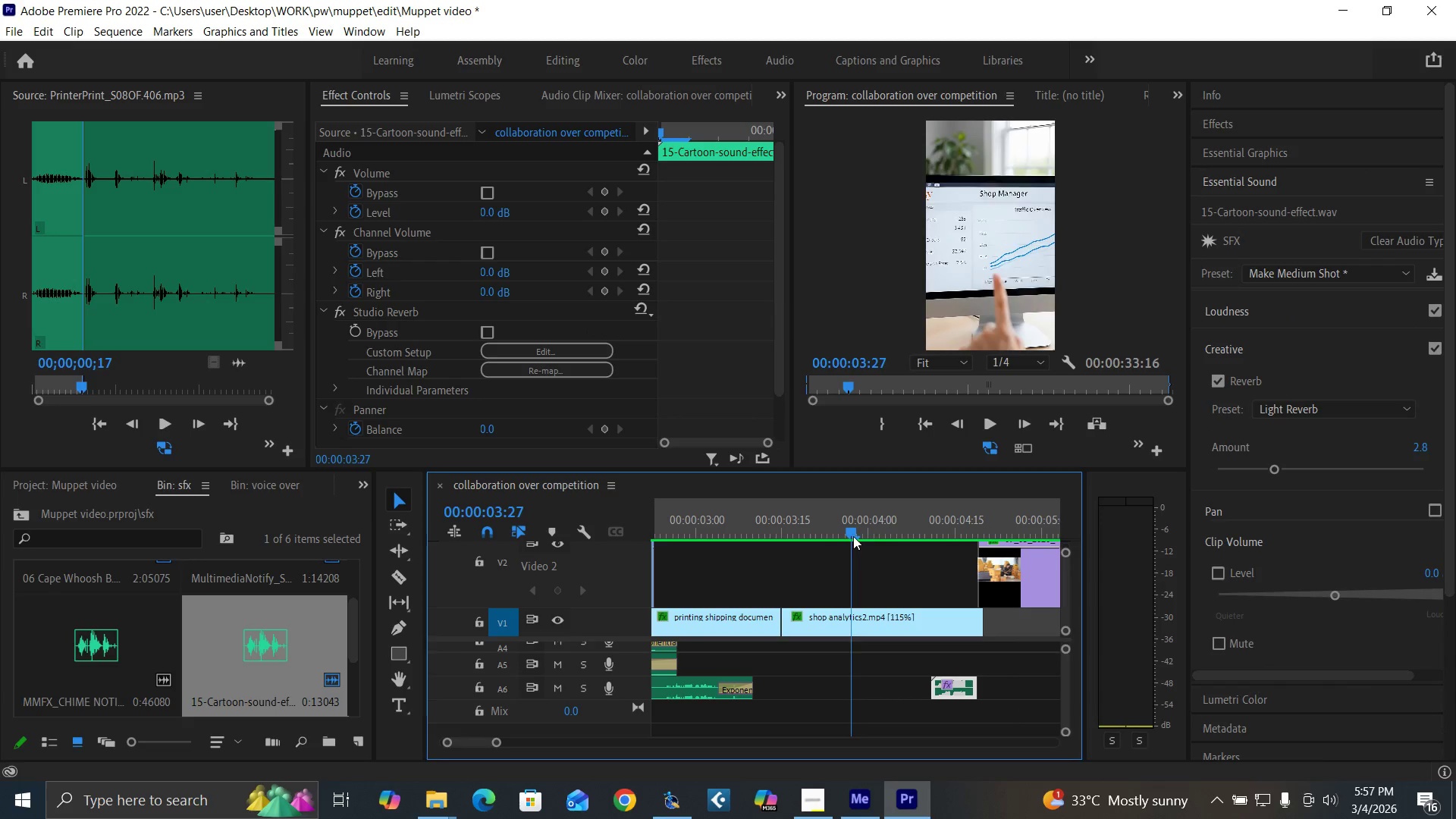 
key(Space)
 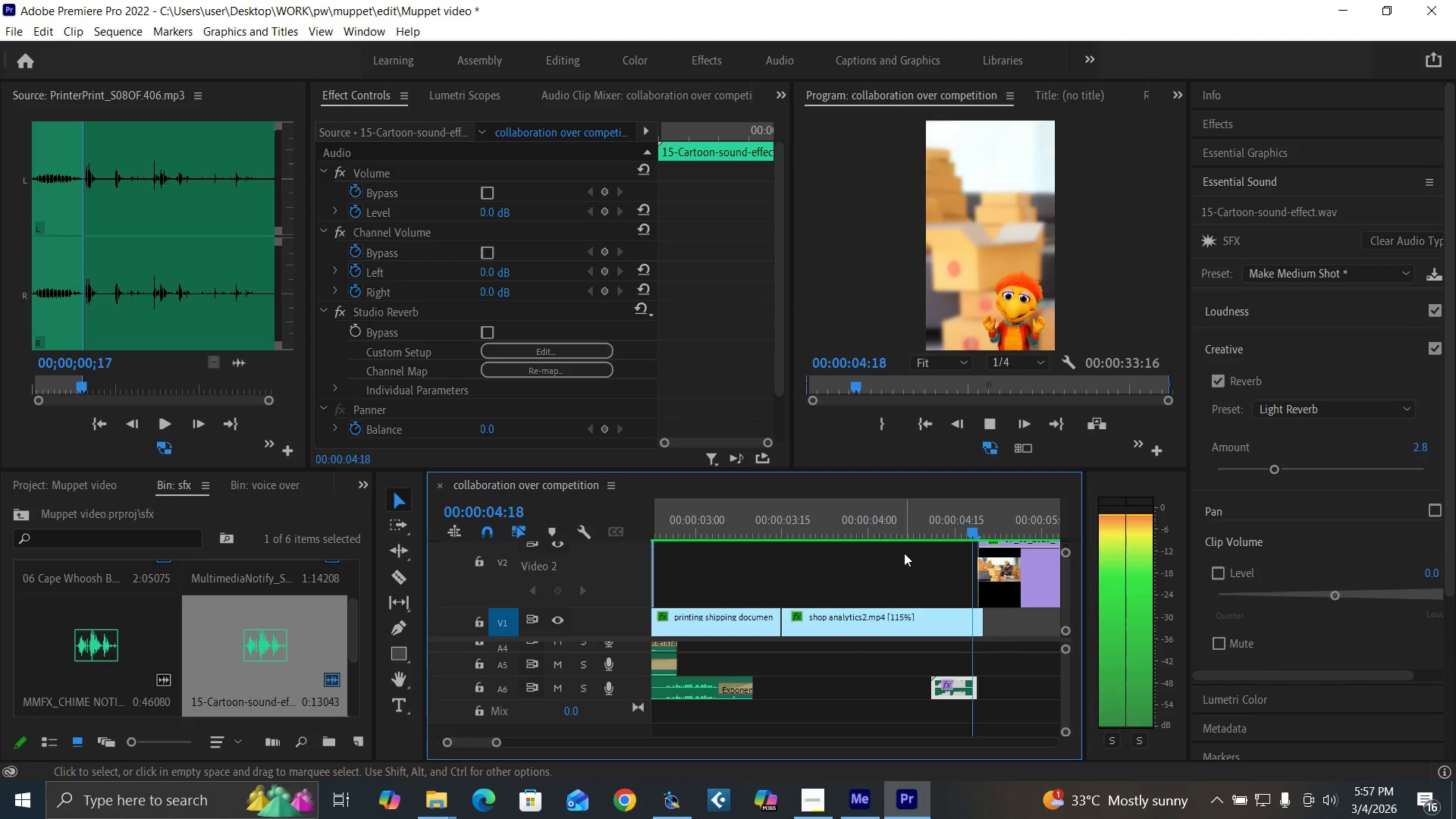 
key(Space)
 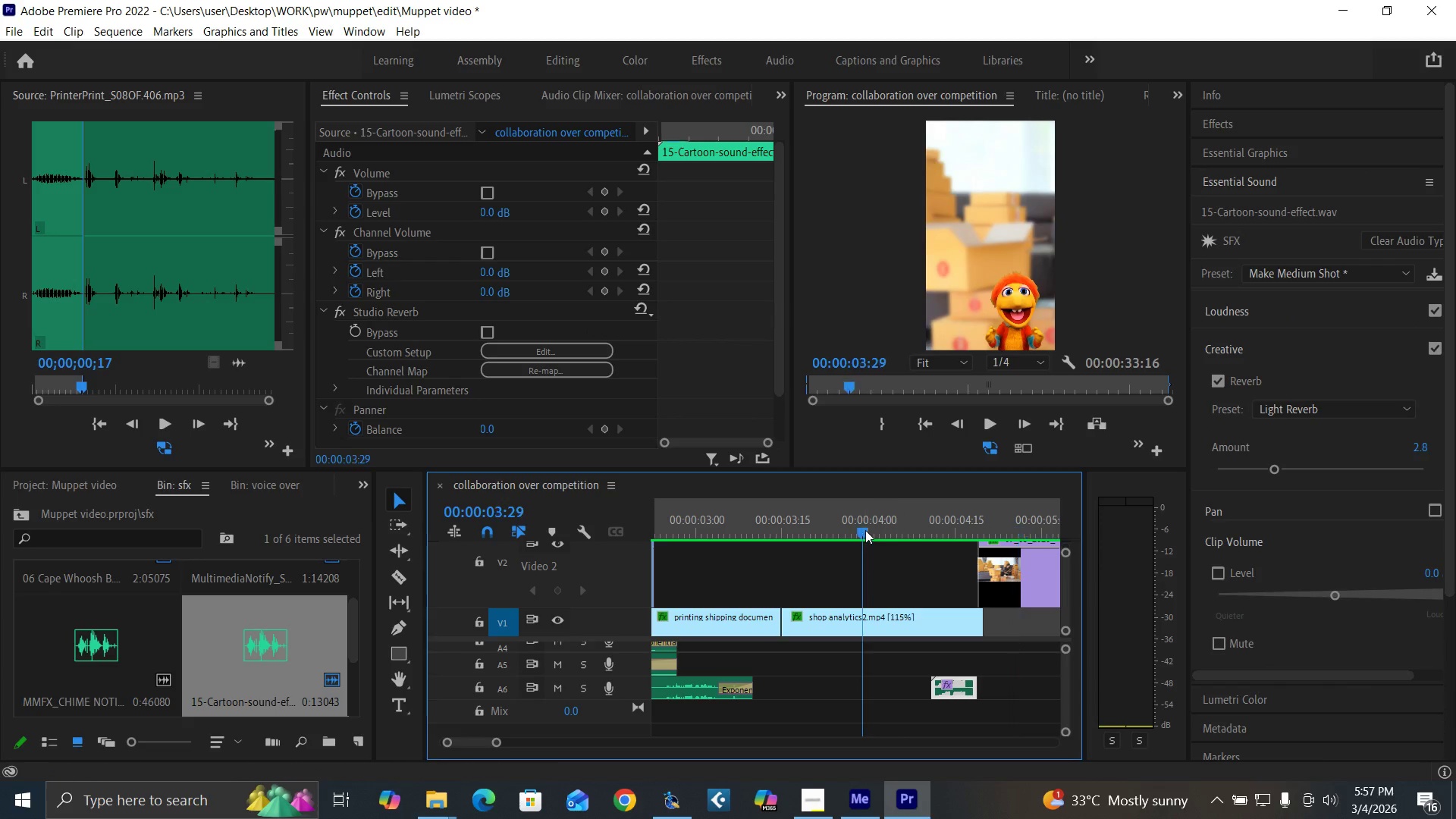 
left_click([865, 530])
 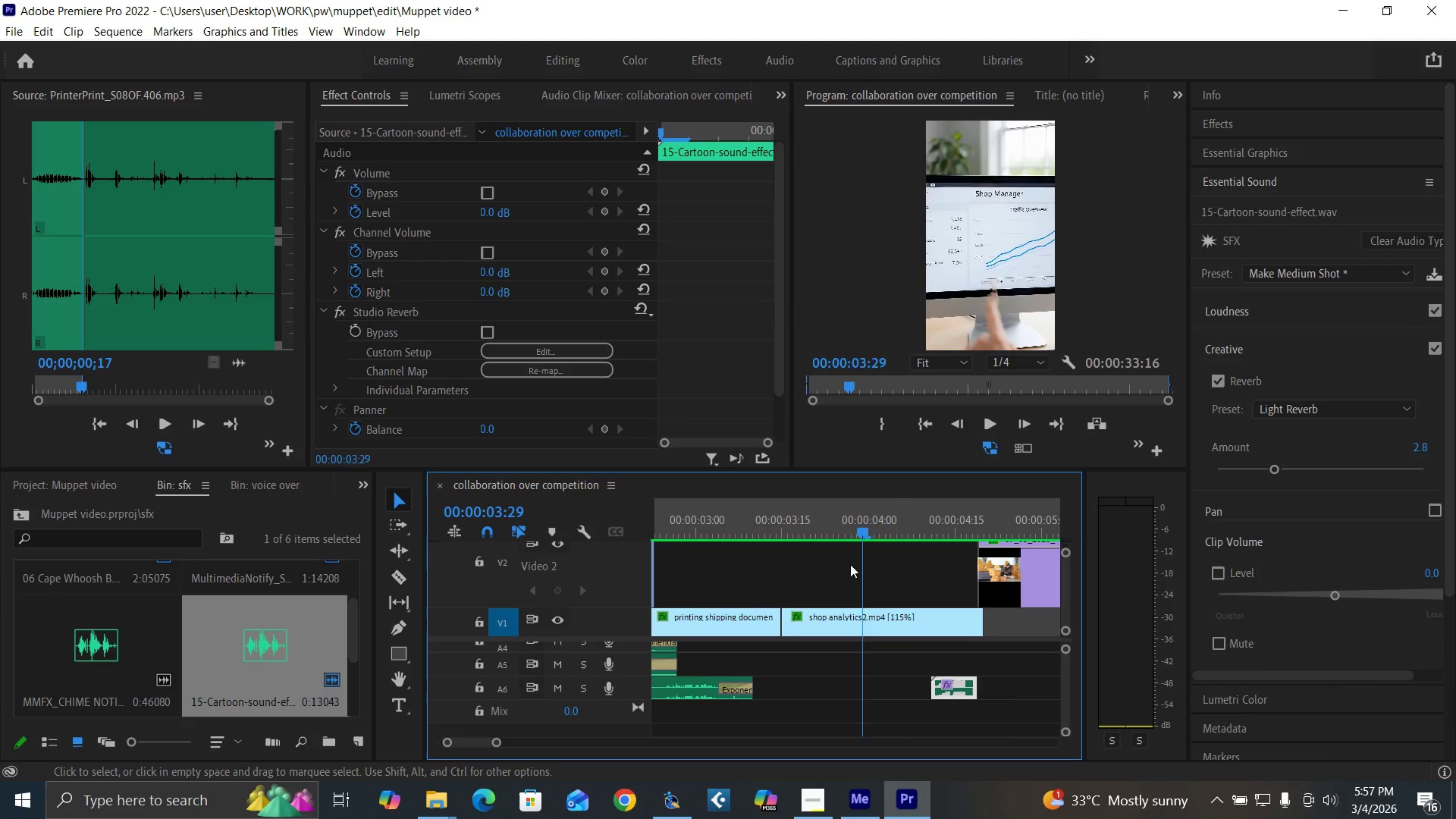 
key(Space)
 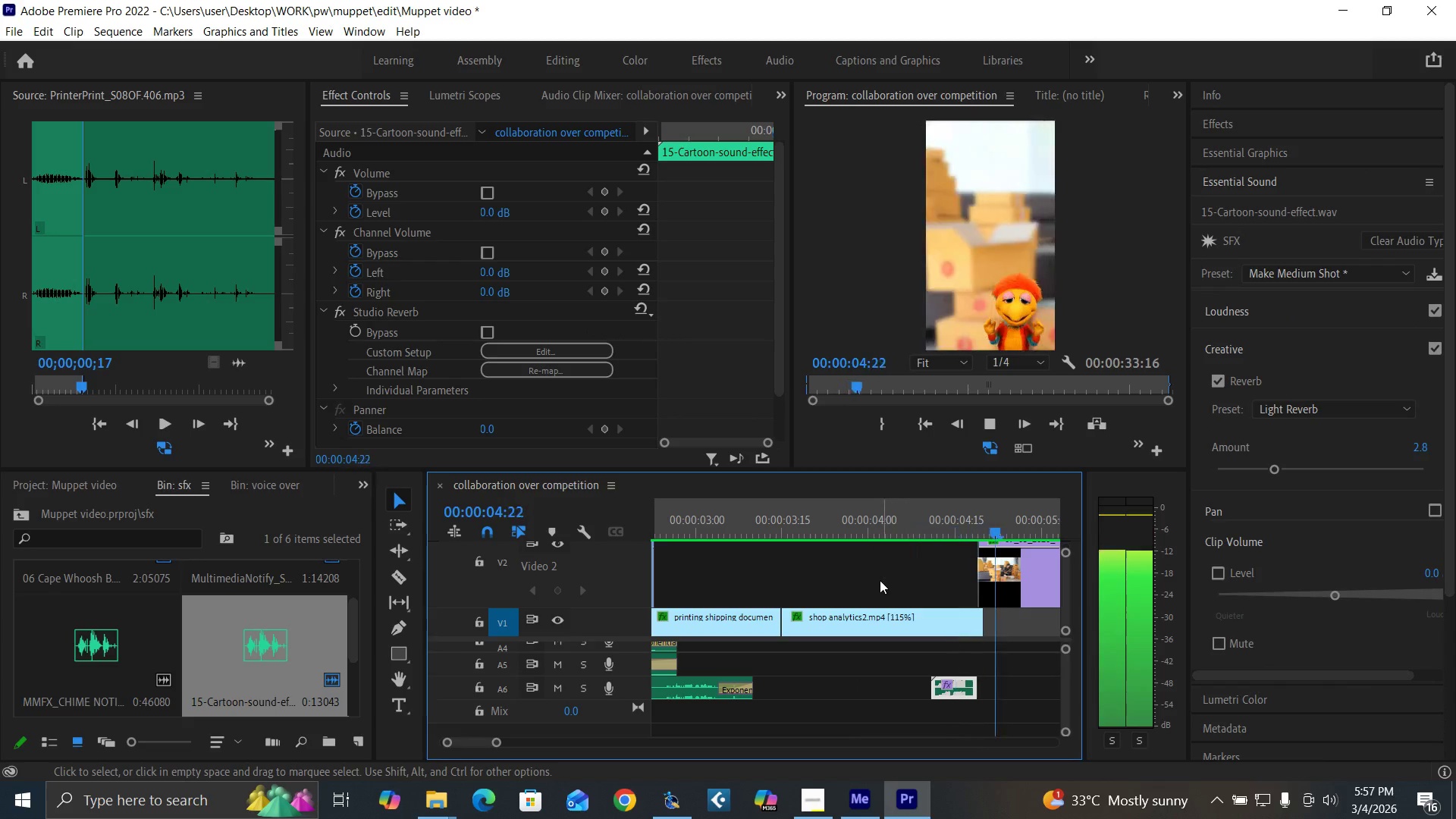 
key(Space)
 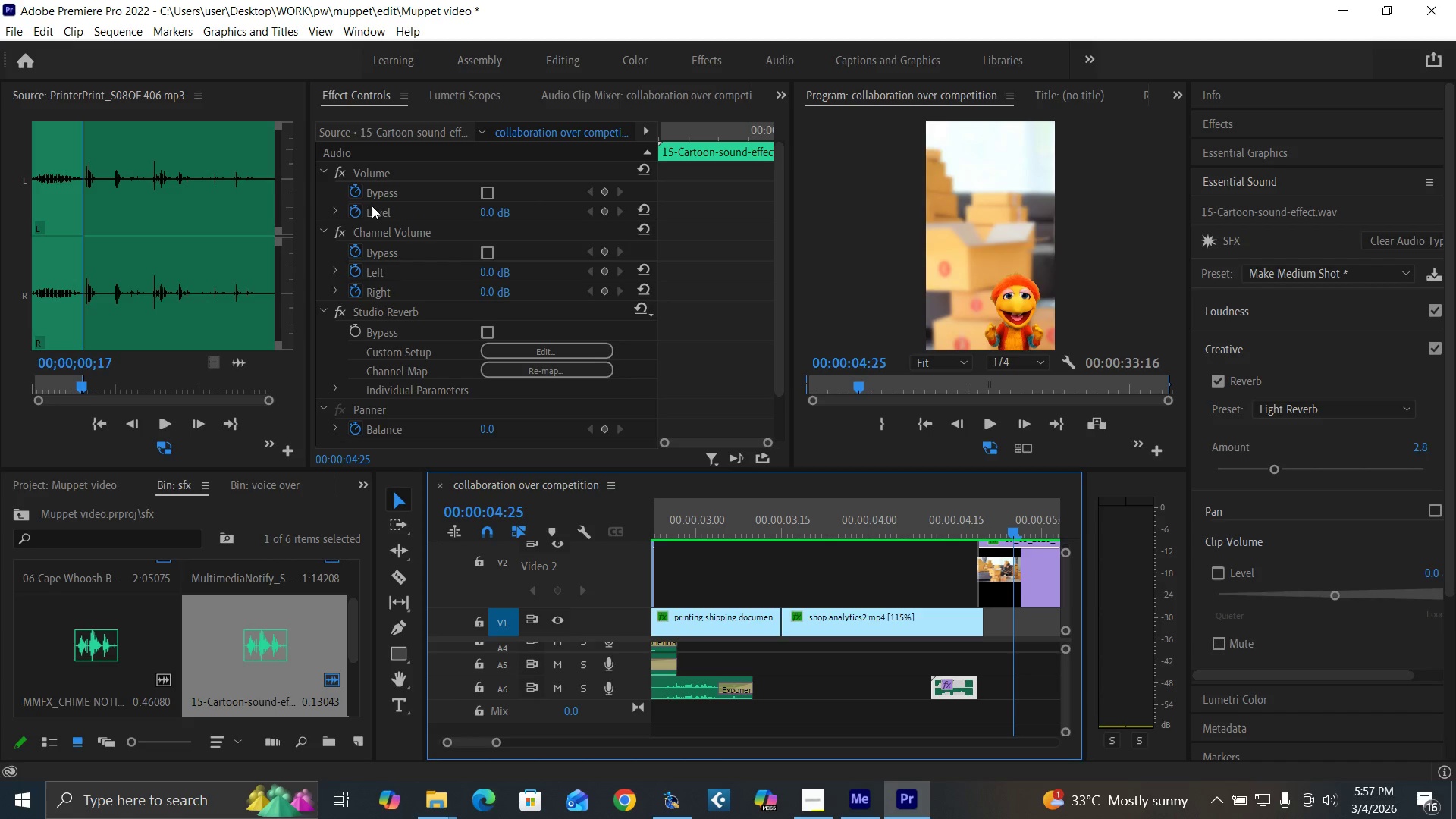 
left_click([356, 212])
 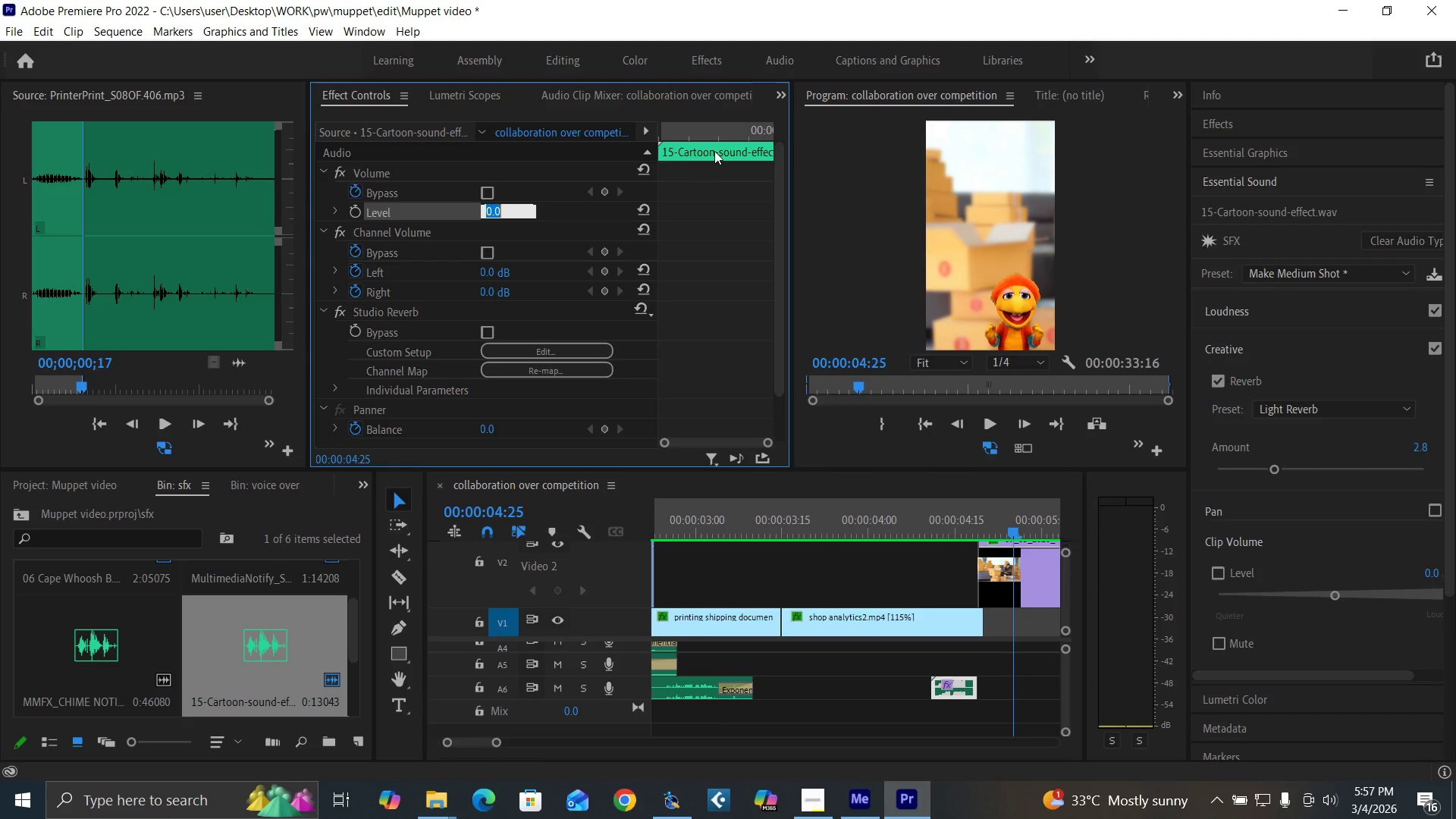 
type(-18)
 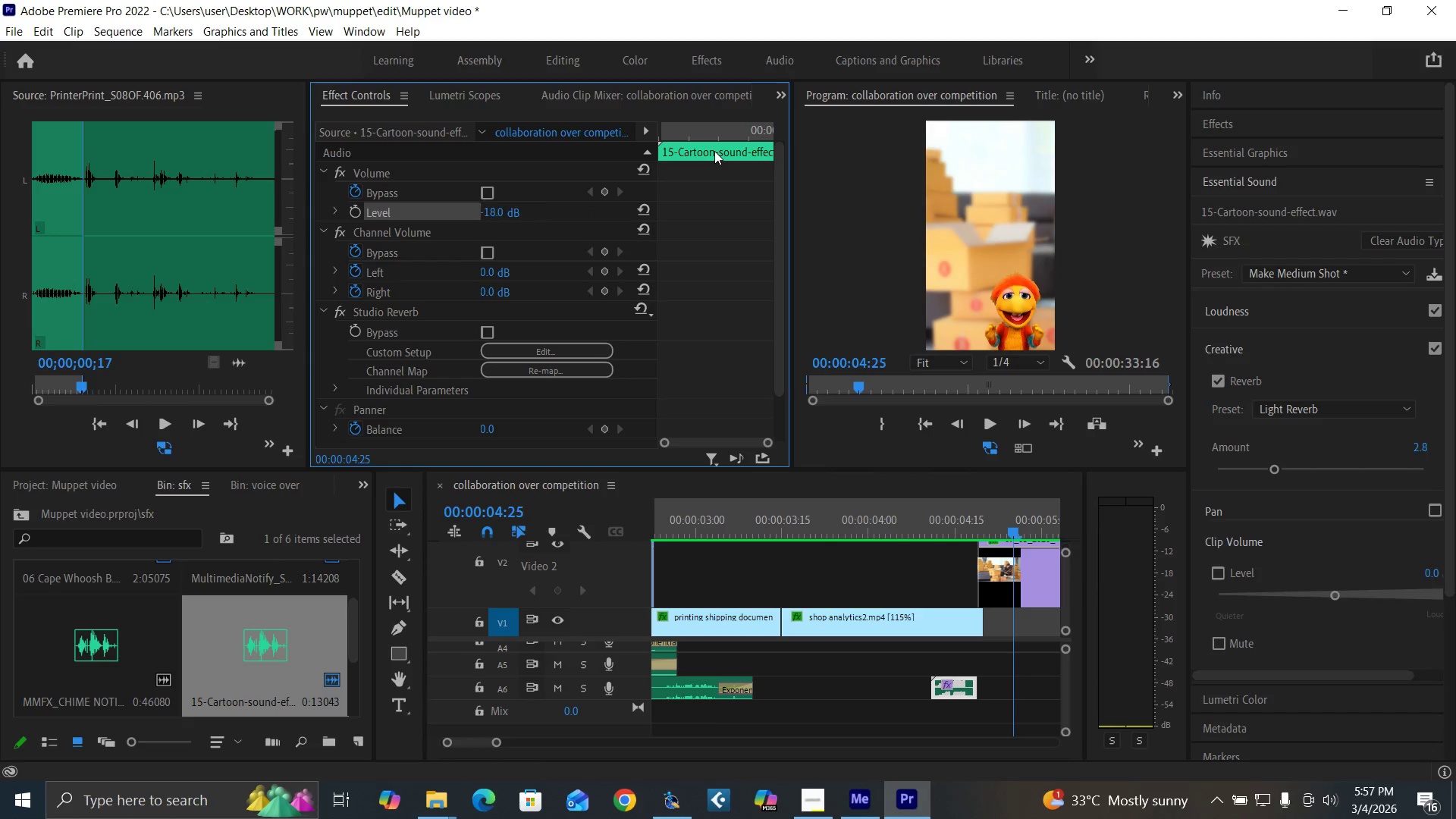 
key(Enter)
 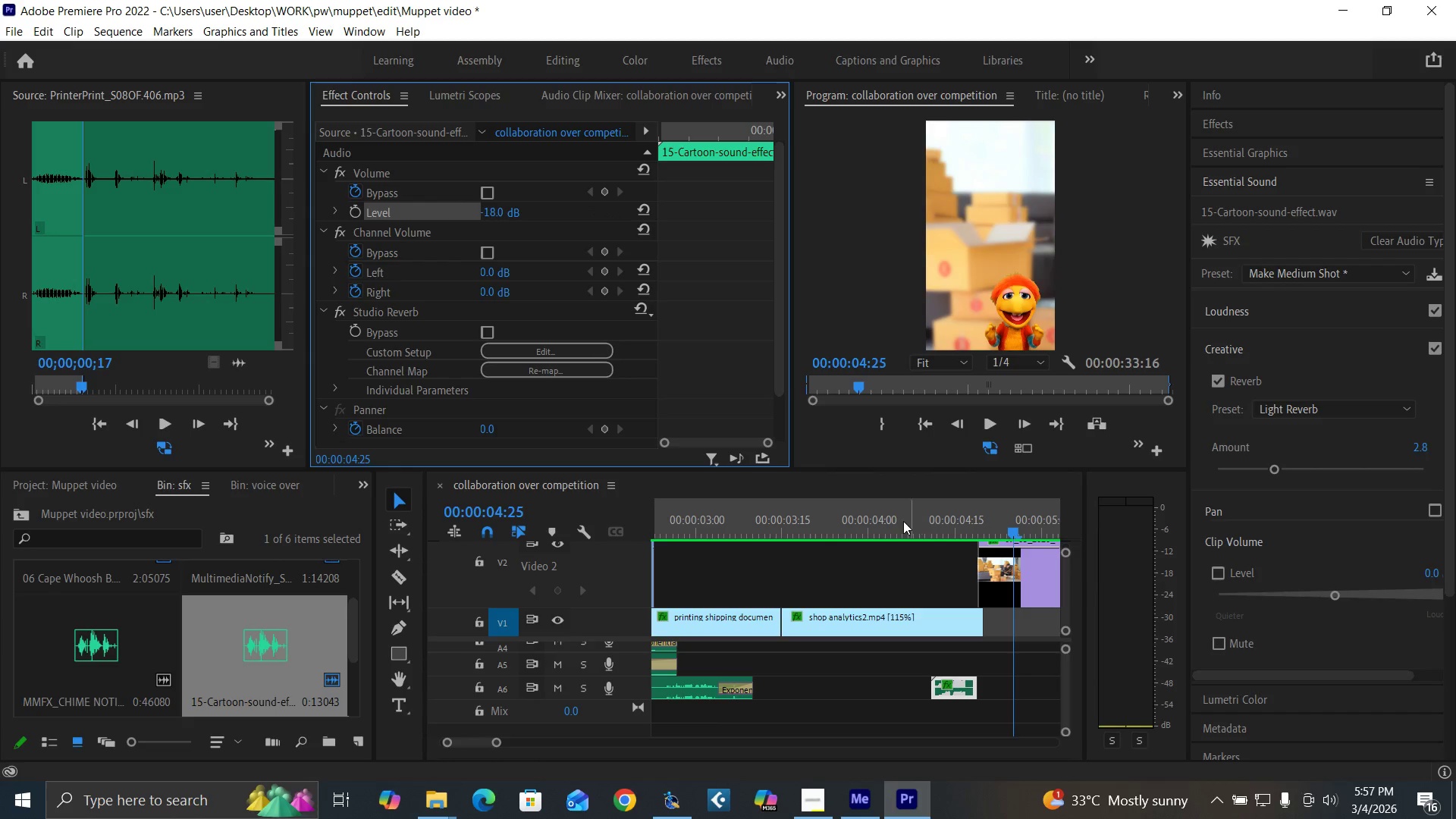 
left_click([896, 523])
 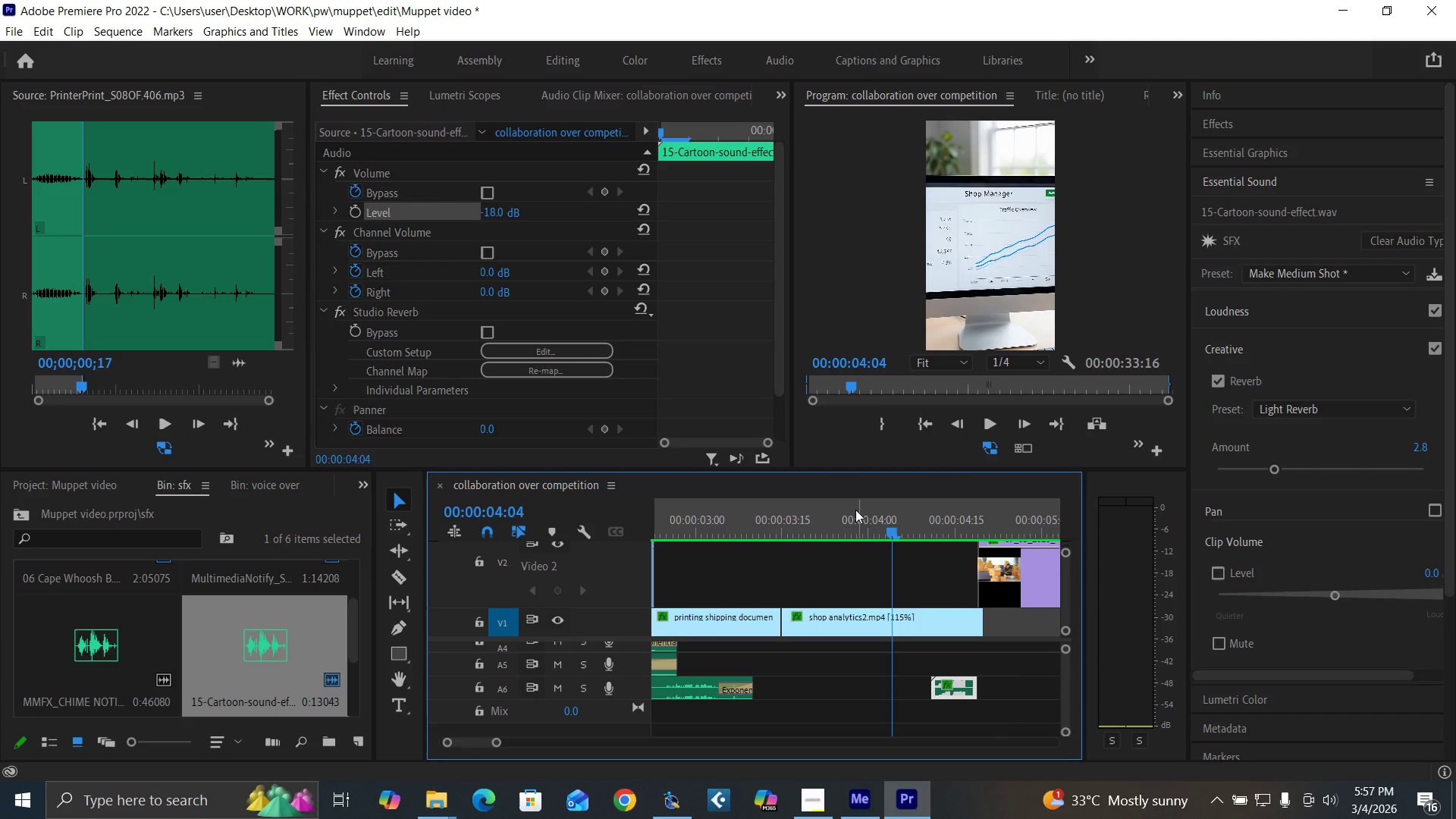 
key(Space)
 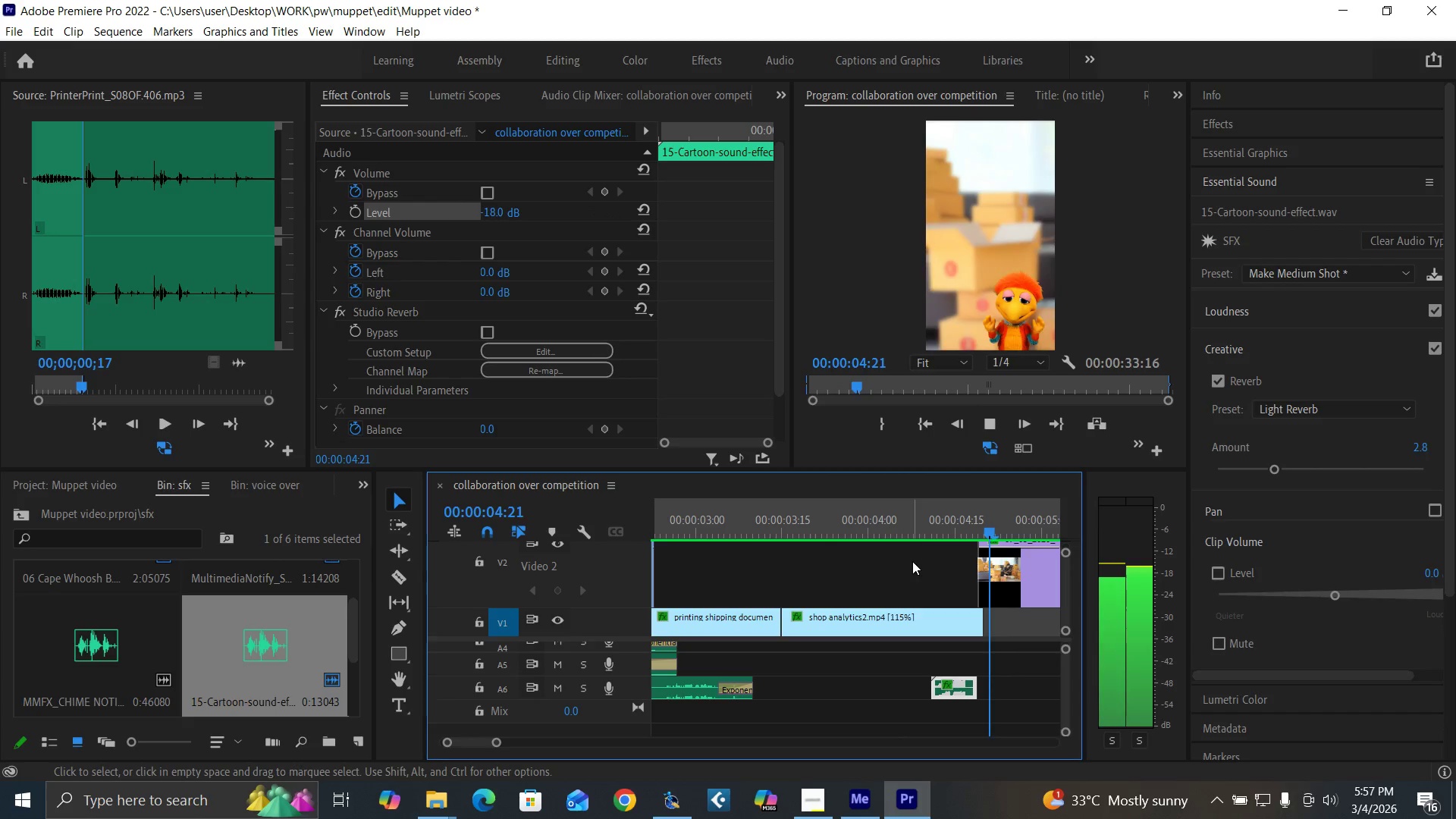 
key(Space)
 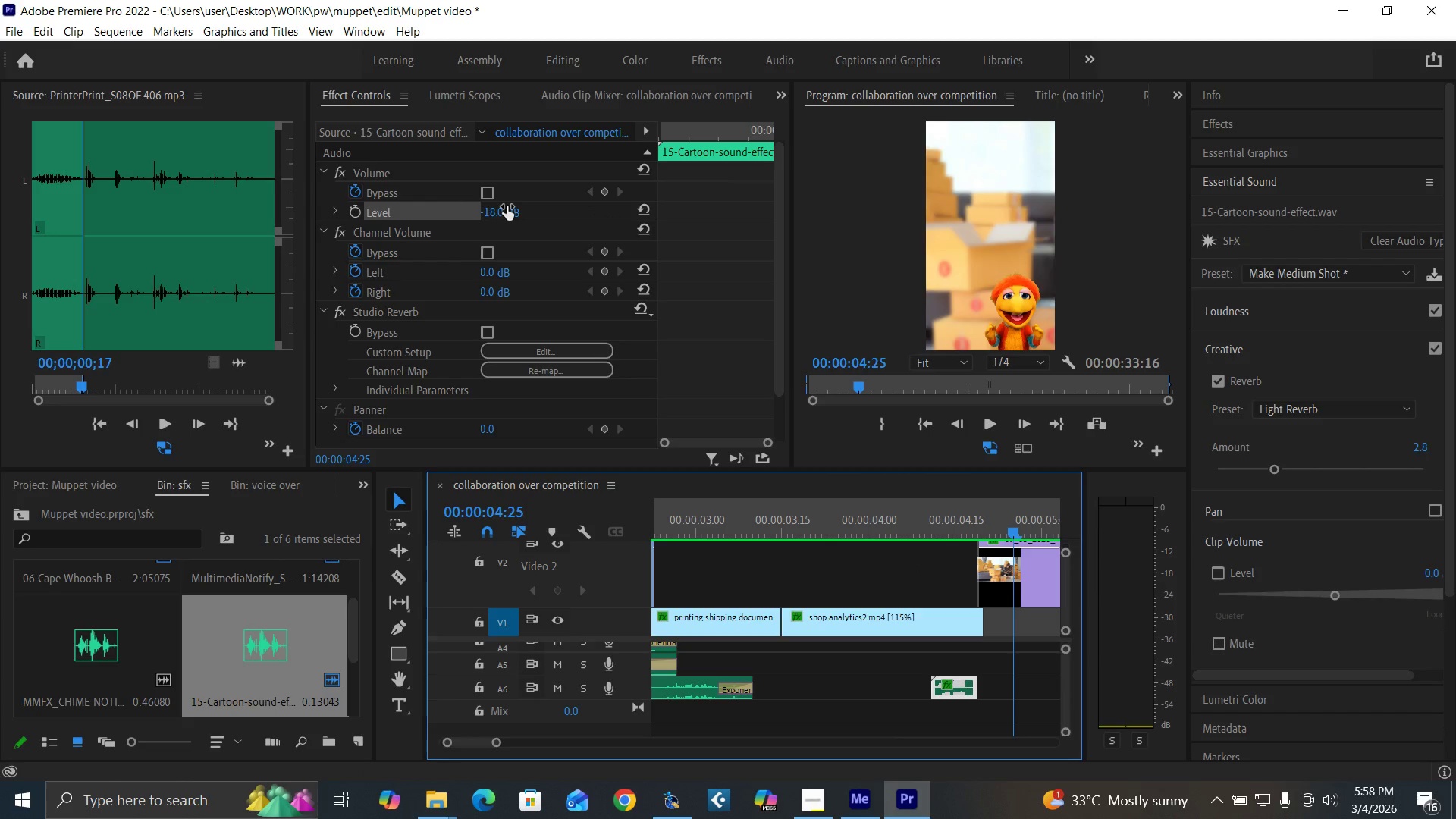 
left_click([501, 209])
 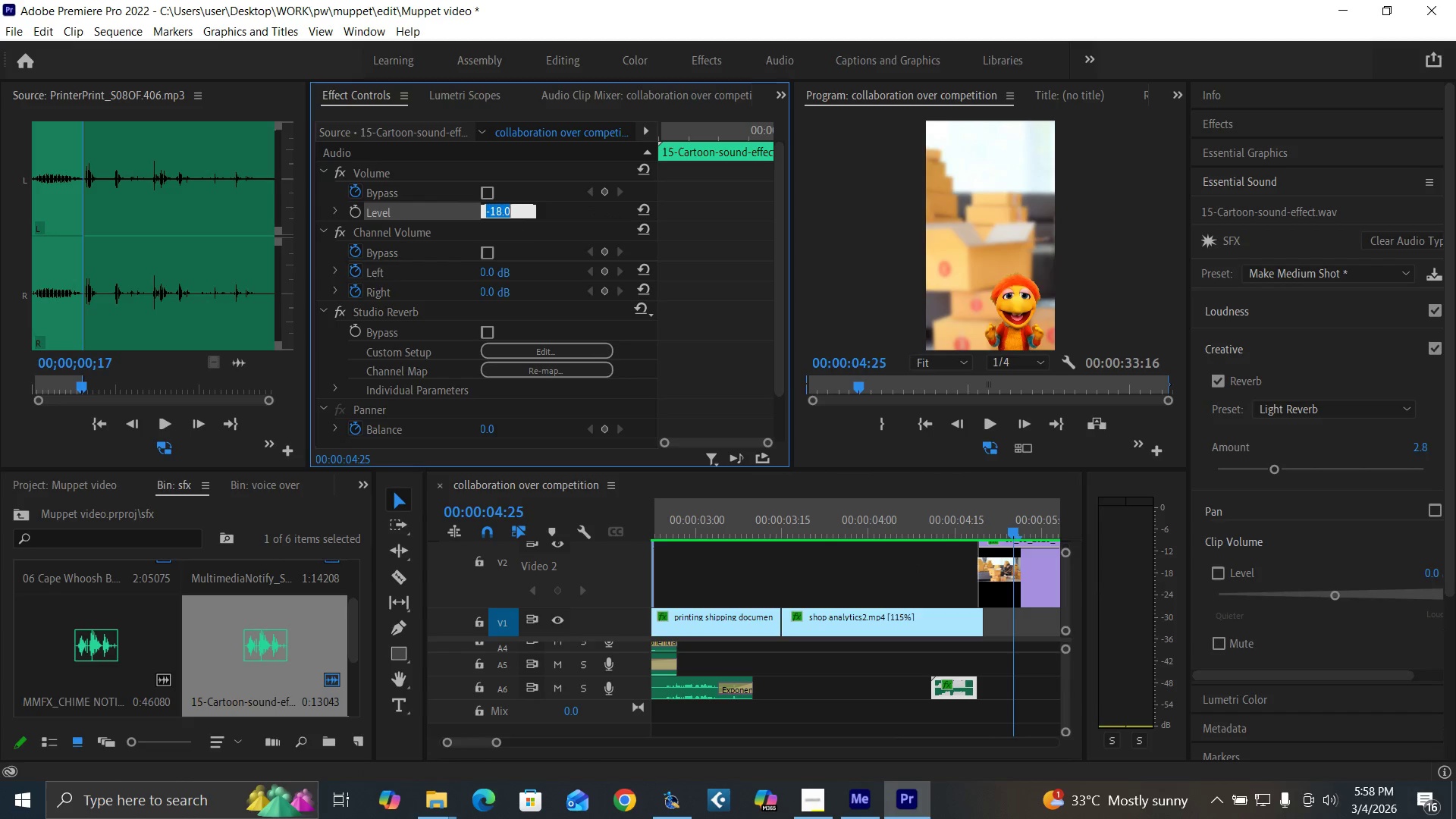 
type(-15)
 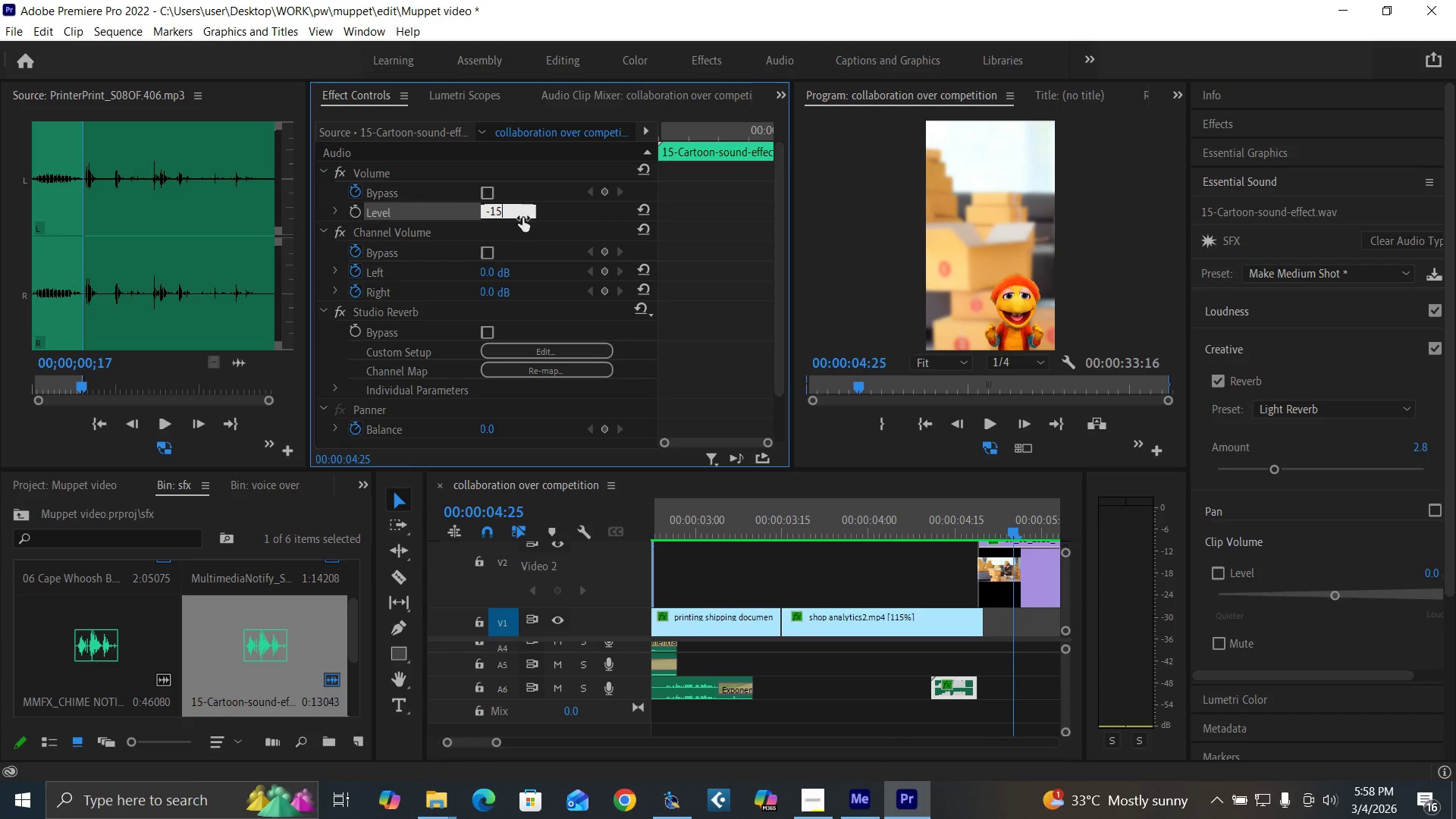 
key(Enter)
 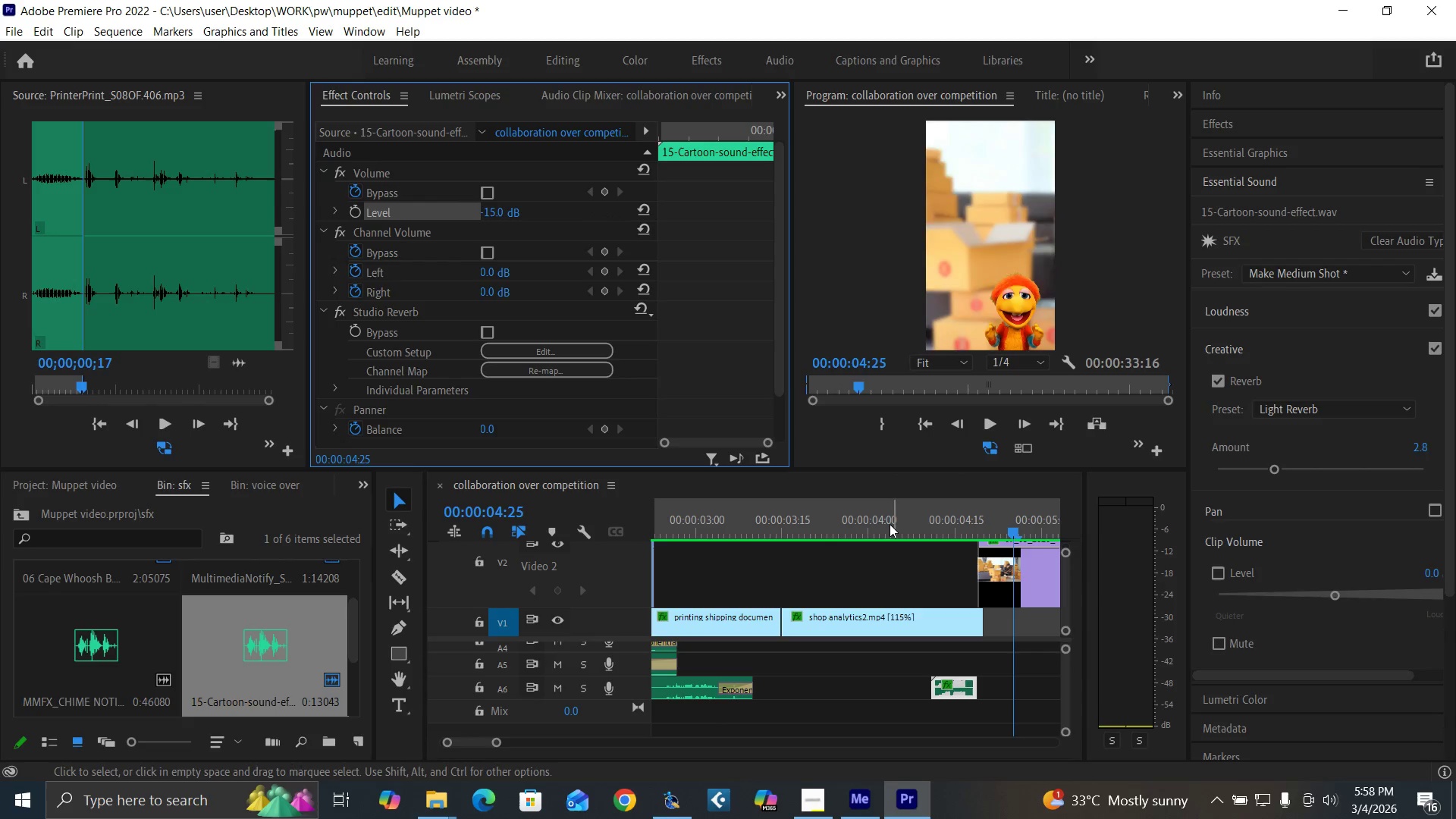 
left_click([888, 522])
 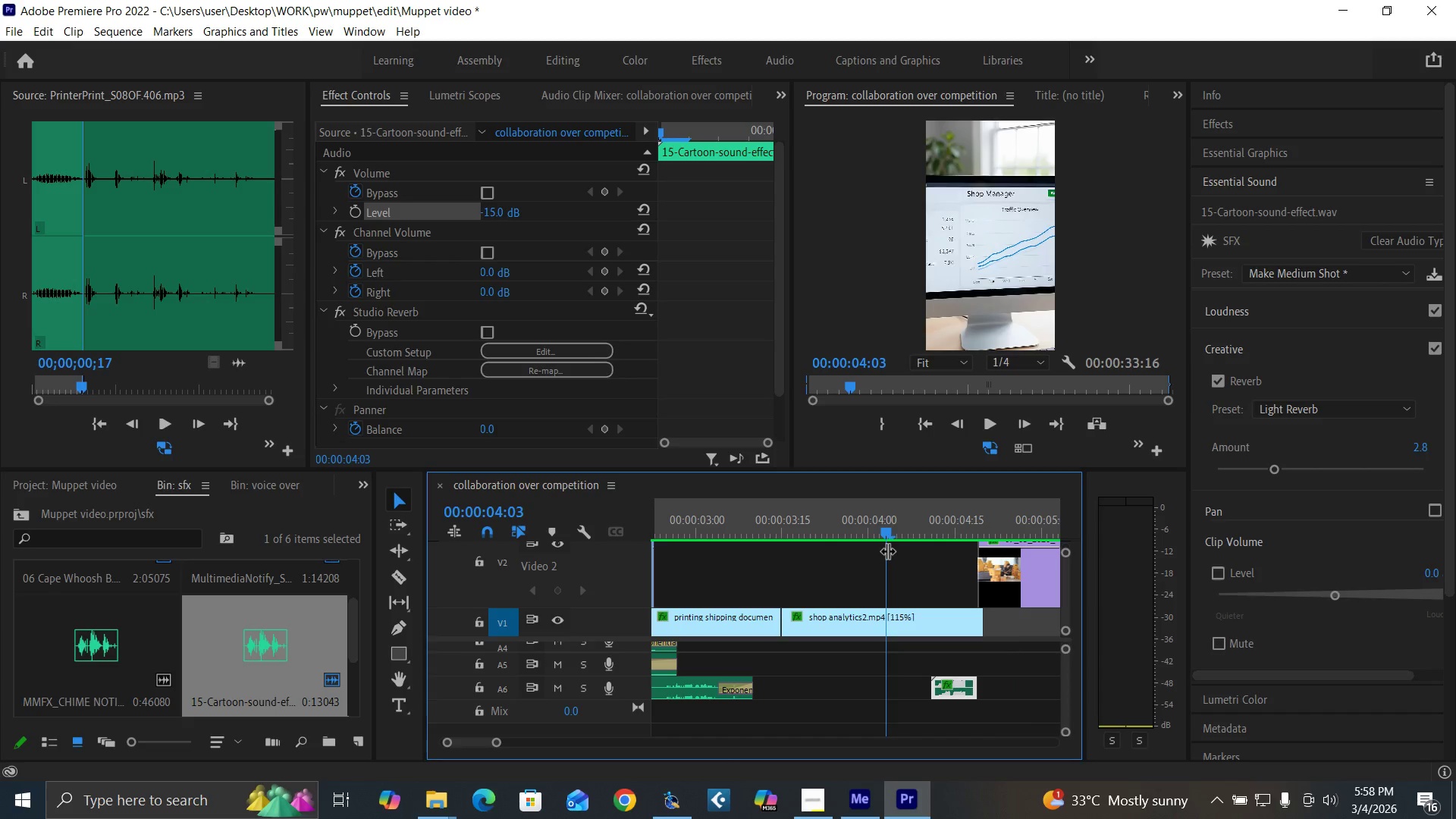 
key(Space)
 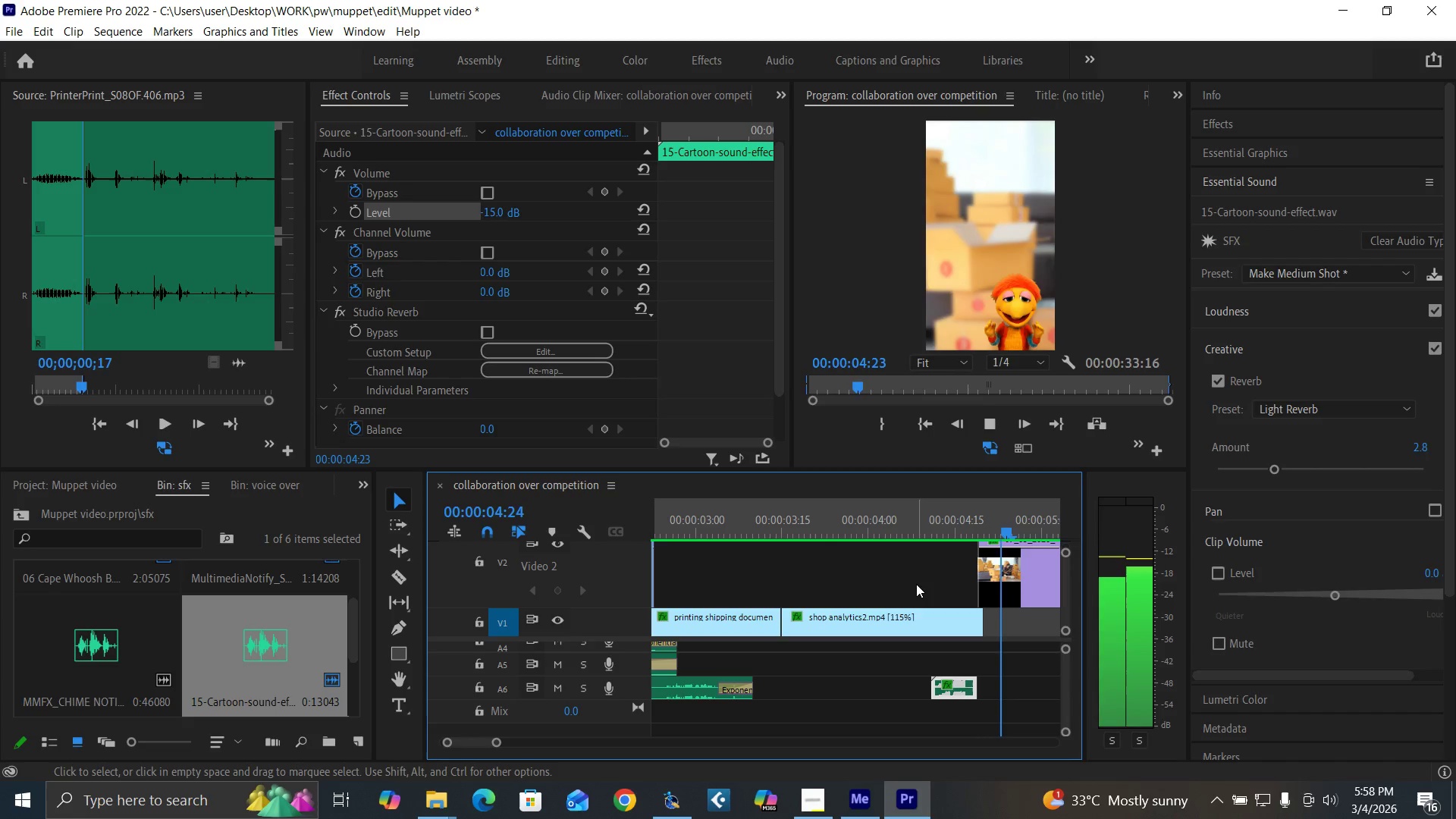 
key(Space)
 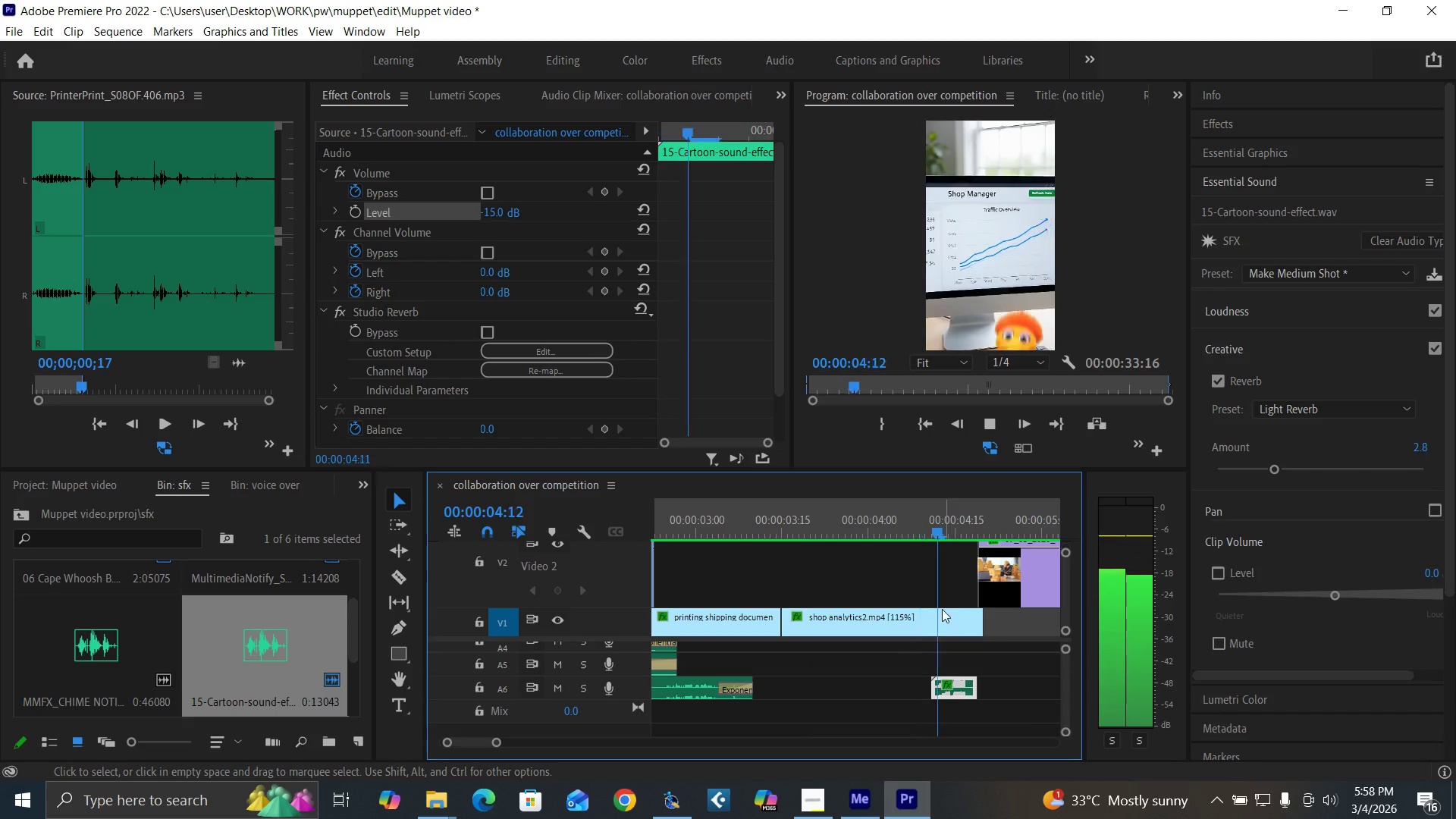 
key(Space)
 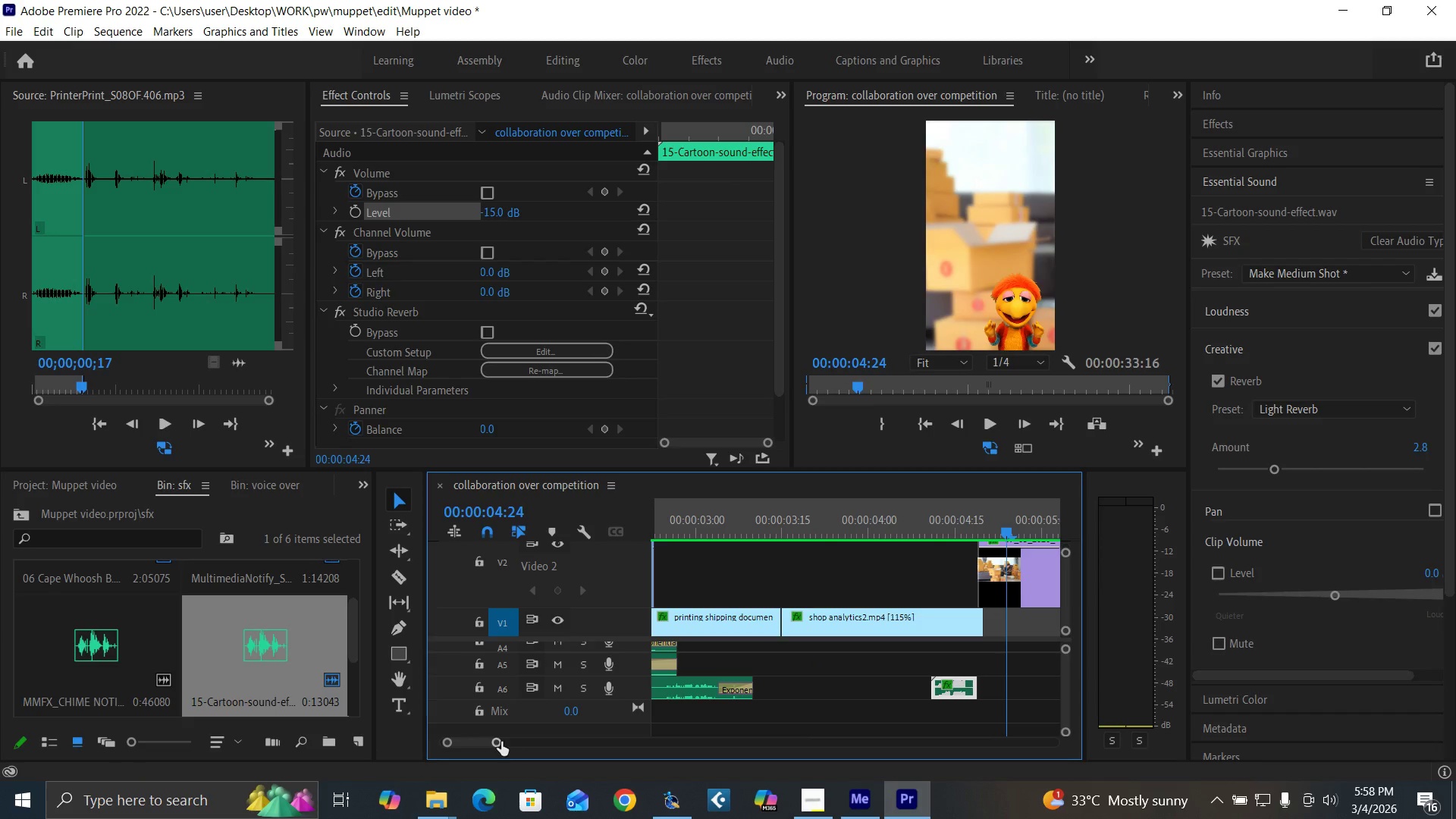 
left_click_drag(start_coordinate=[501, 742], to_coordinate=[521, 746])
 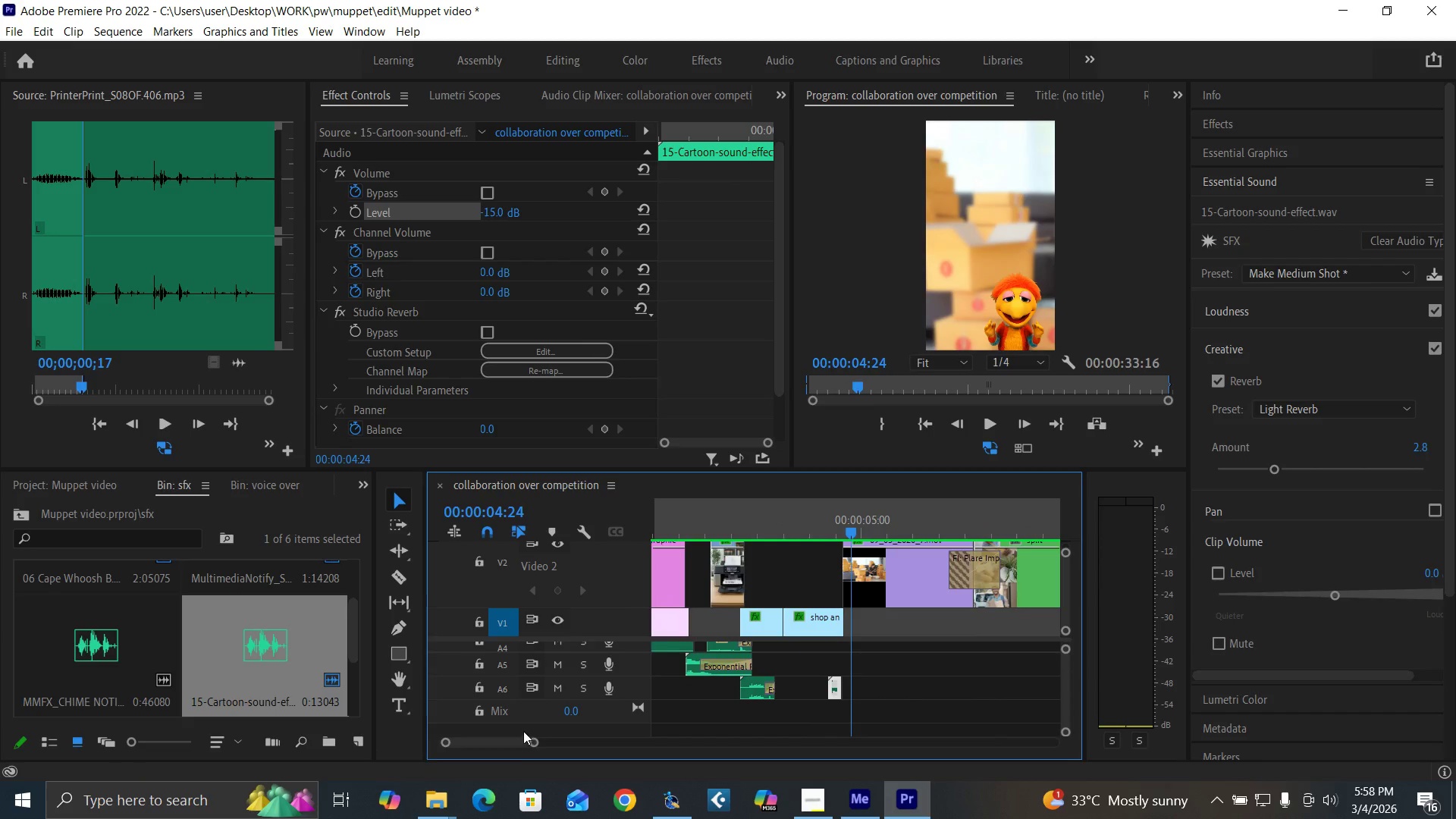 
key(Control+S)
 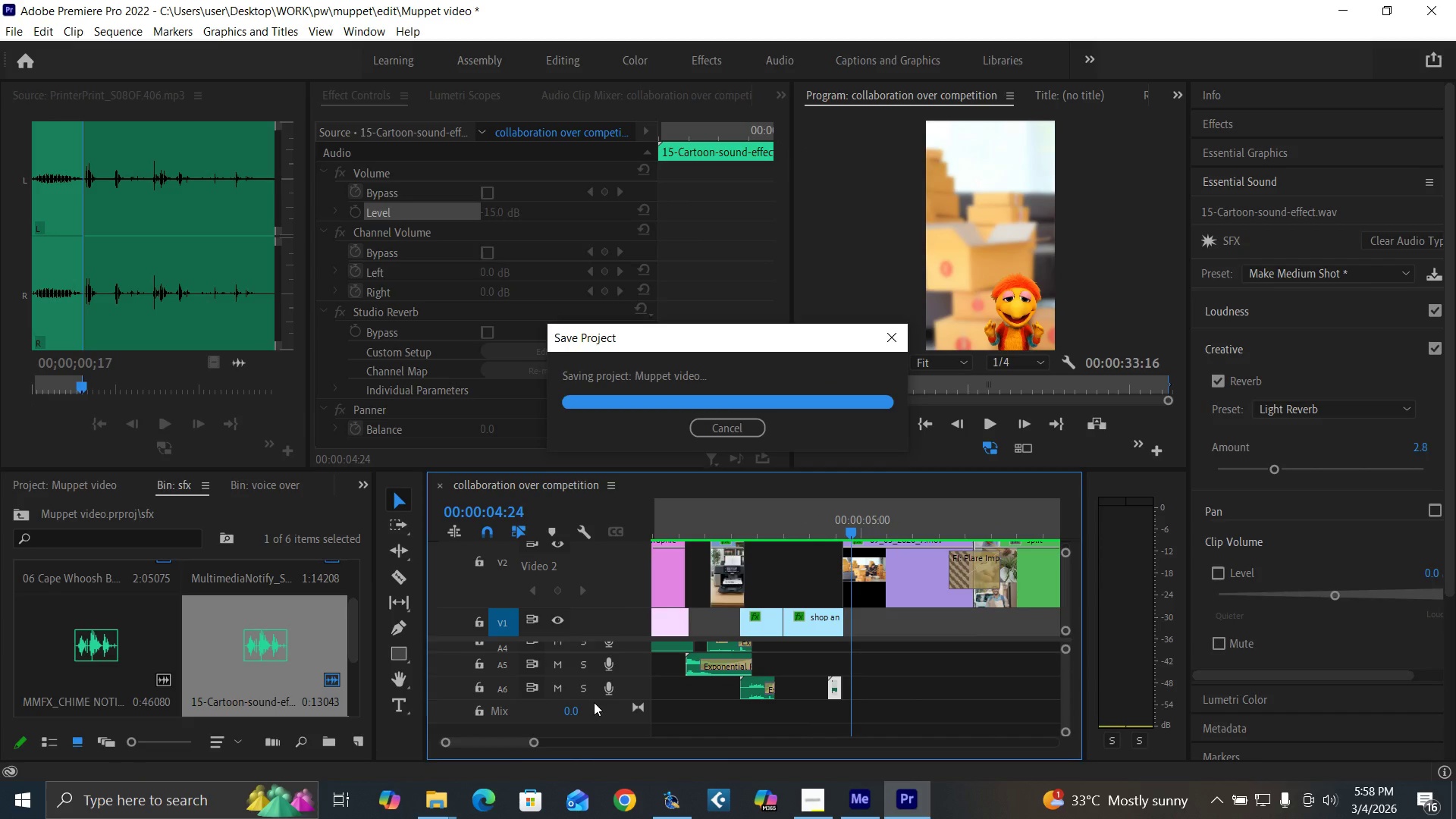 
key(Space)
 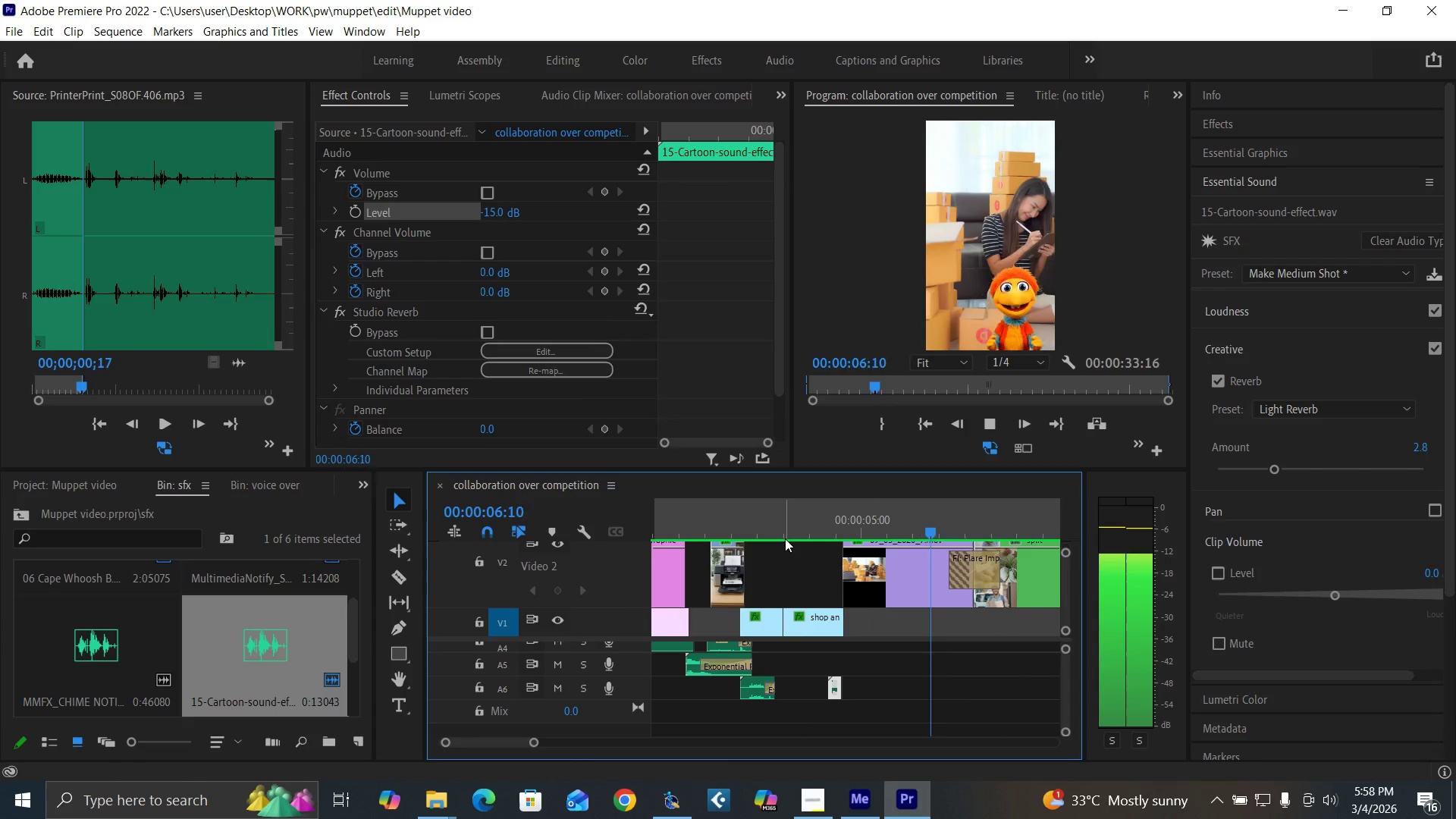 
key(Space)
 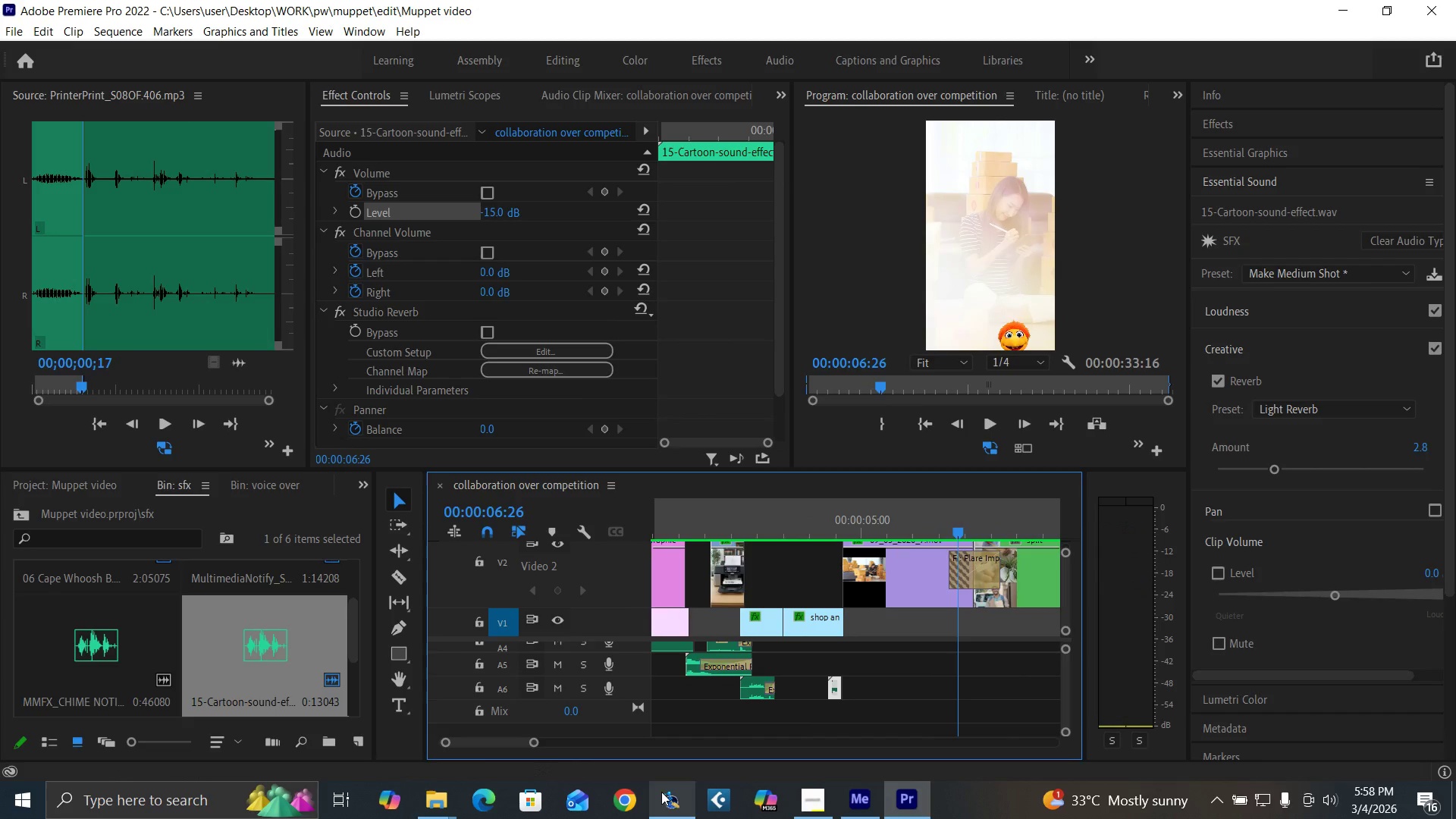 
left_click([666, 798])
 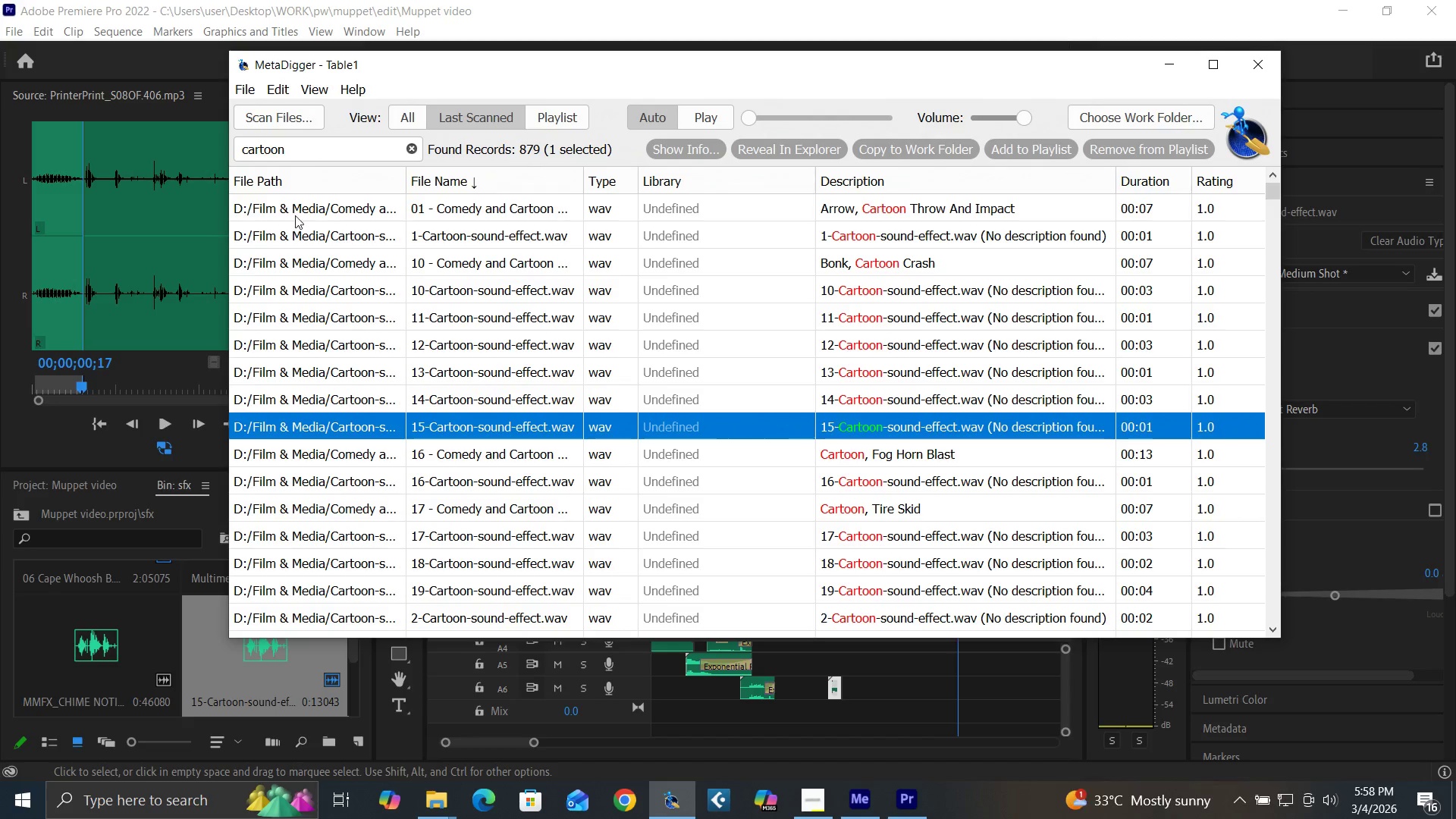 
key(Control+S)
 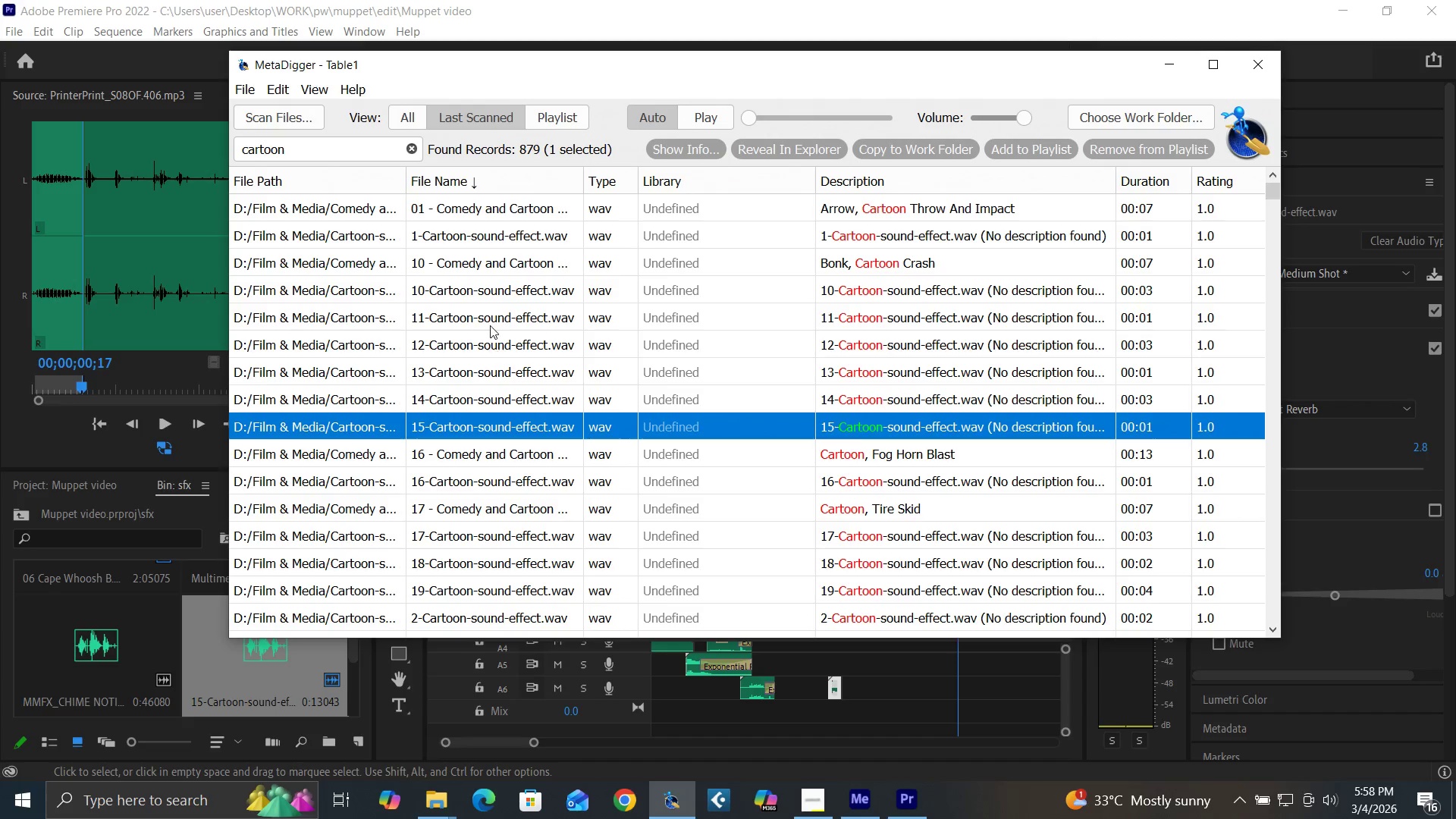 
left_click([493, 312])
 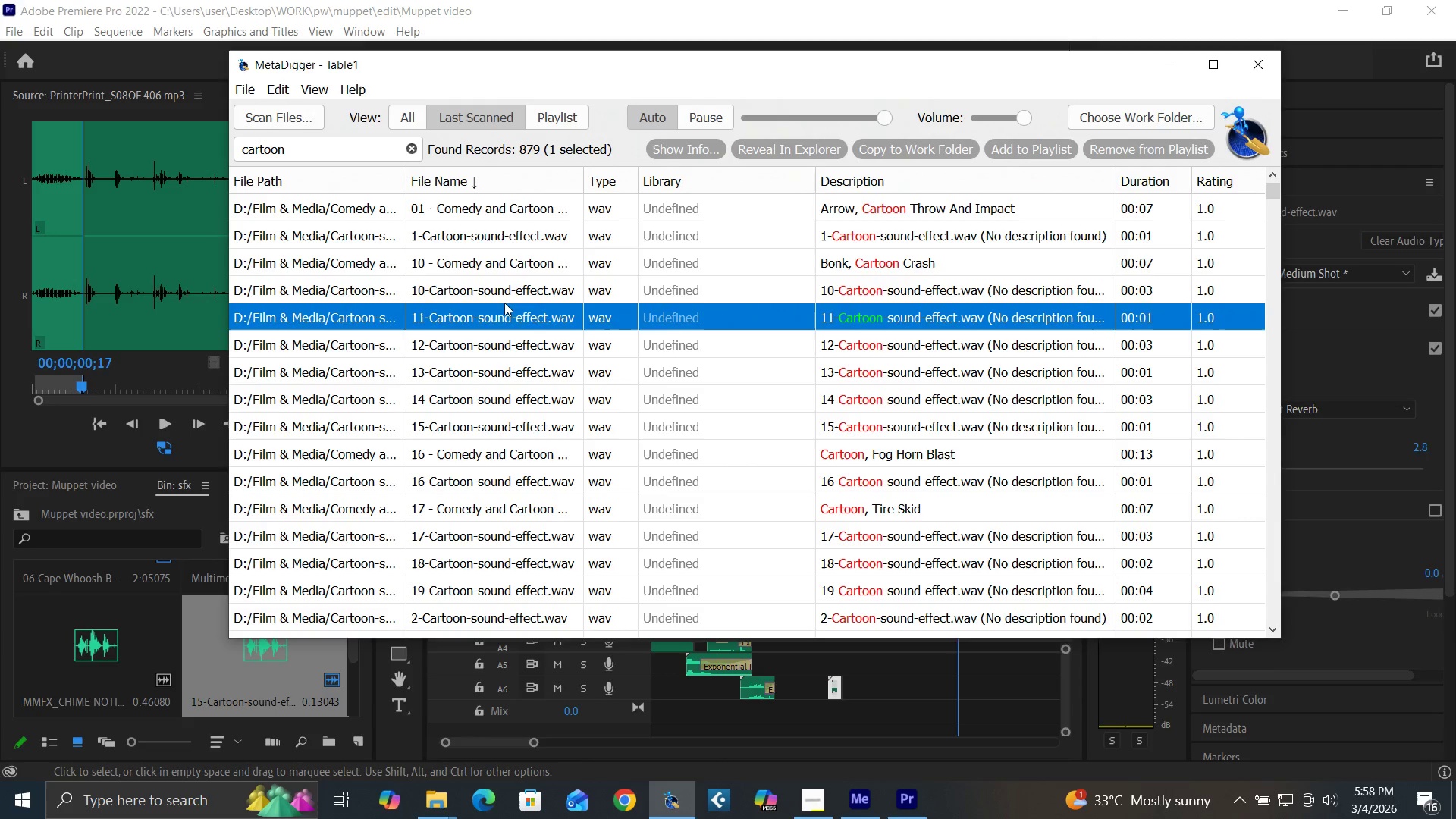 
left_click([504, 303])
 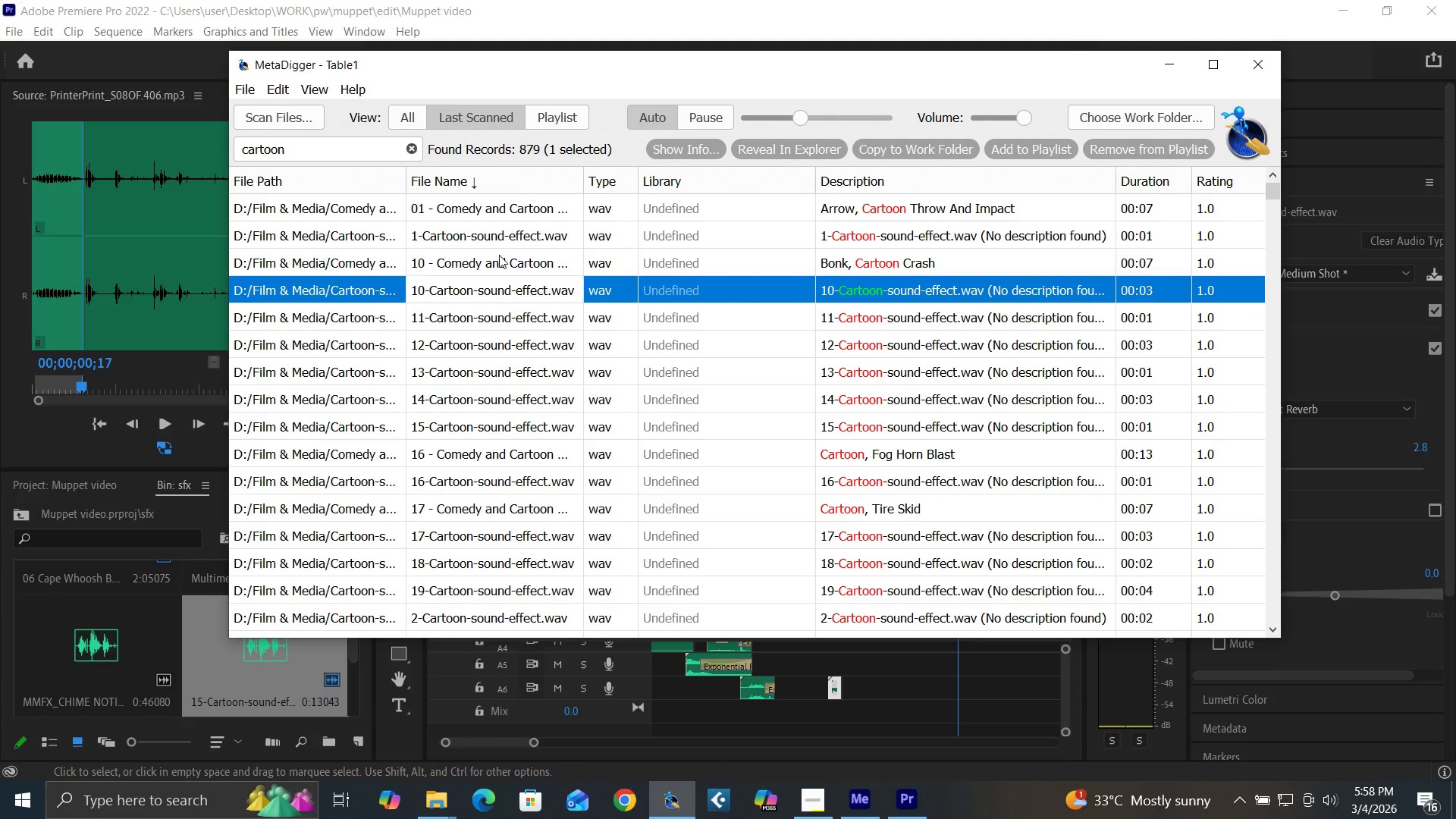 
left_click([499, 255])
 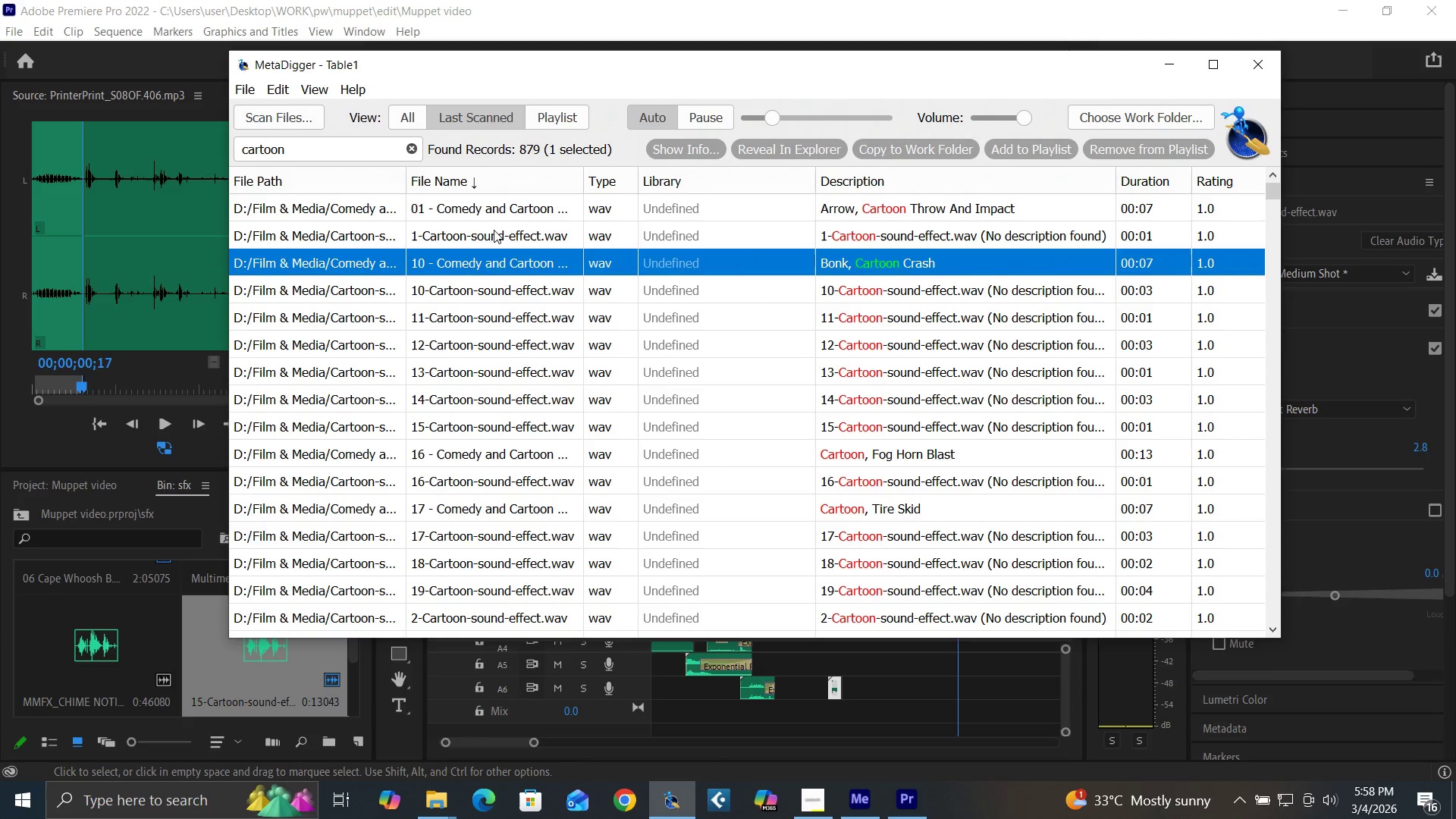 
left_click([494, 230])
 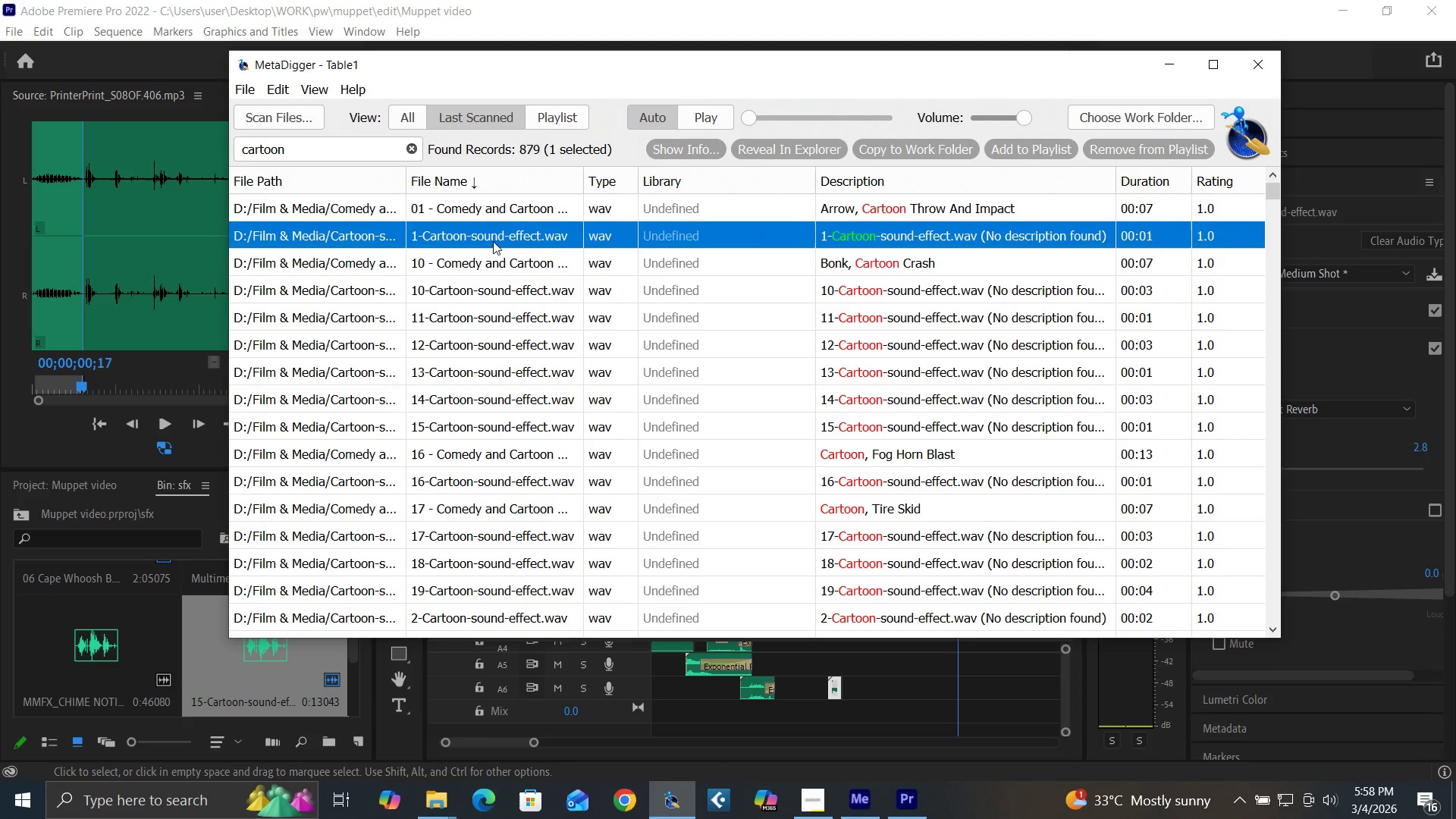 
right_click([491, 241])
 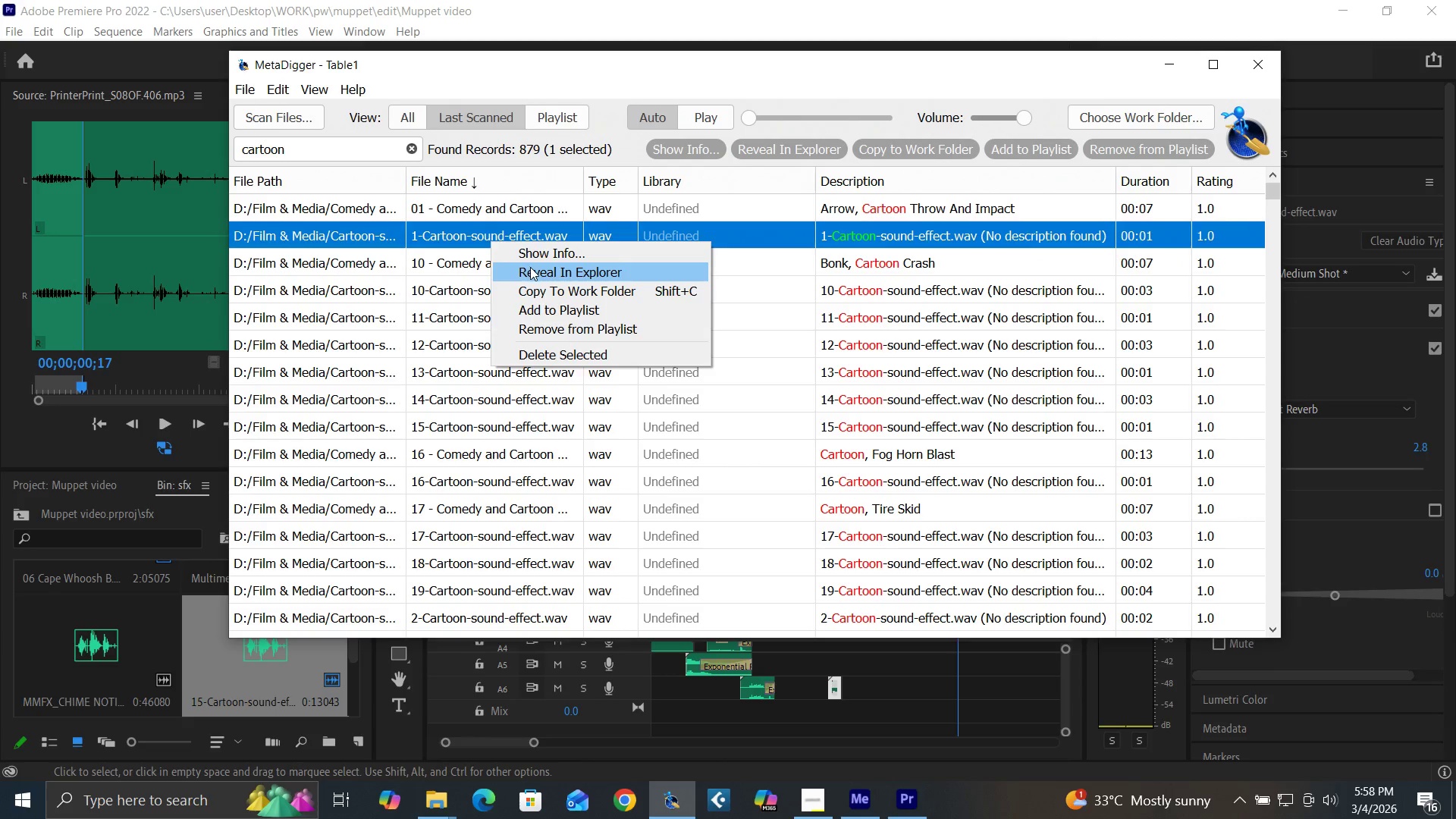 
left_click([530, 267])
 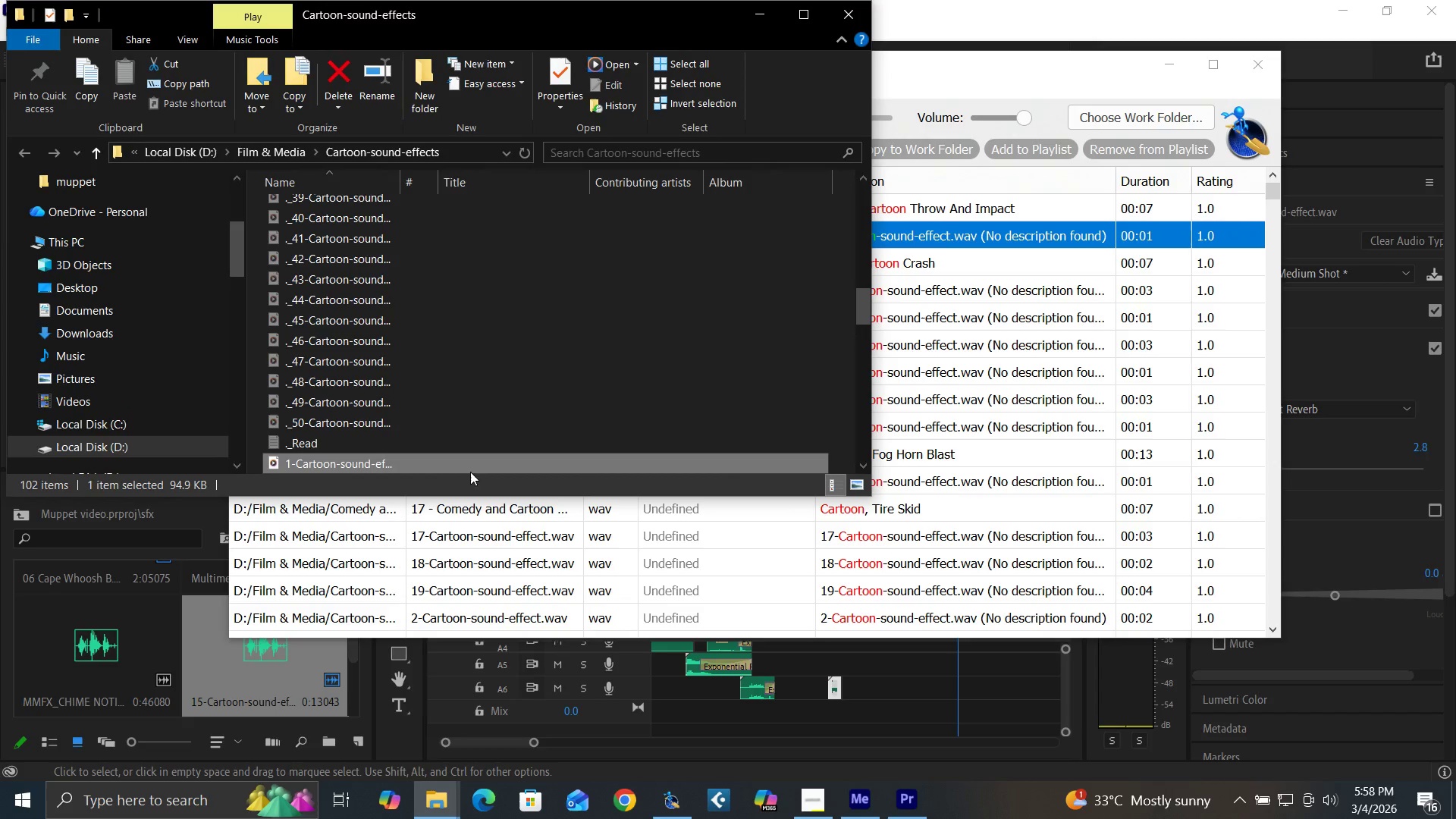 
left_click_drag(start_coordinate=[428, 461], to_coordinate=[175, 662])
 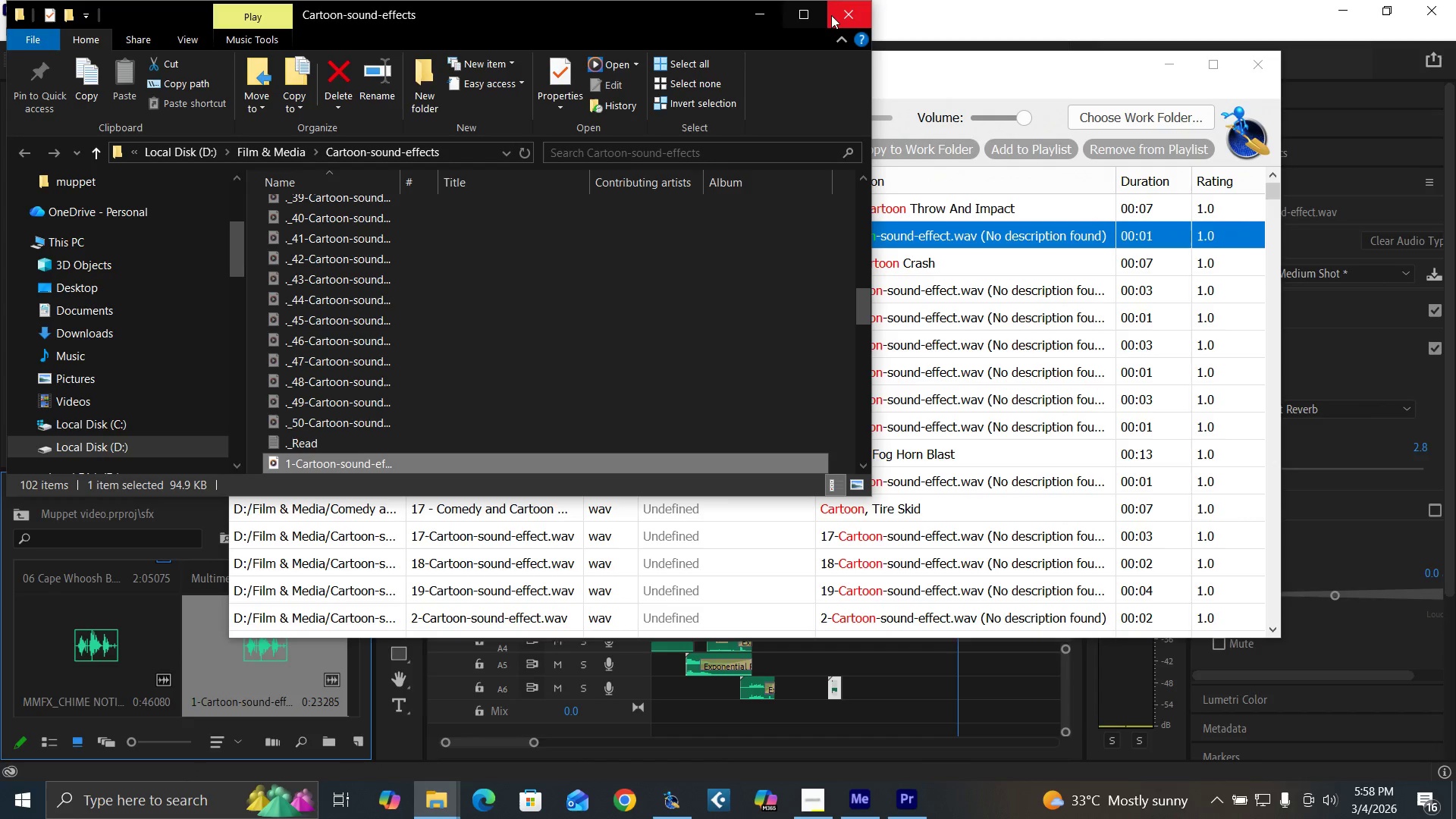 
left_click([836, 14])
 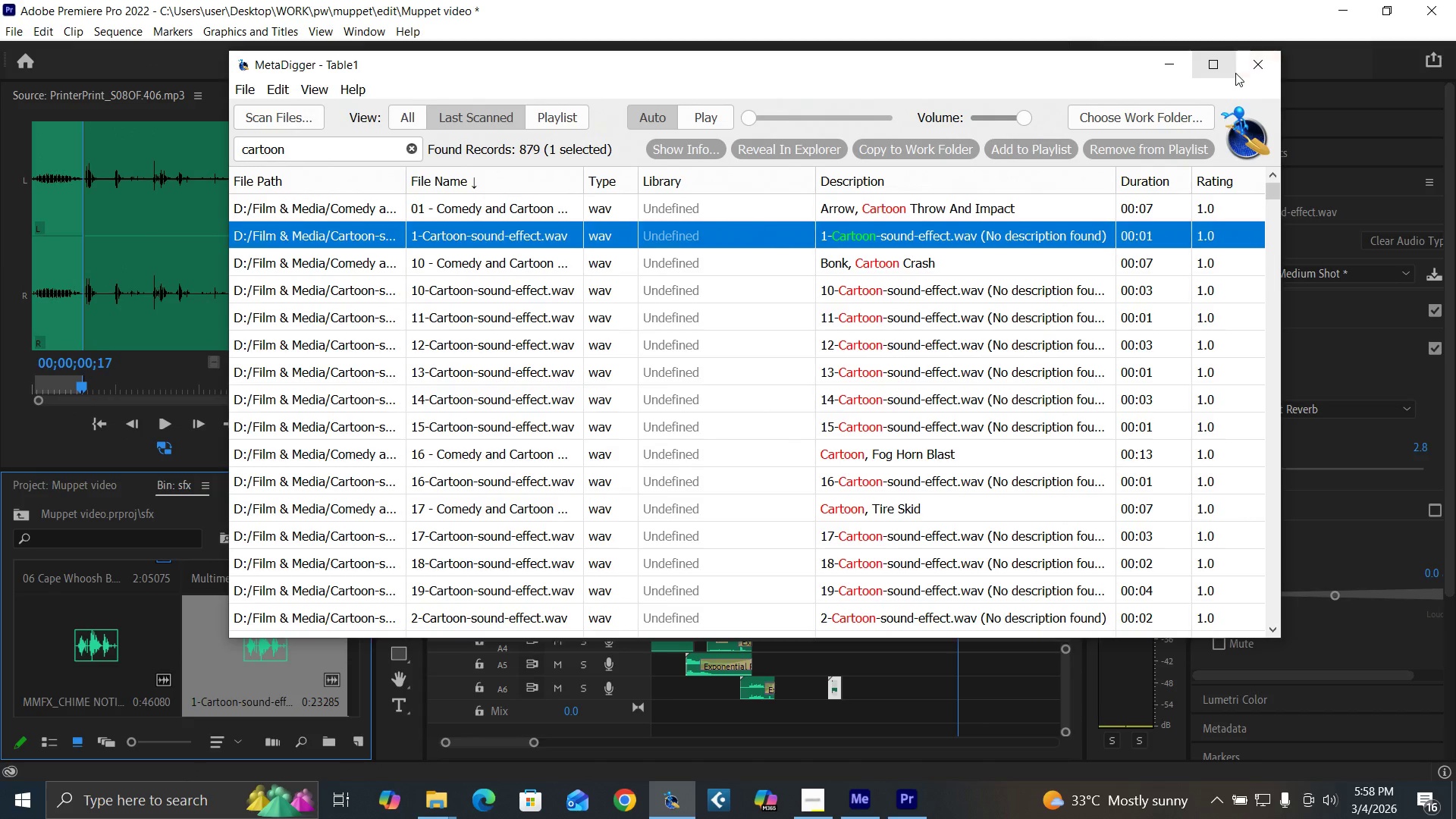 
left_click([1163, 65])
 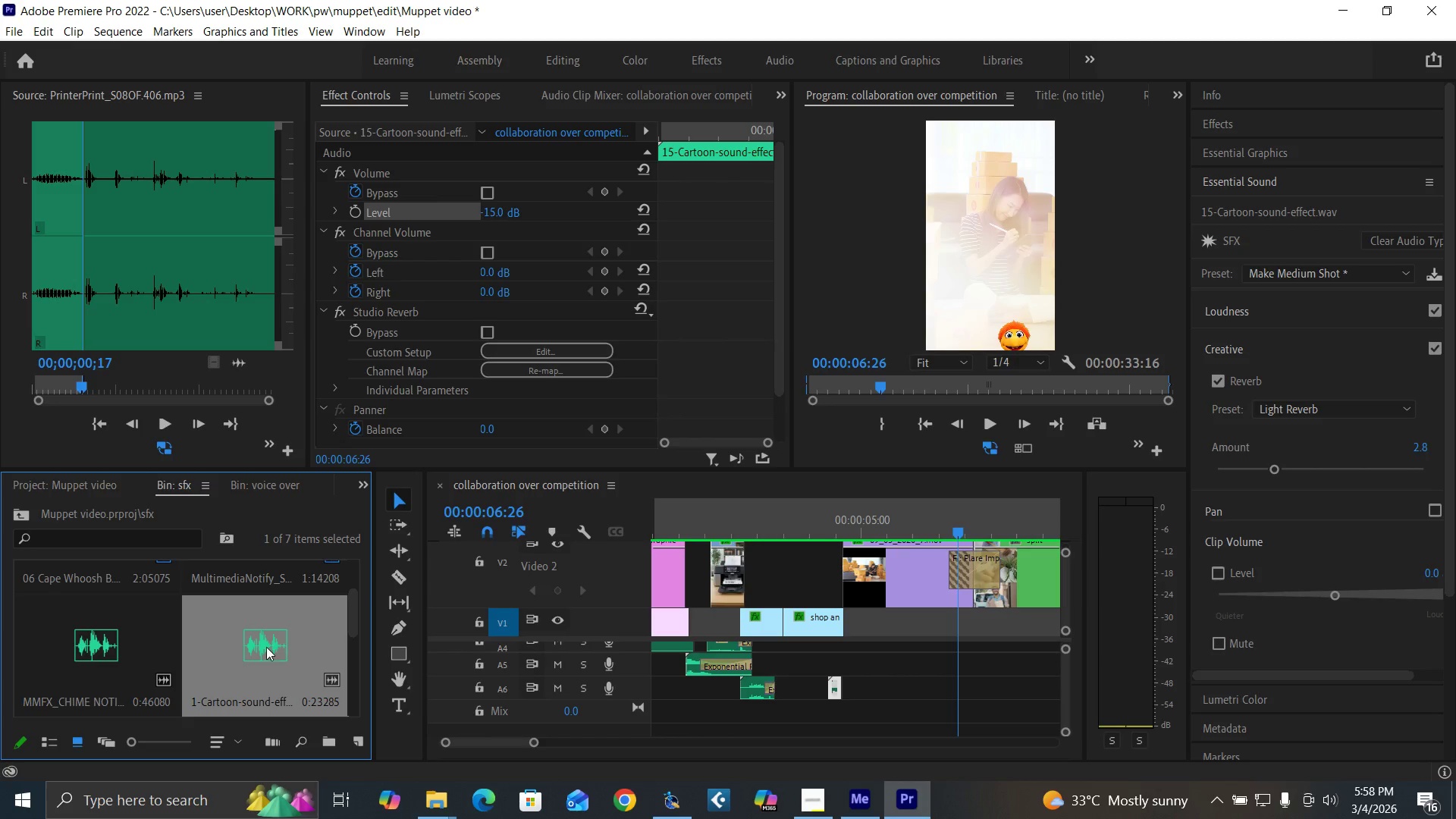 
left_click_drag(start_coordinate=[265, 647], to_coordinate=[959, 689])
 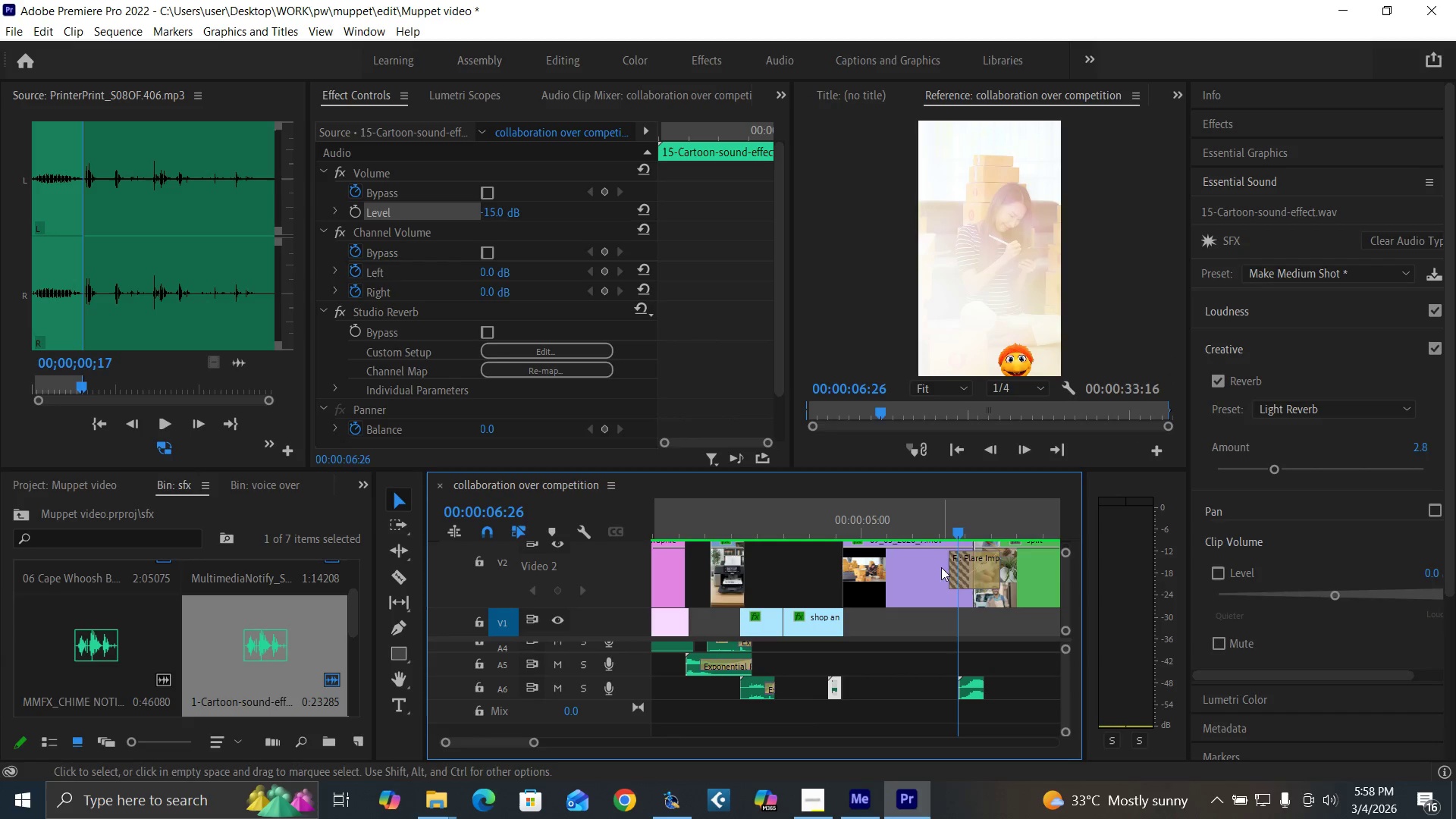 
left_click([943, 523])
 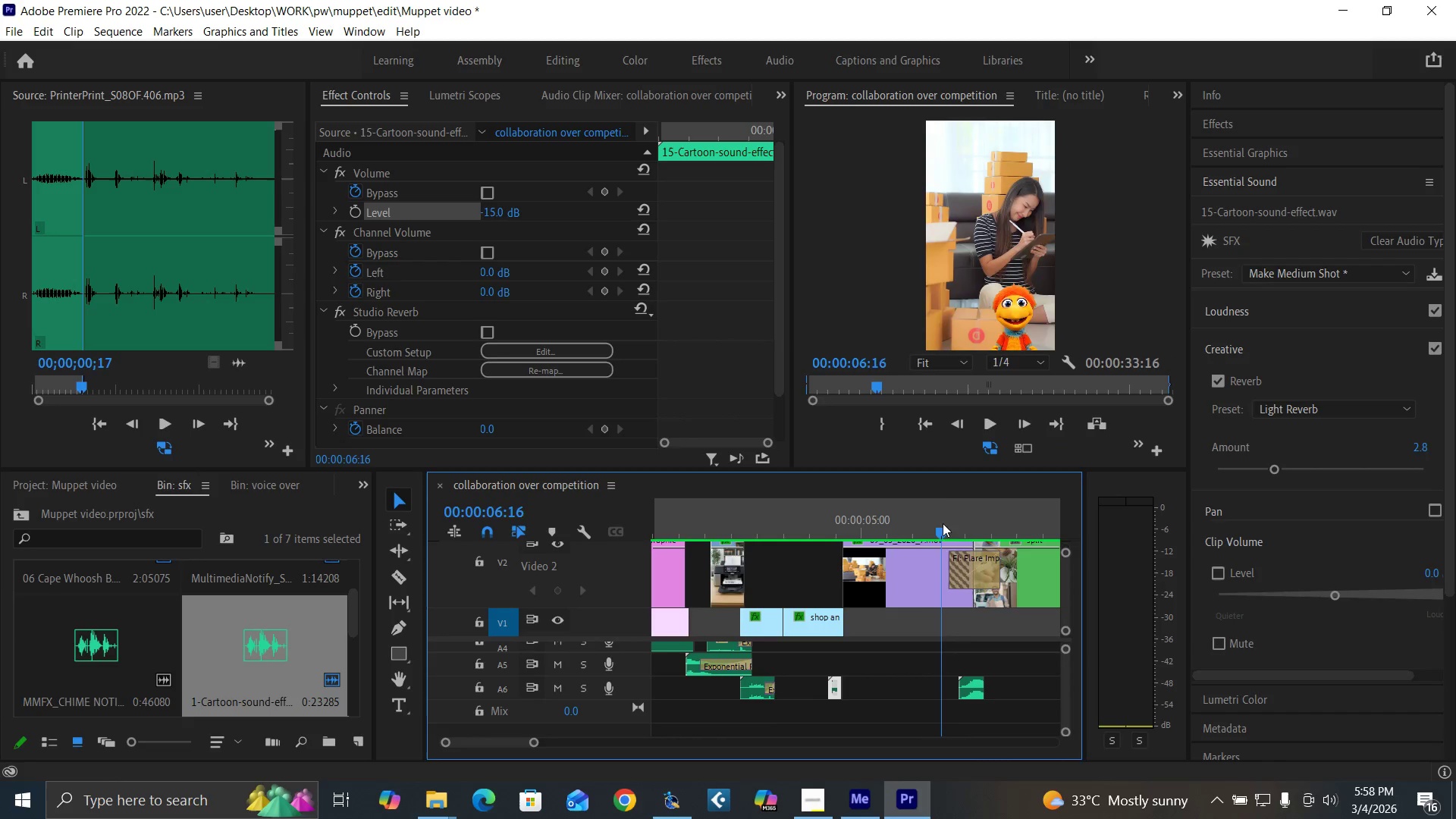 
key(Space)
 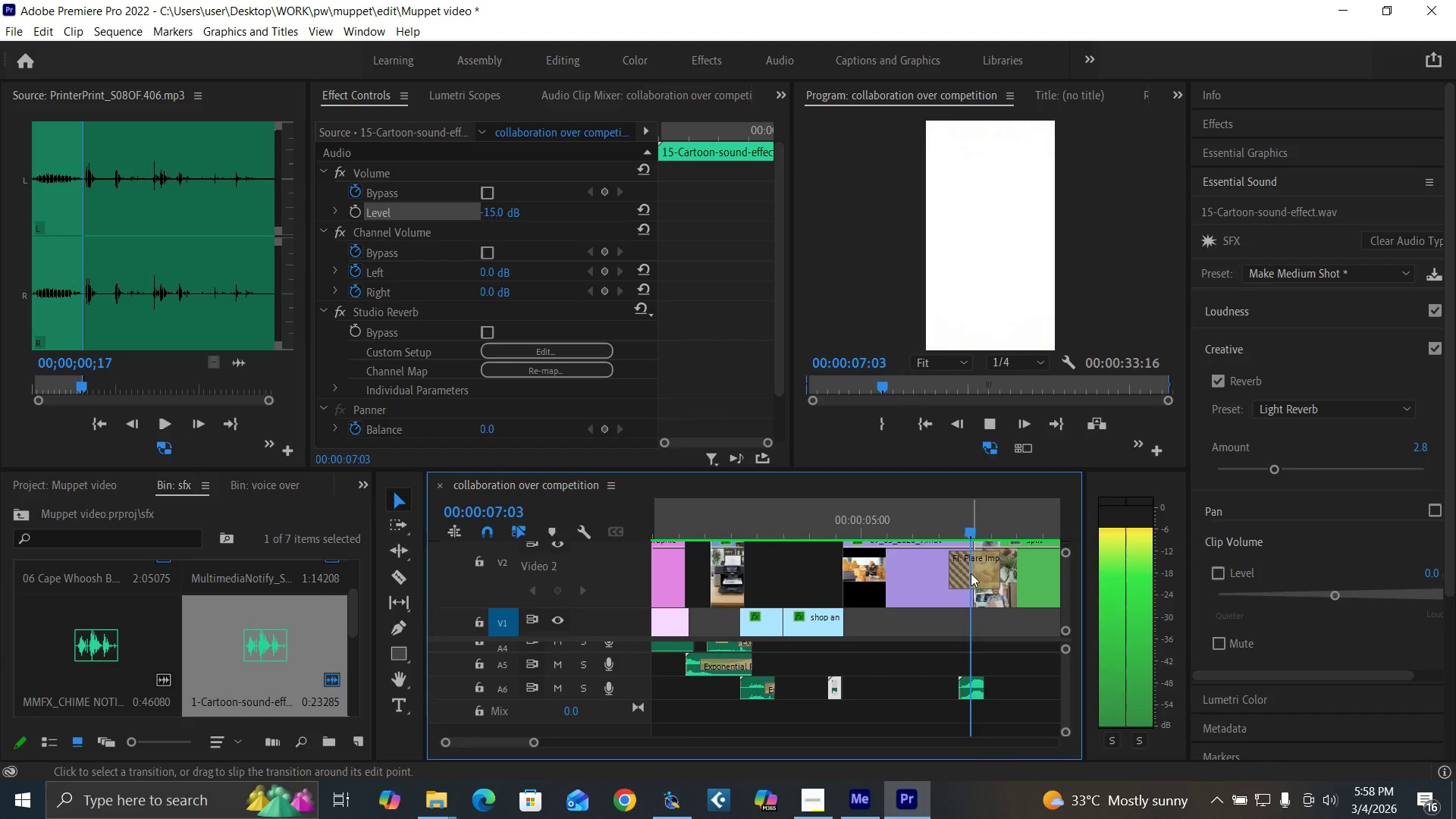 
key(Space)
 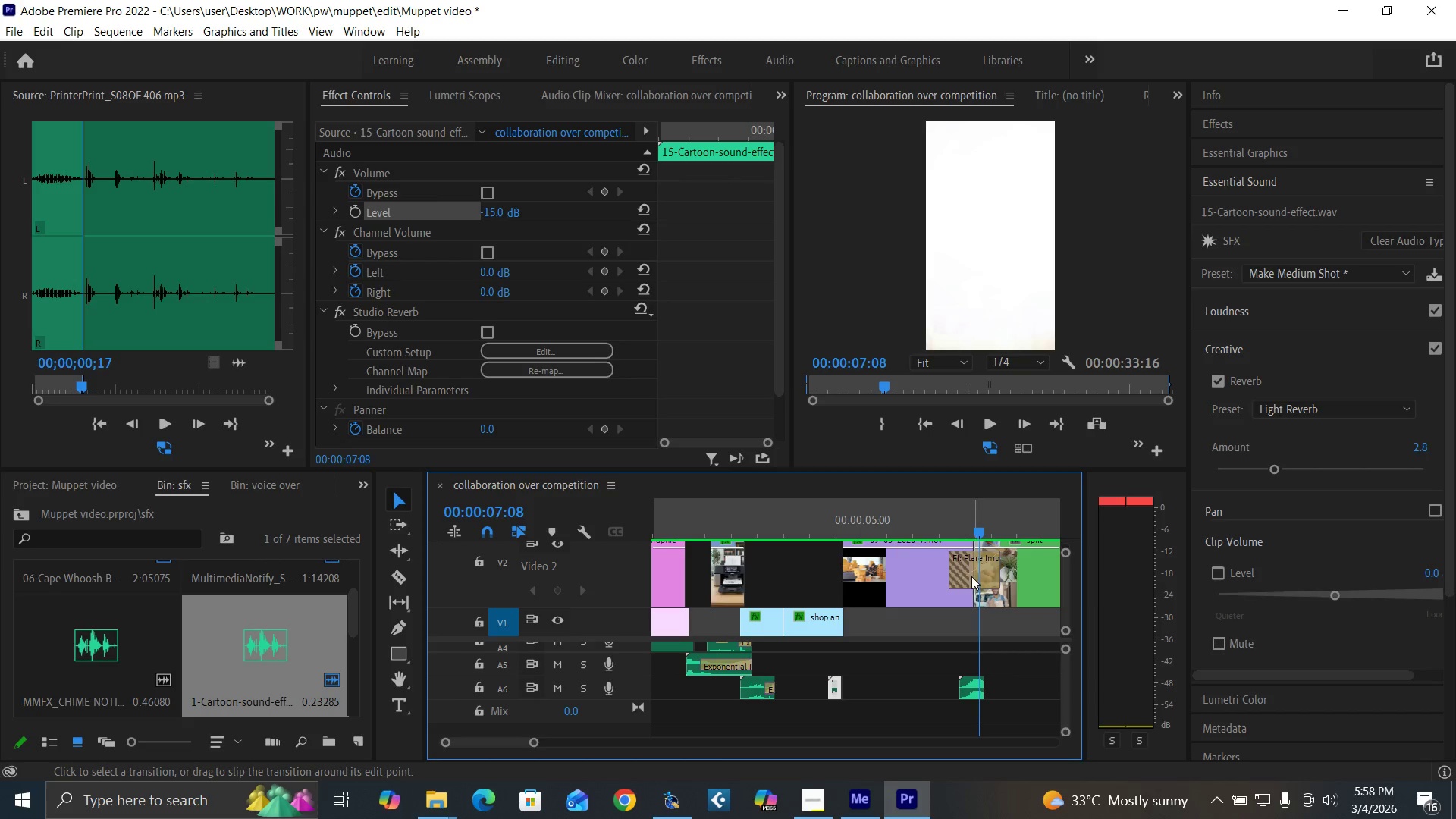 
key(Equal)
 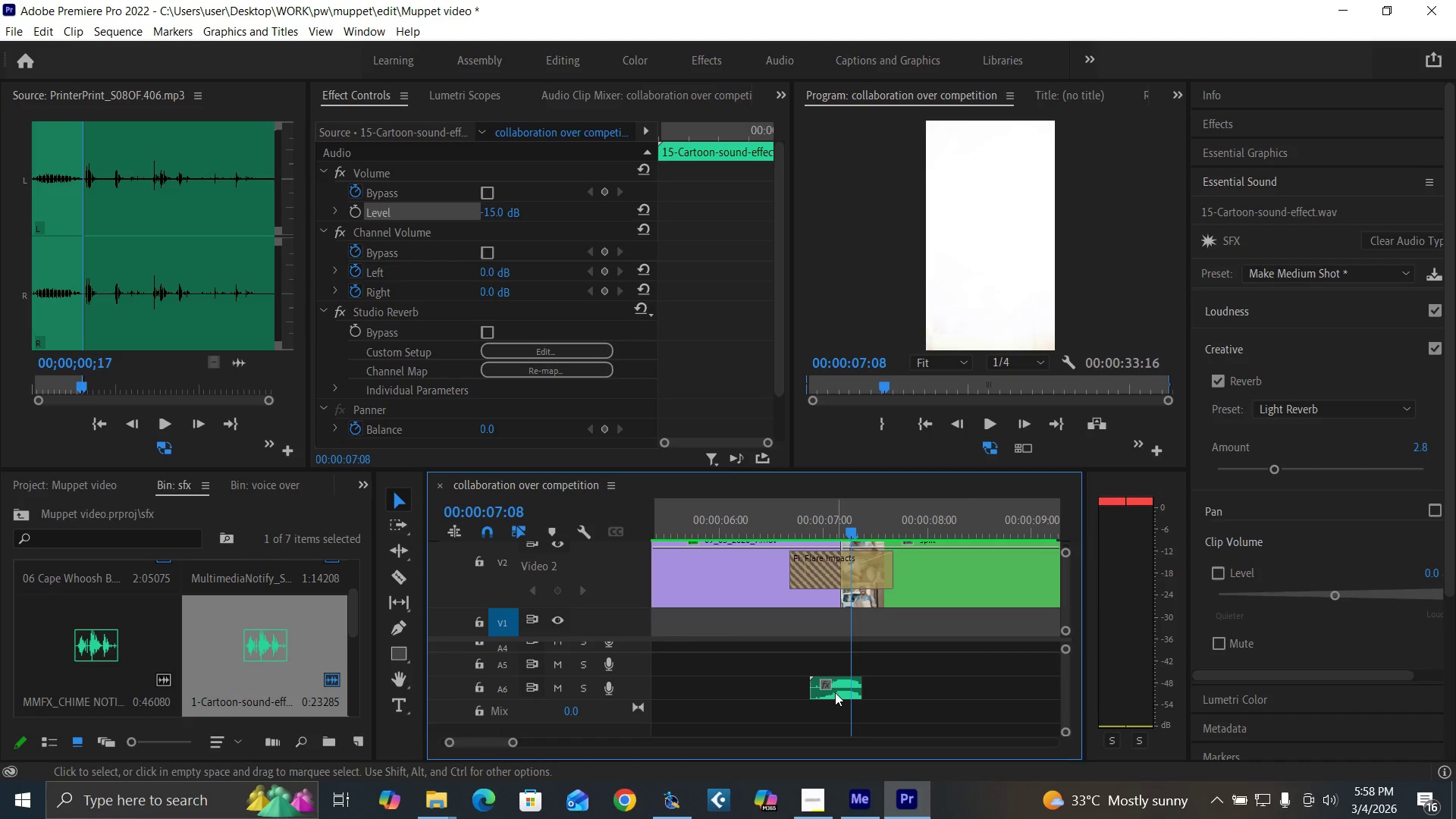 
left_click_drag(start_coordinate=[835, 692], to_coordinate=[821, 689])
 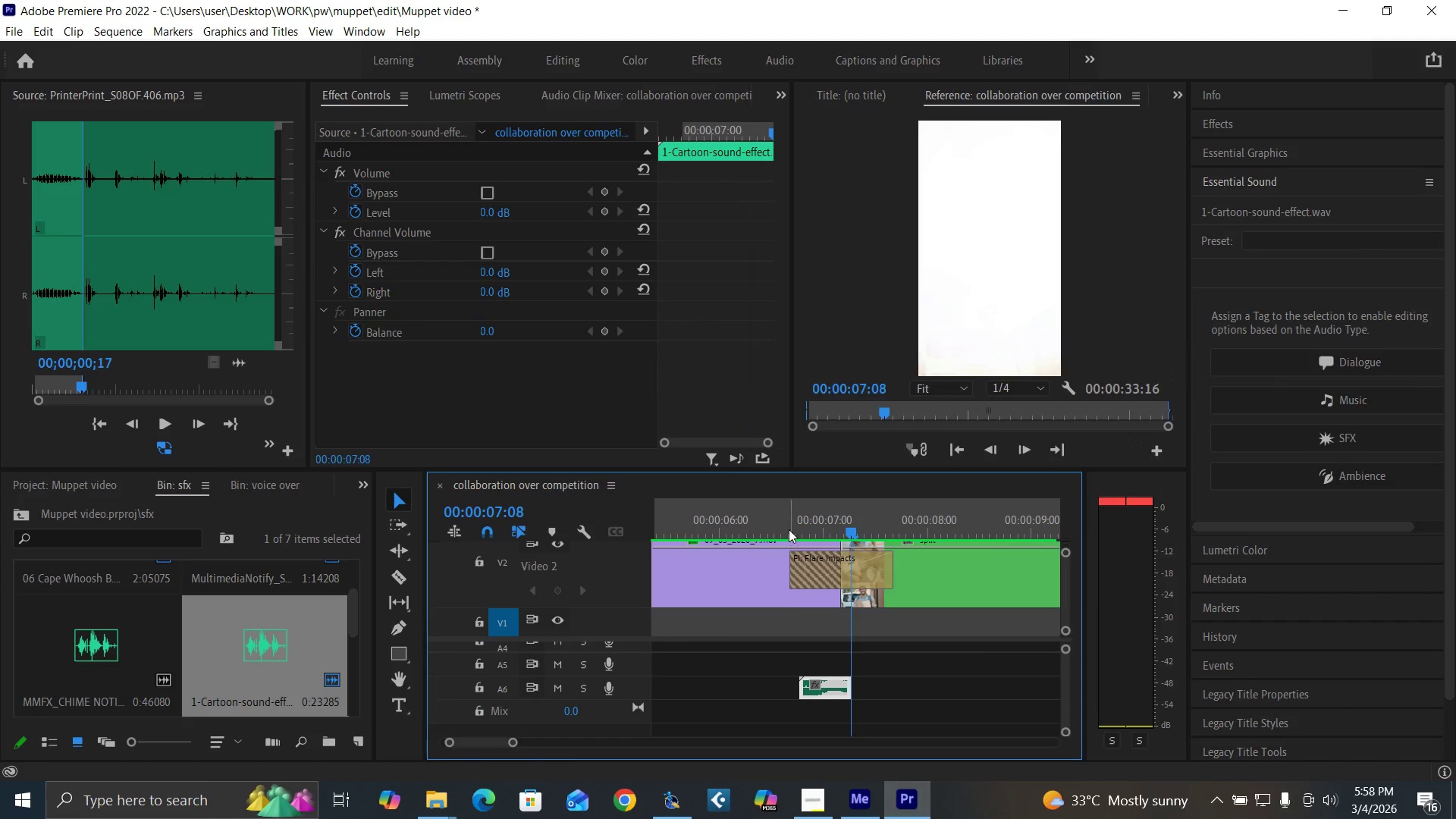 
left_click([789, 528])
 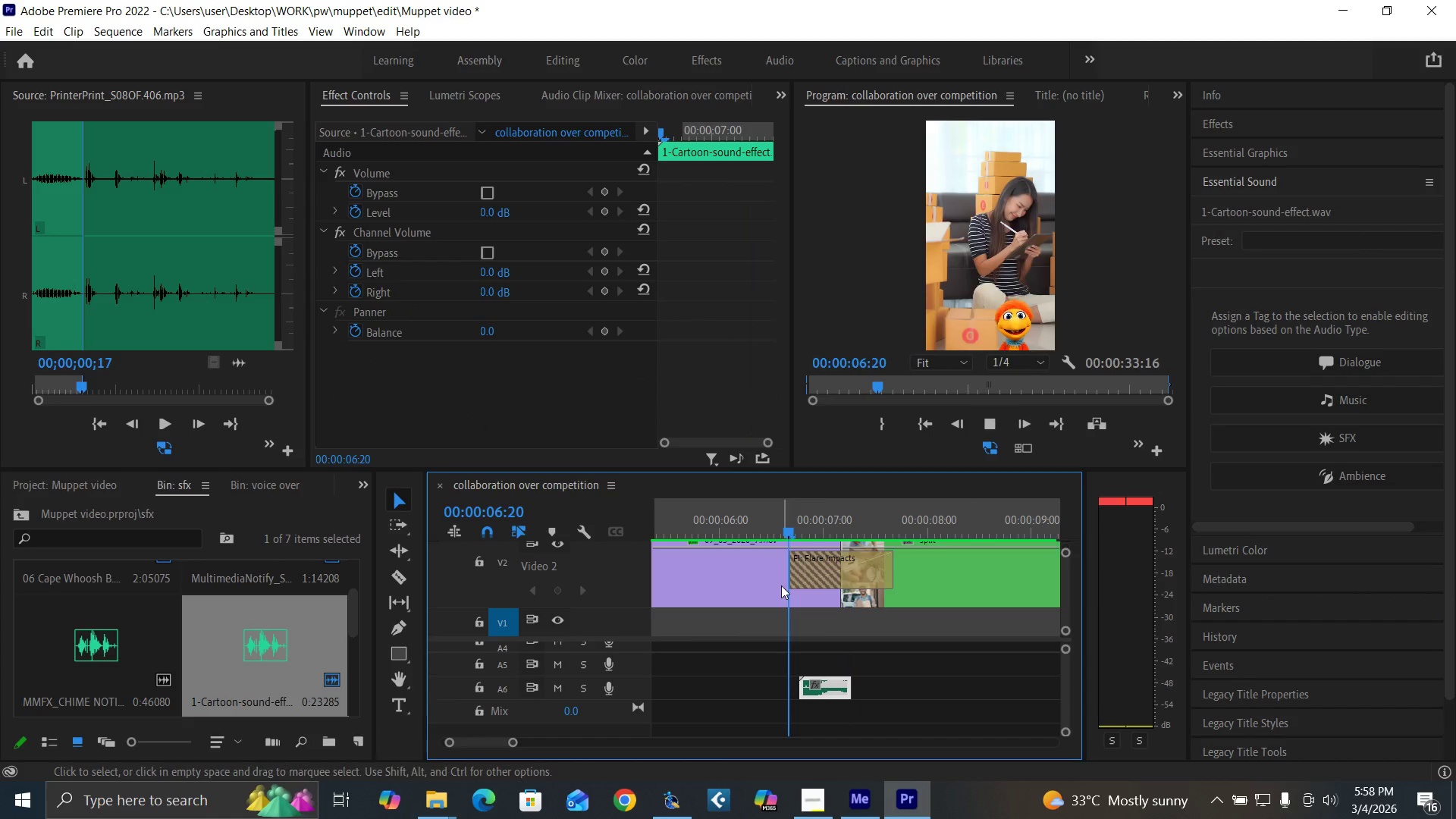 
key(Space)
 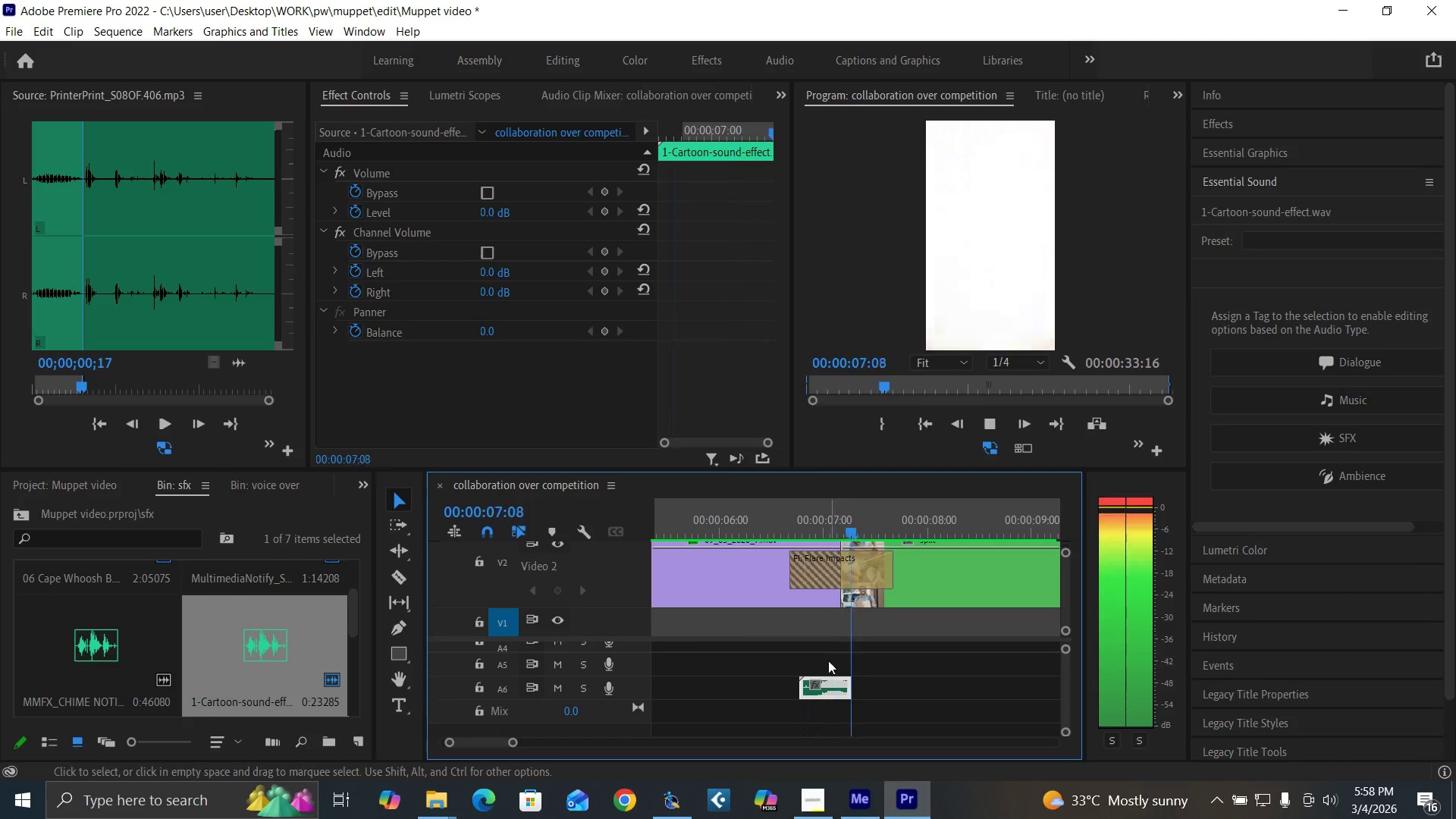 
key(Space)
 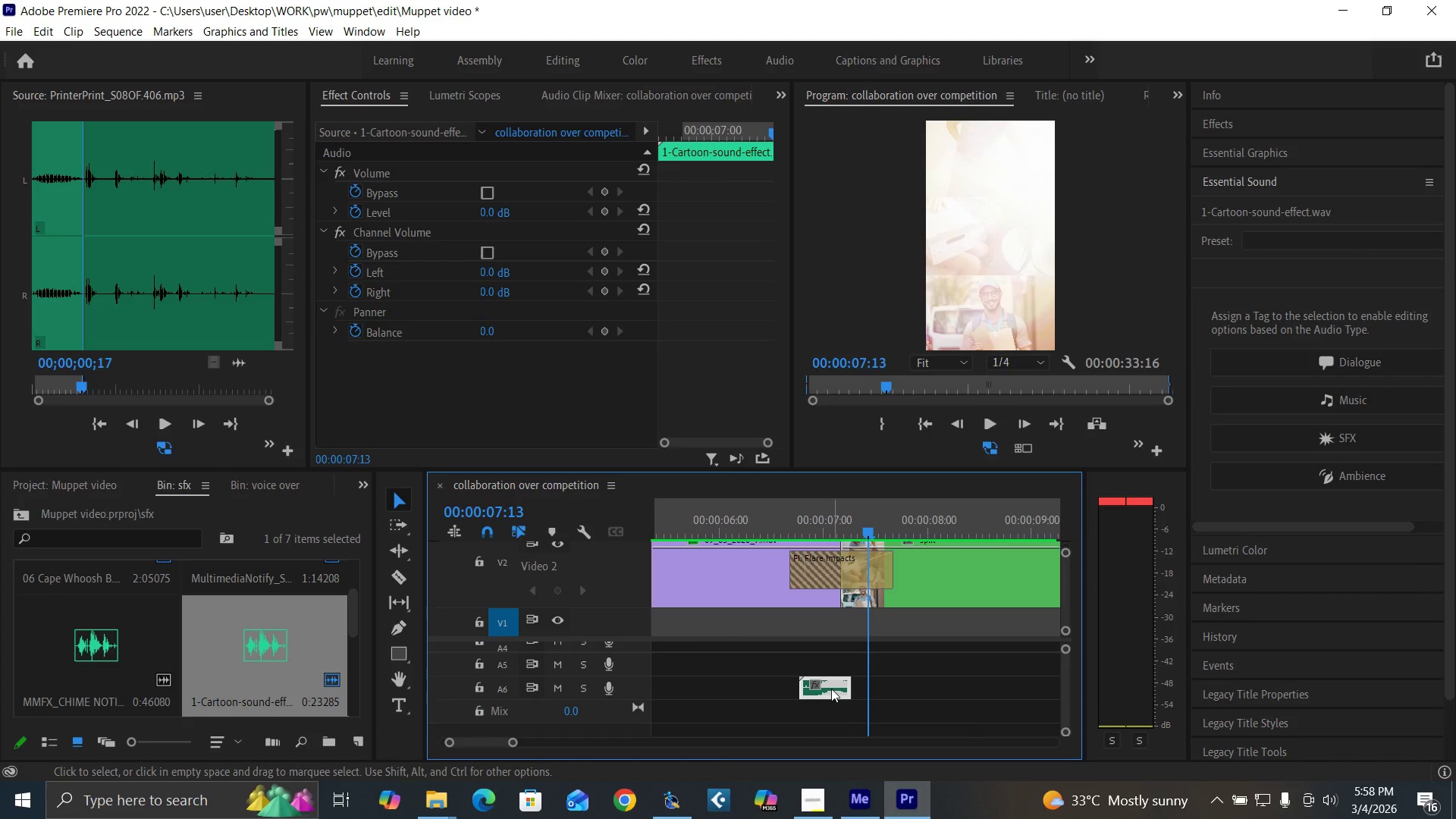 
left_click_drag(start_coordinate=[831, 689], to_coordinate=[822, 690])
 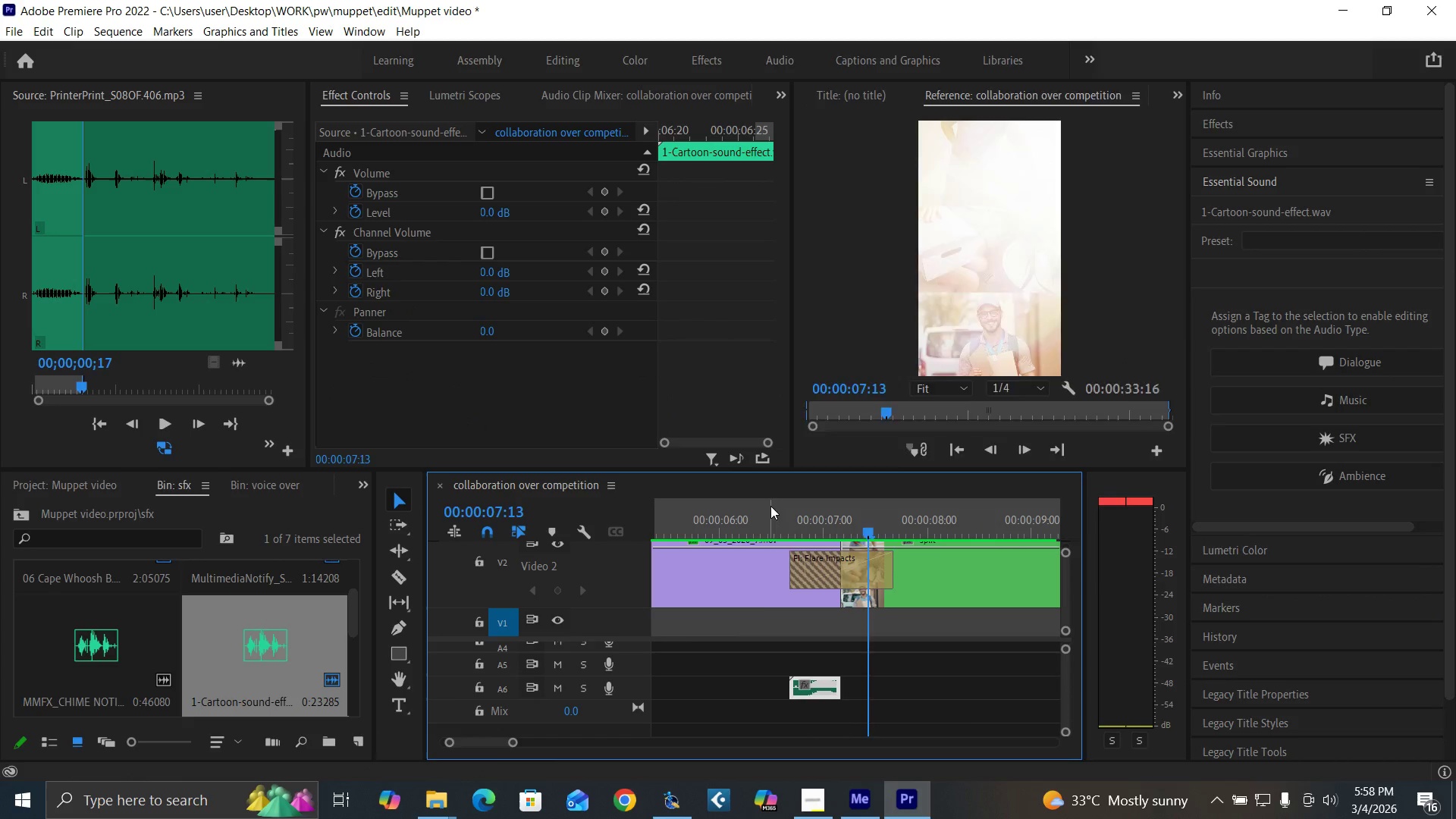 
left_click([770, 506])
 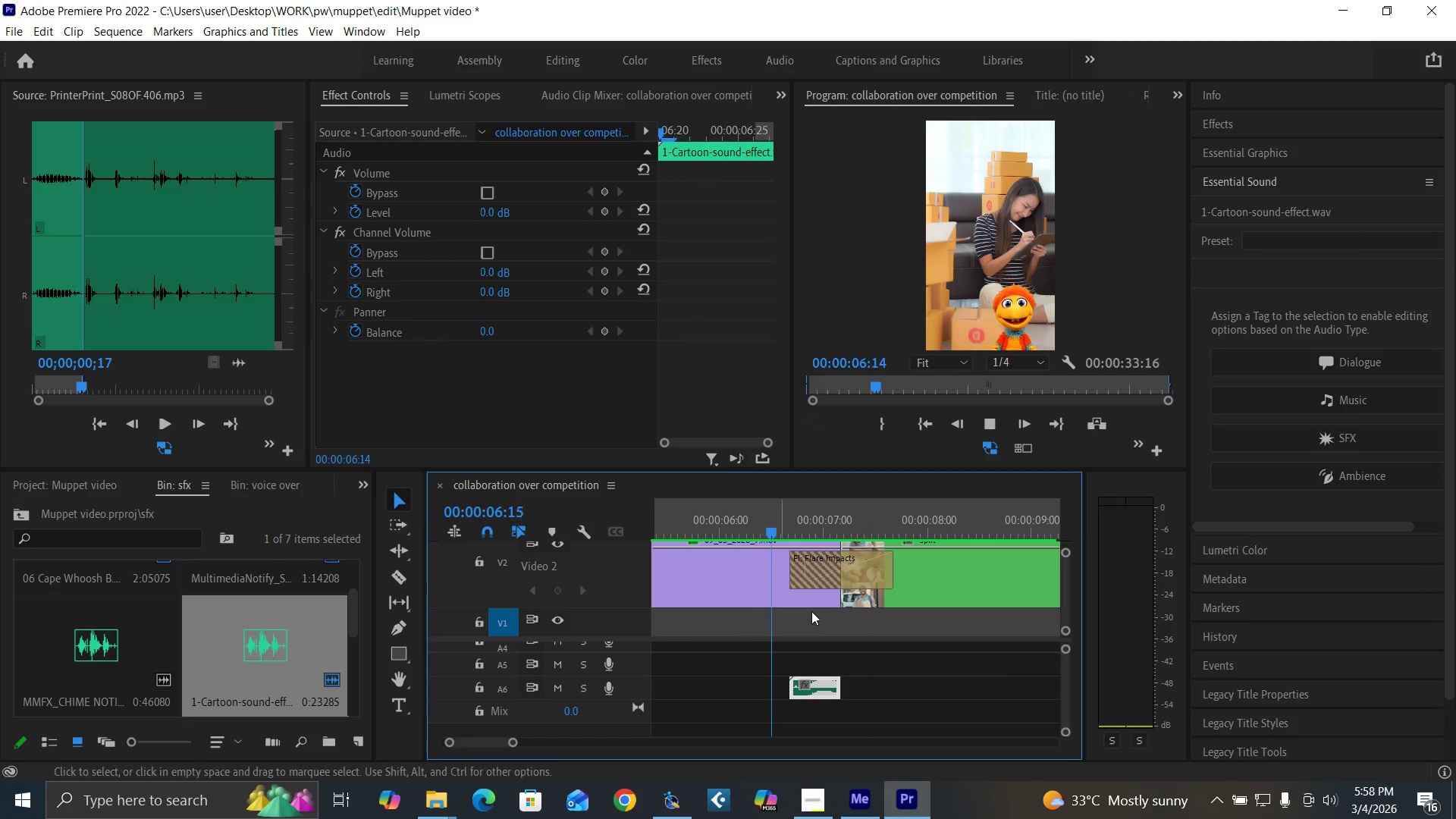 
key(Space)
 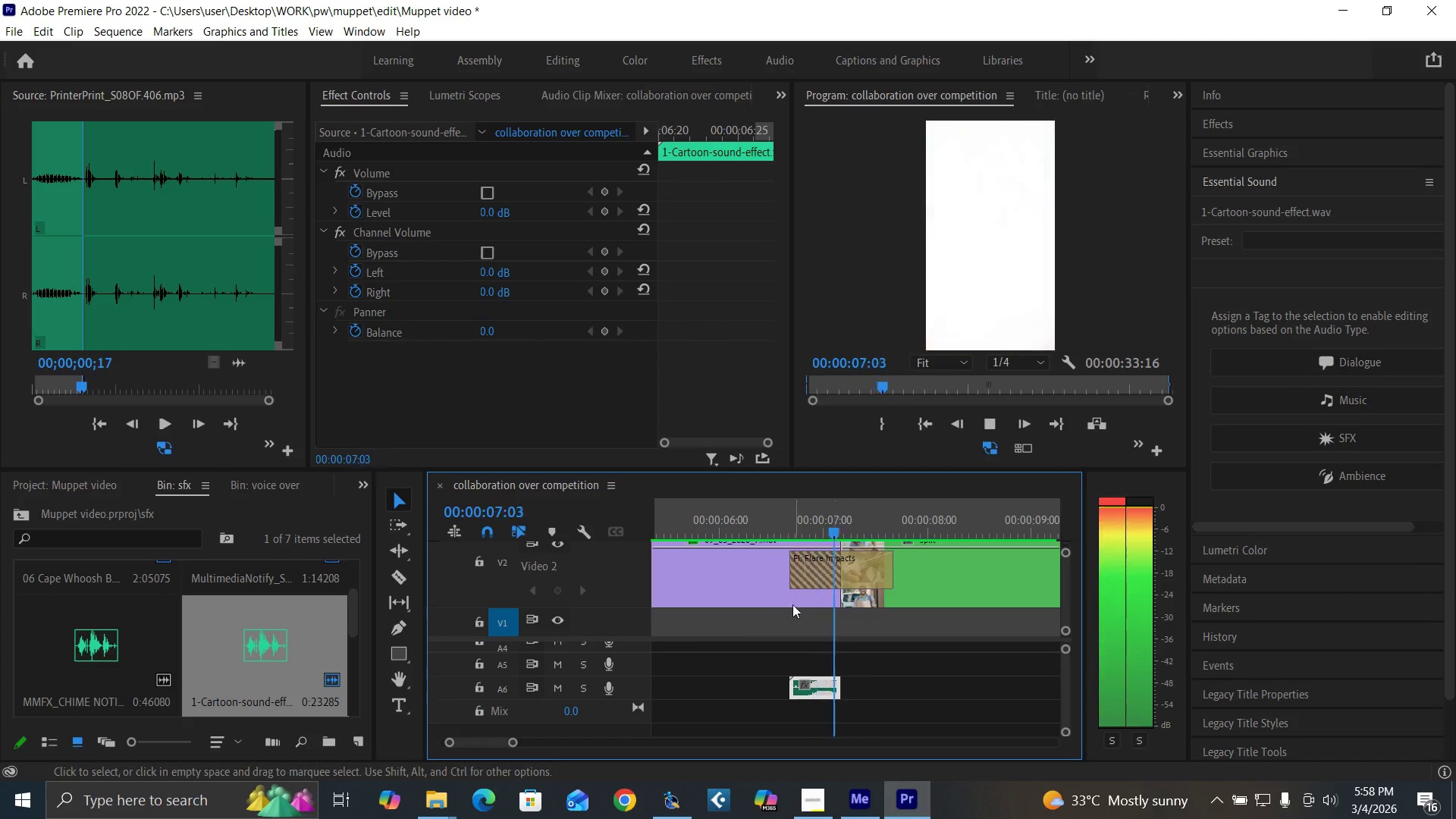 
key(Space)
 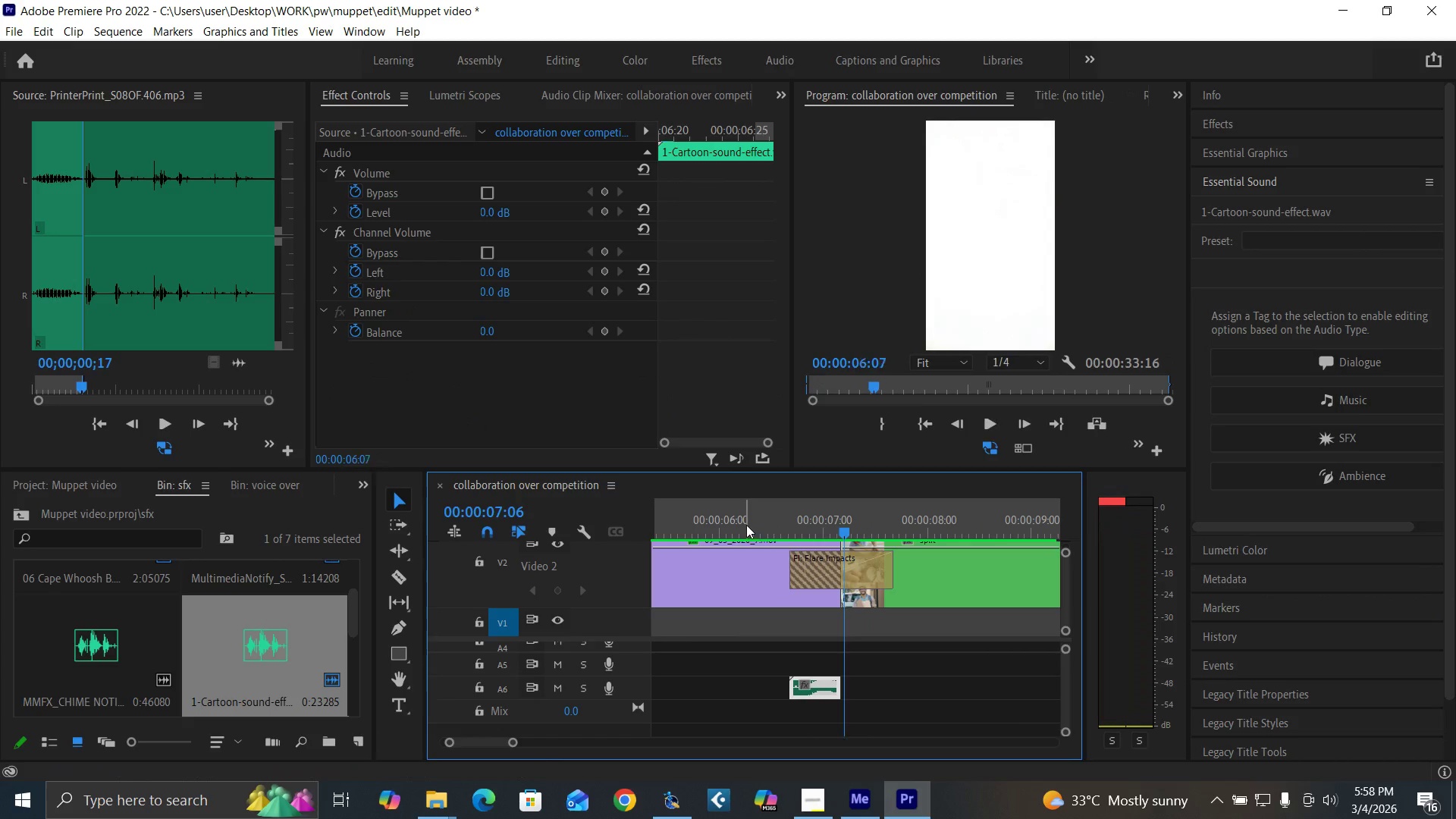 
left_click_drag(start_coordinate=[746, 526], to_coordinate=[764, 533])
 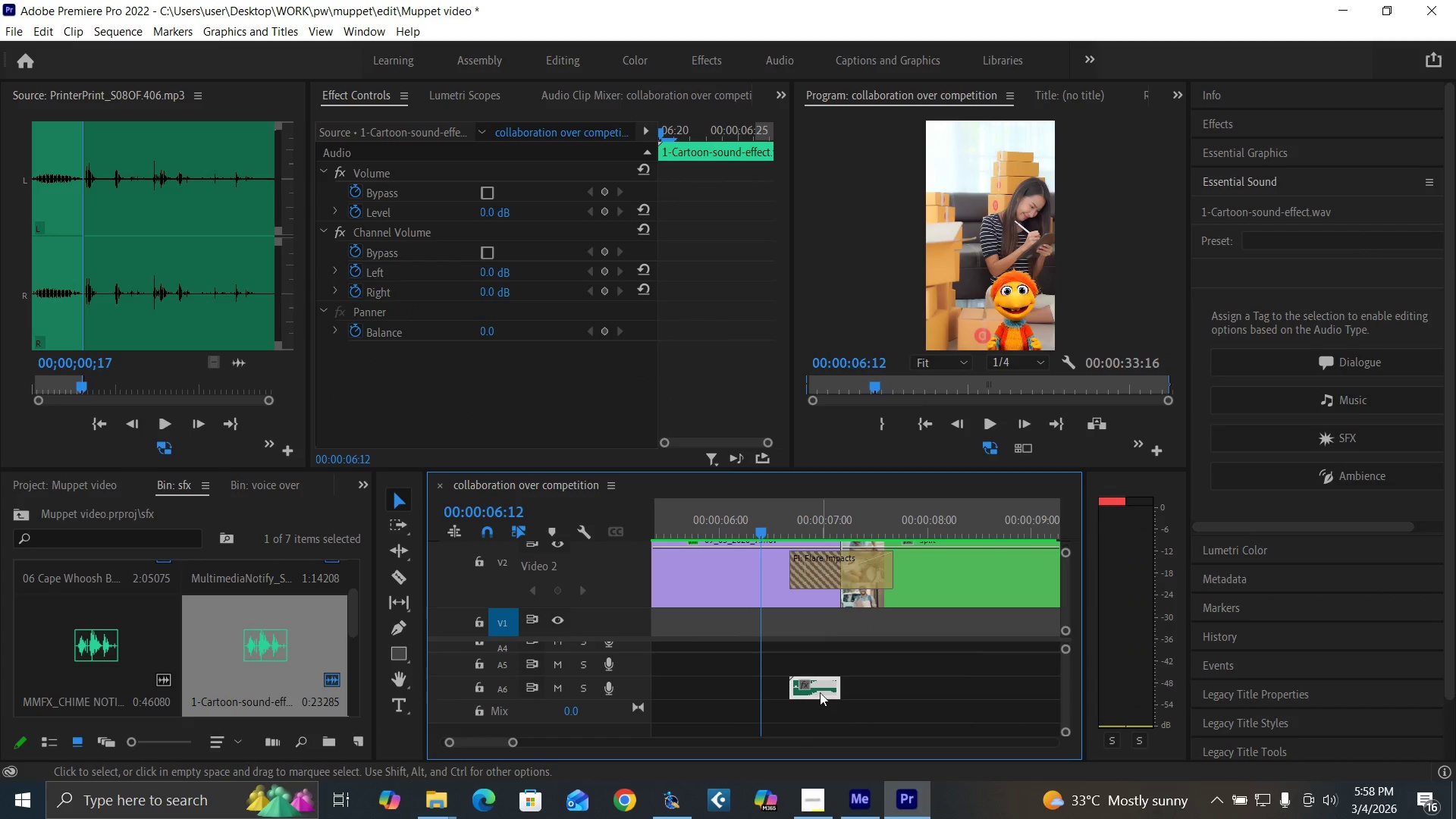 
left_click_drag(start_coordinate=[820, 692], to_coordinate=[796, 688])
 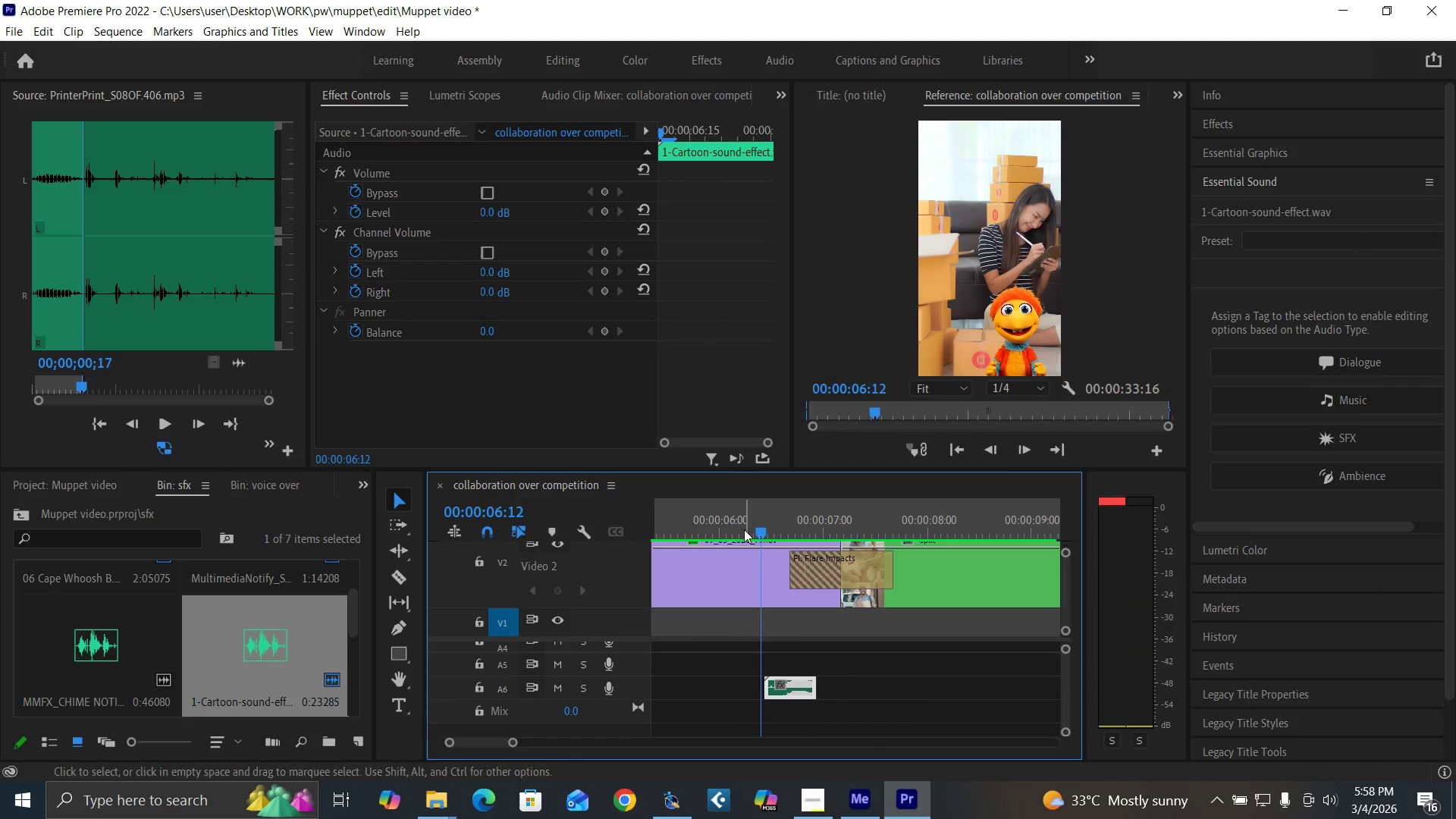 
left_click([744, 529])
 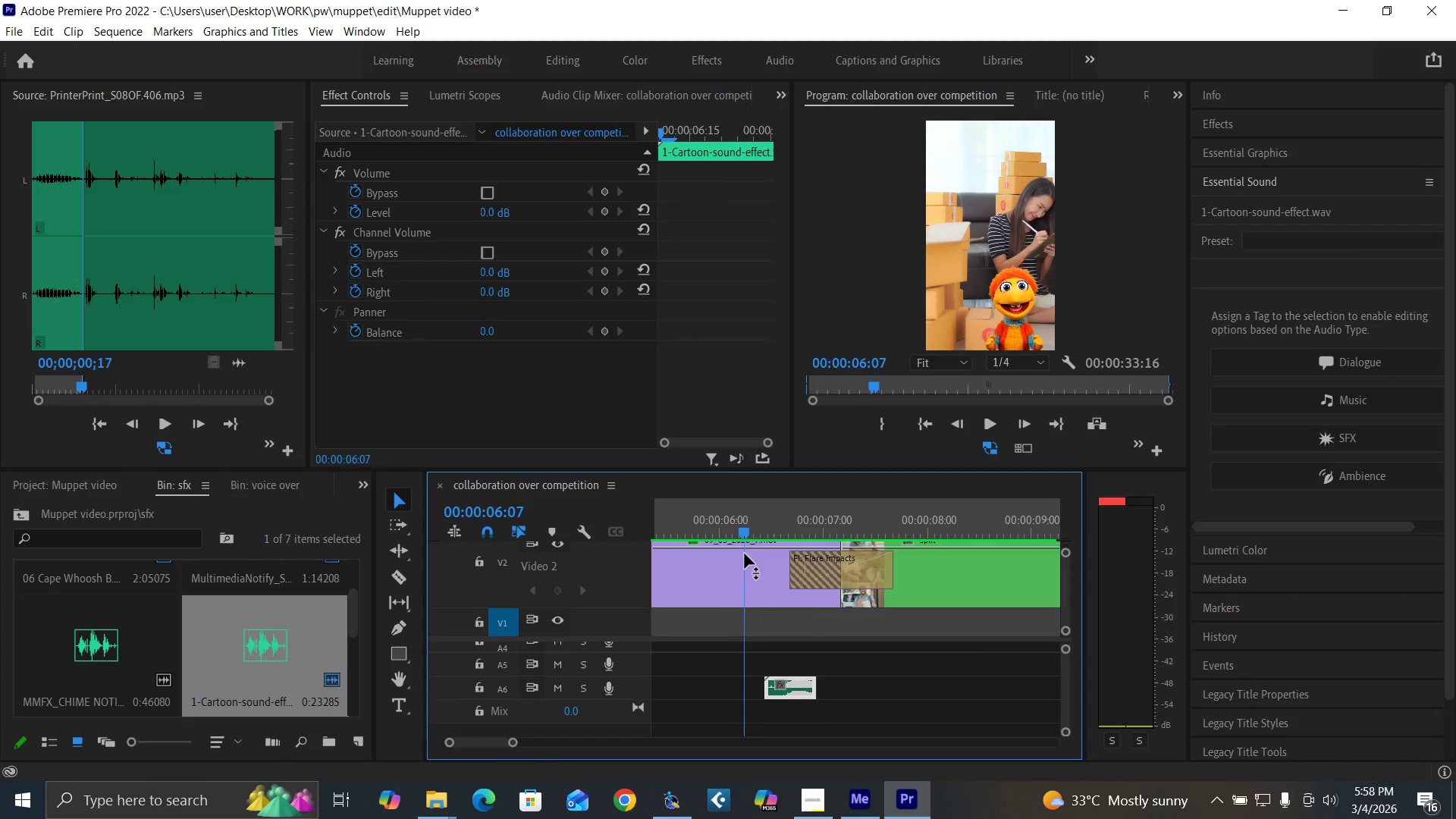 
key(Space)
 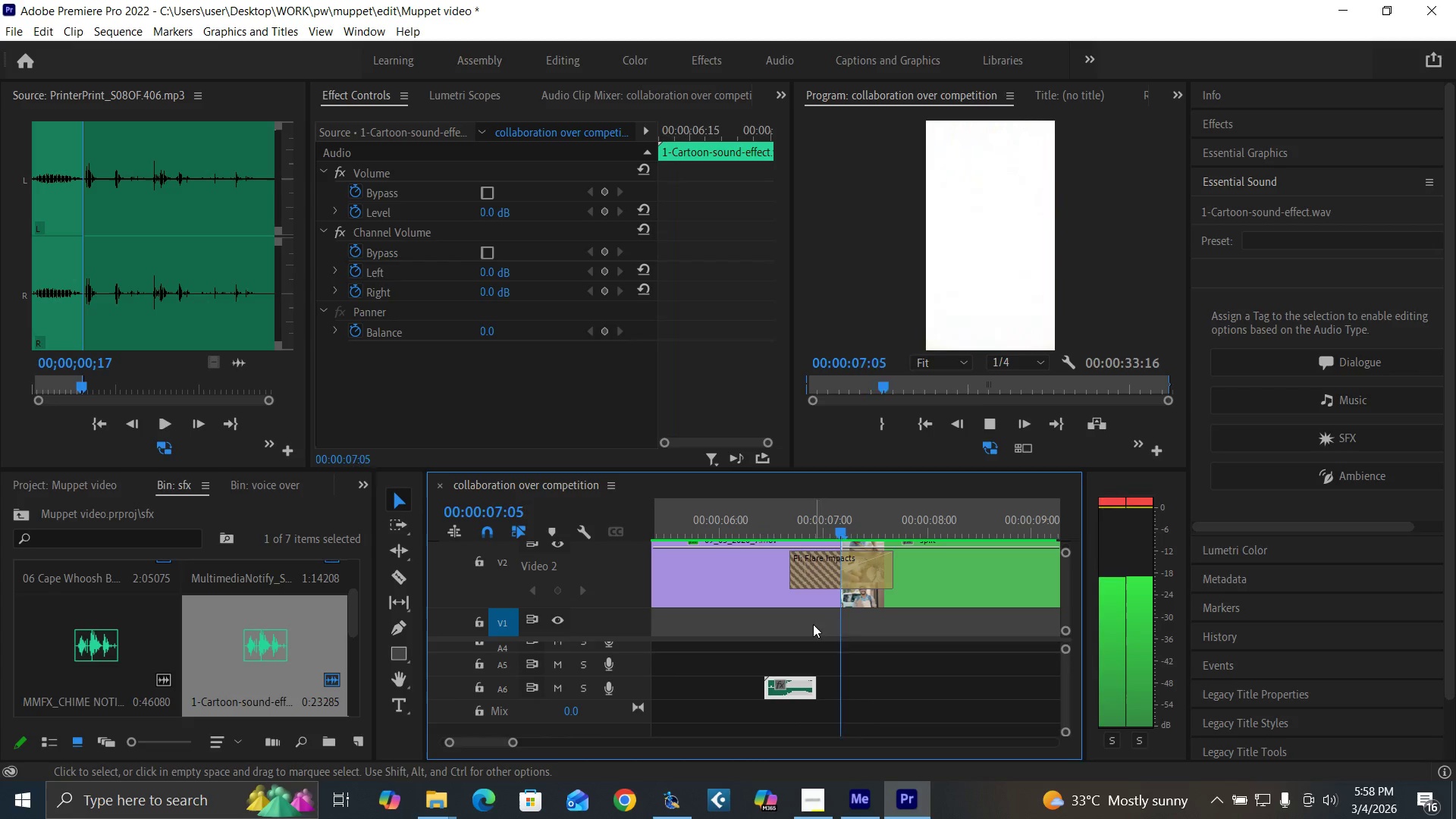 
key(Space)
 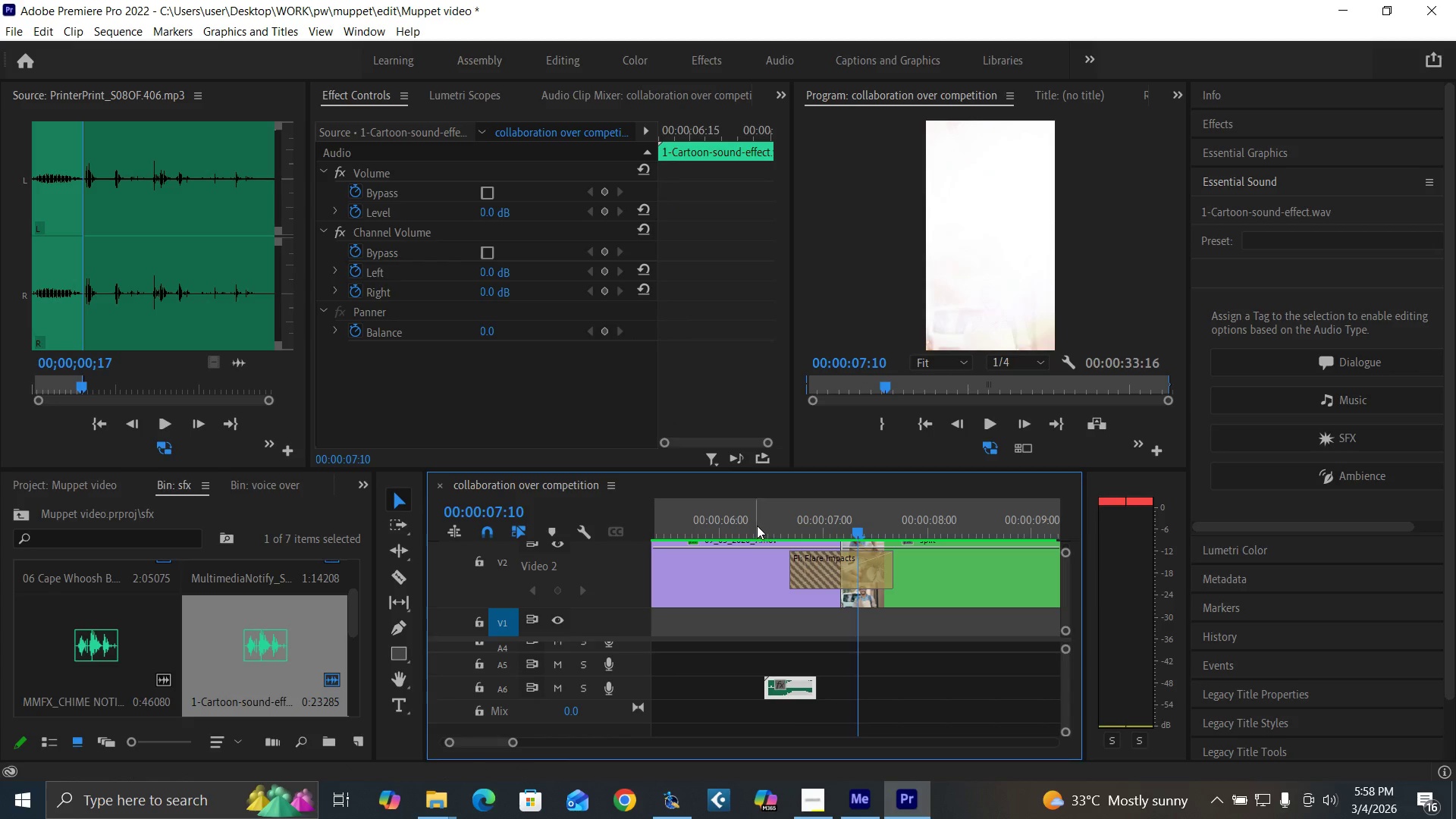 
left_click([756, 526])
 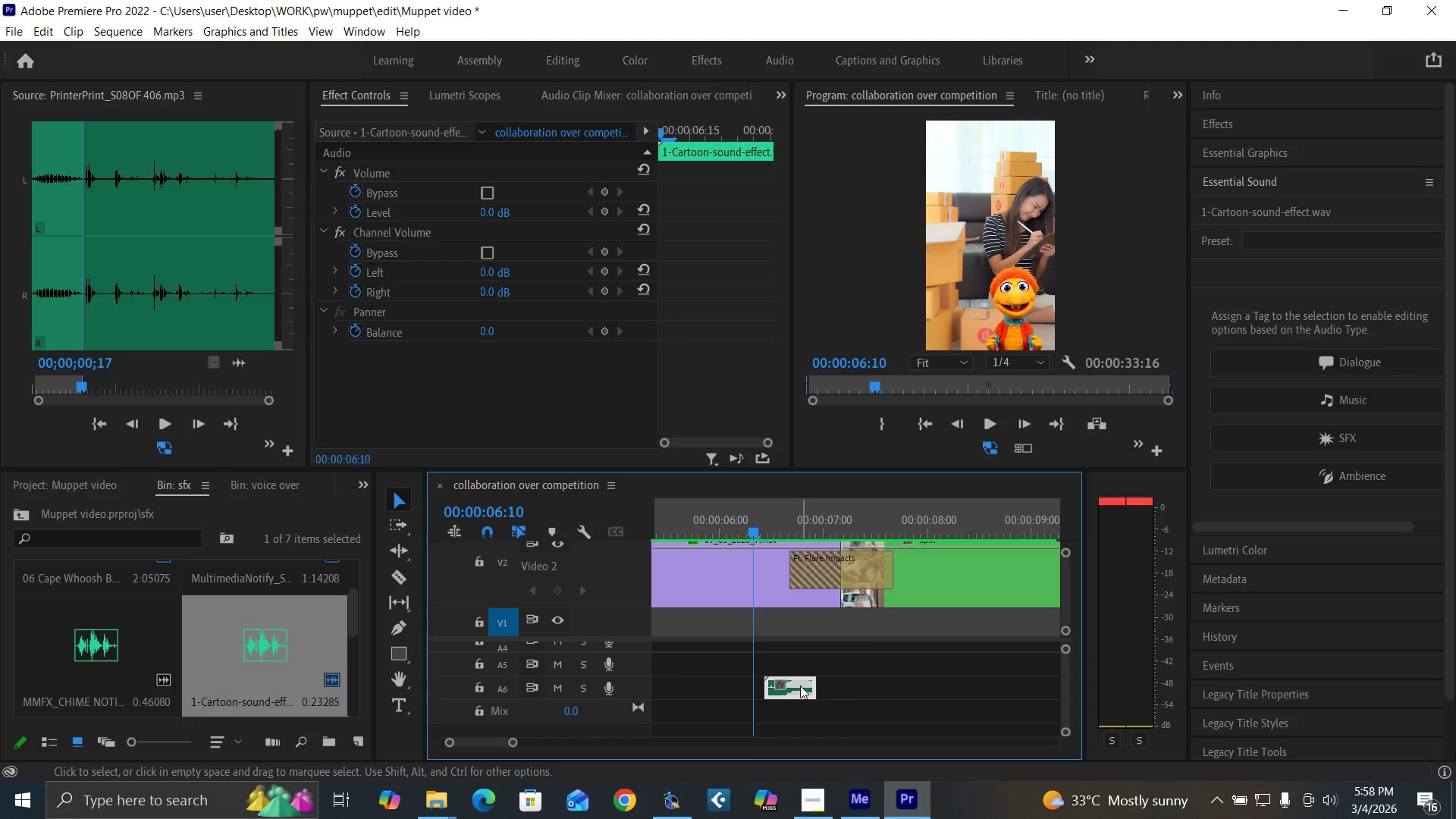 
right_click([800, 686])
 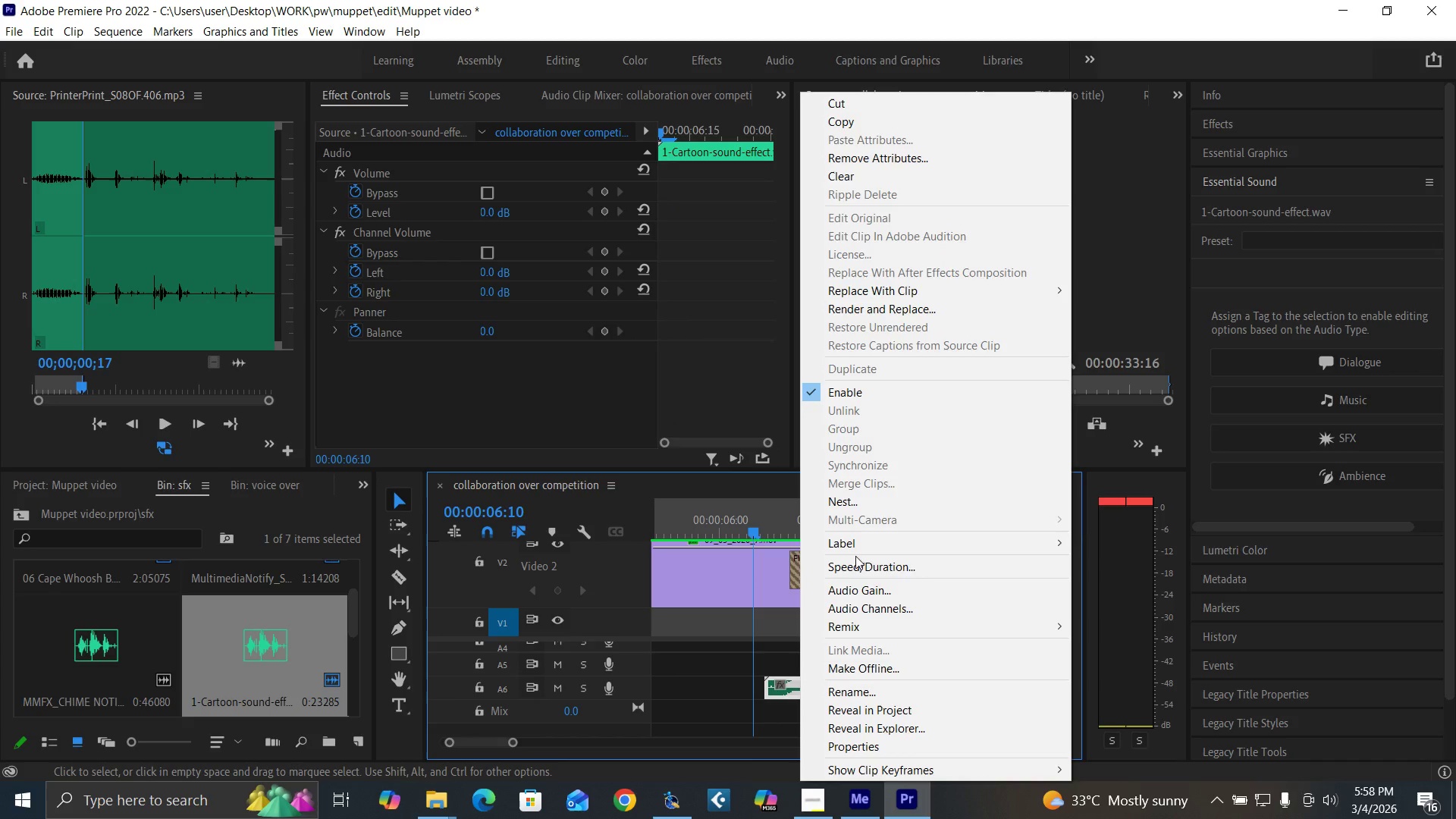 
left_click([857, 560])
 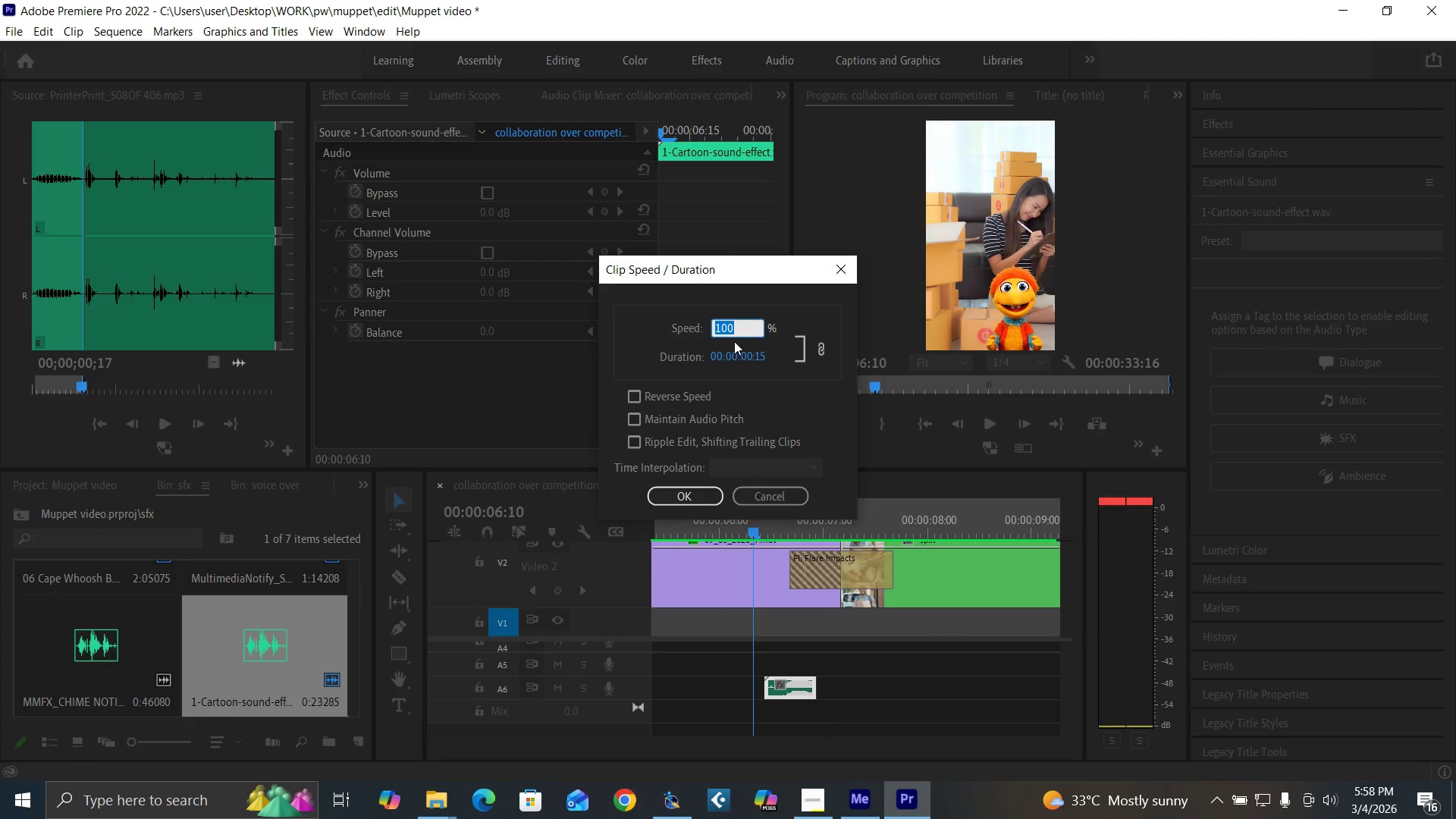 
type(80)
 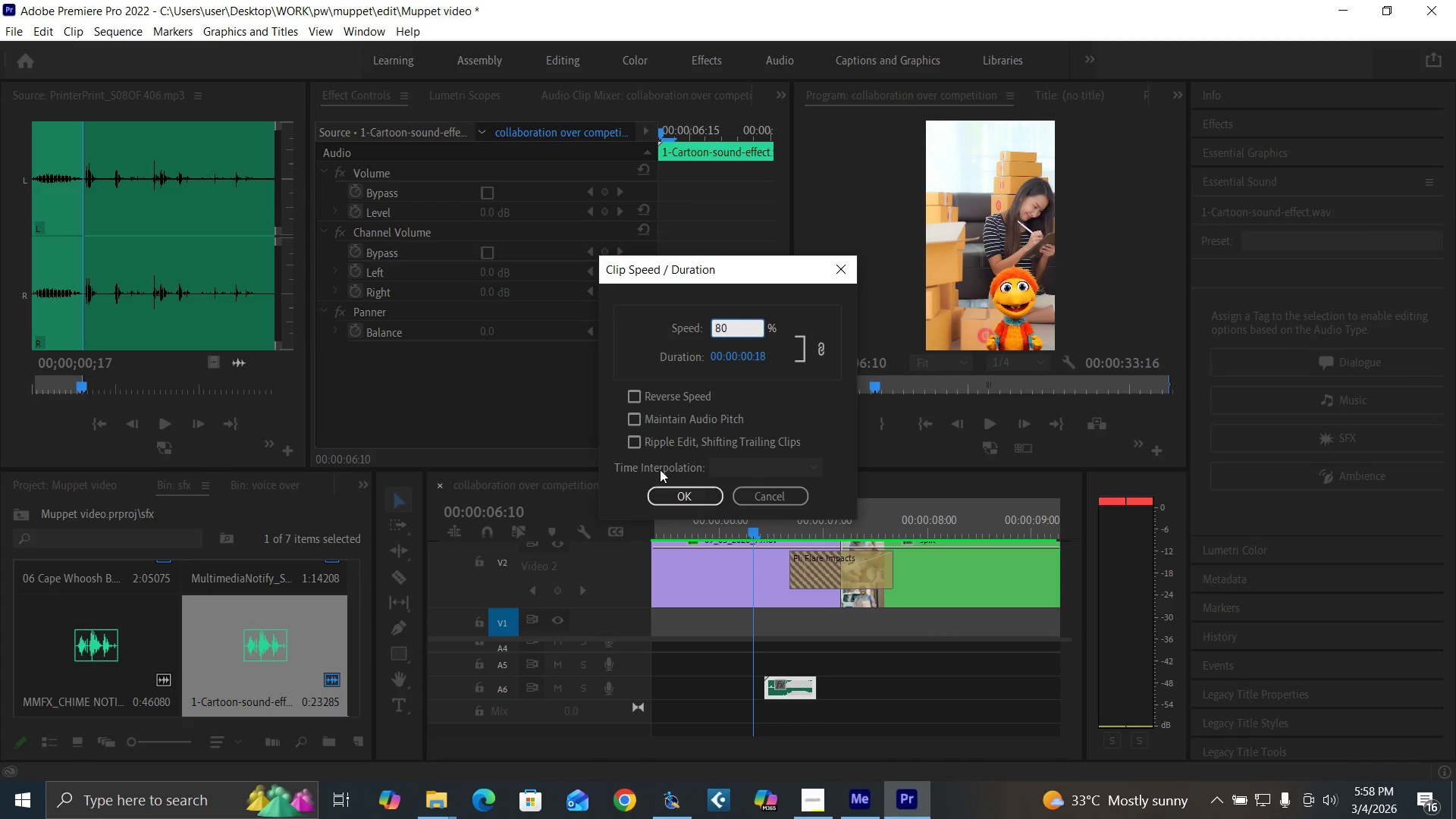 
left_click([632, 419])
 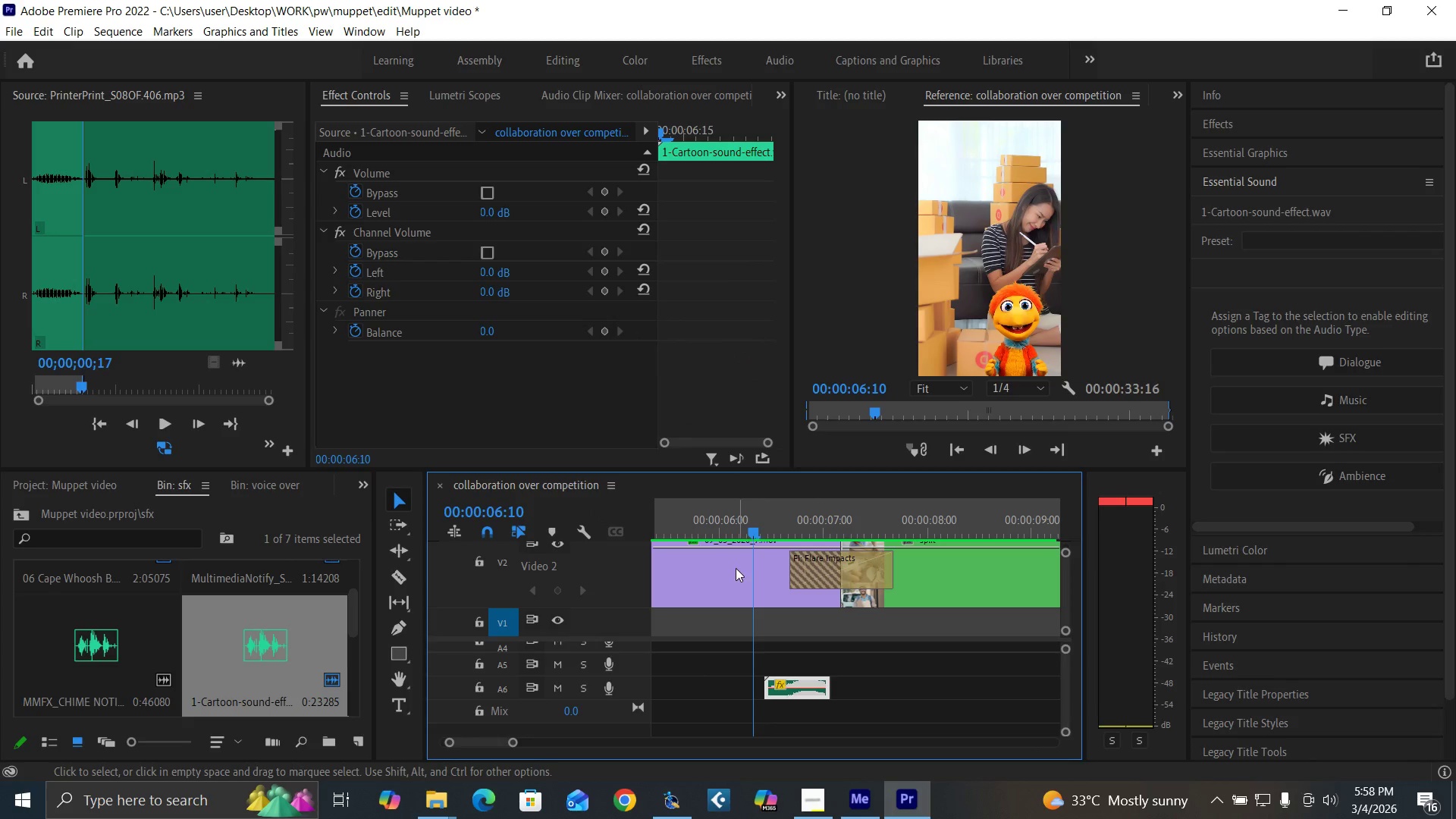 
key(Space)
 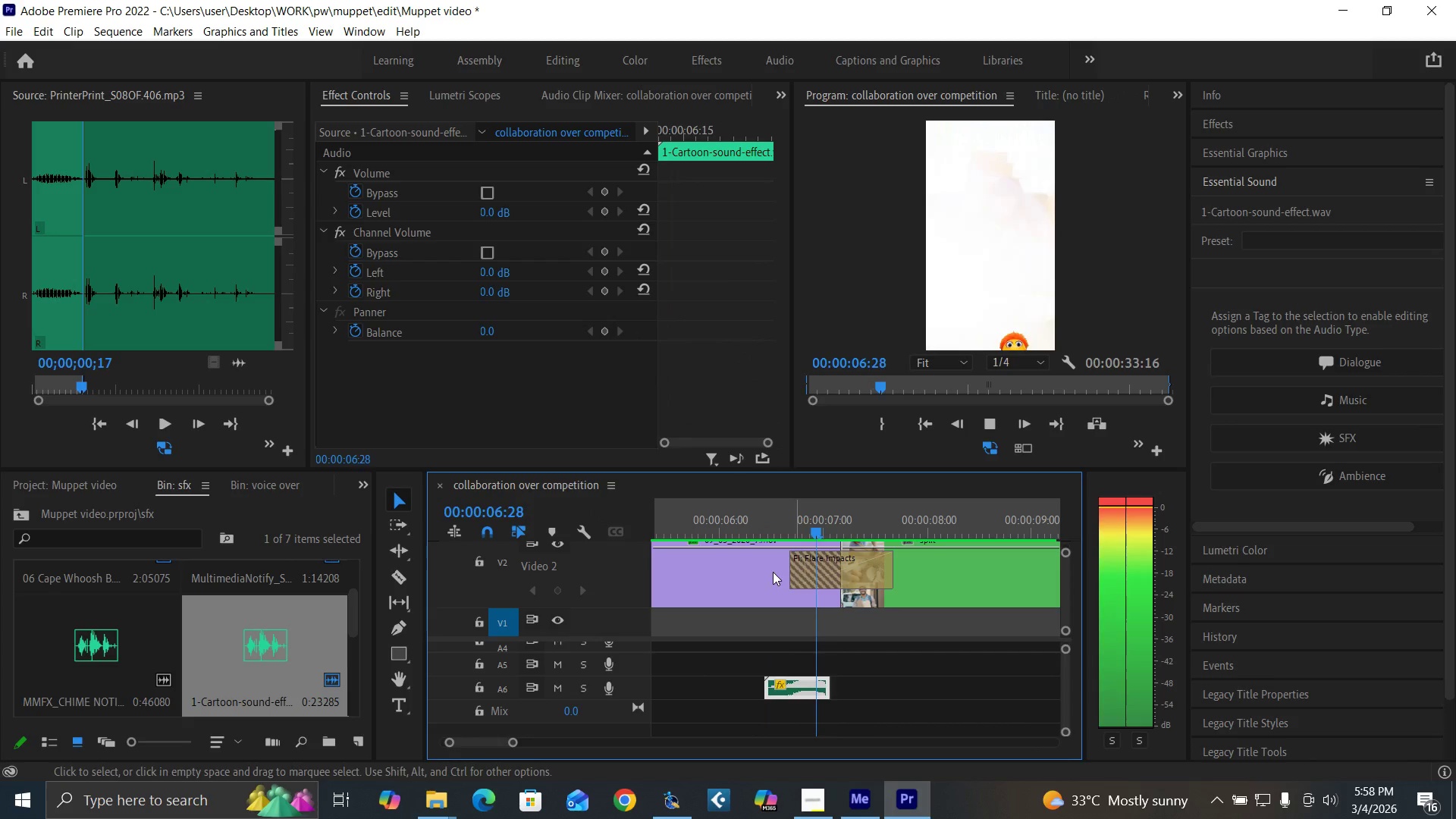 
key(Space)
 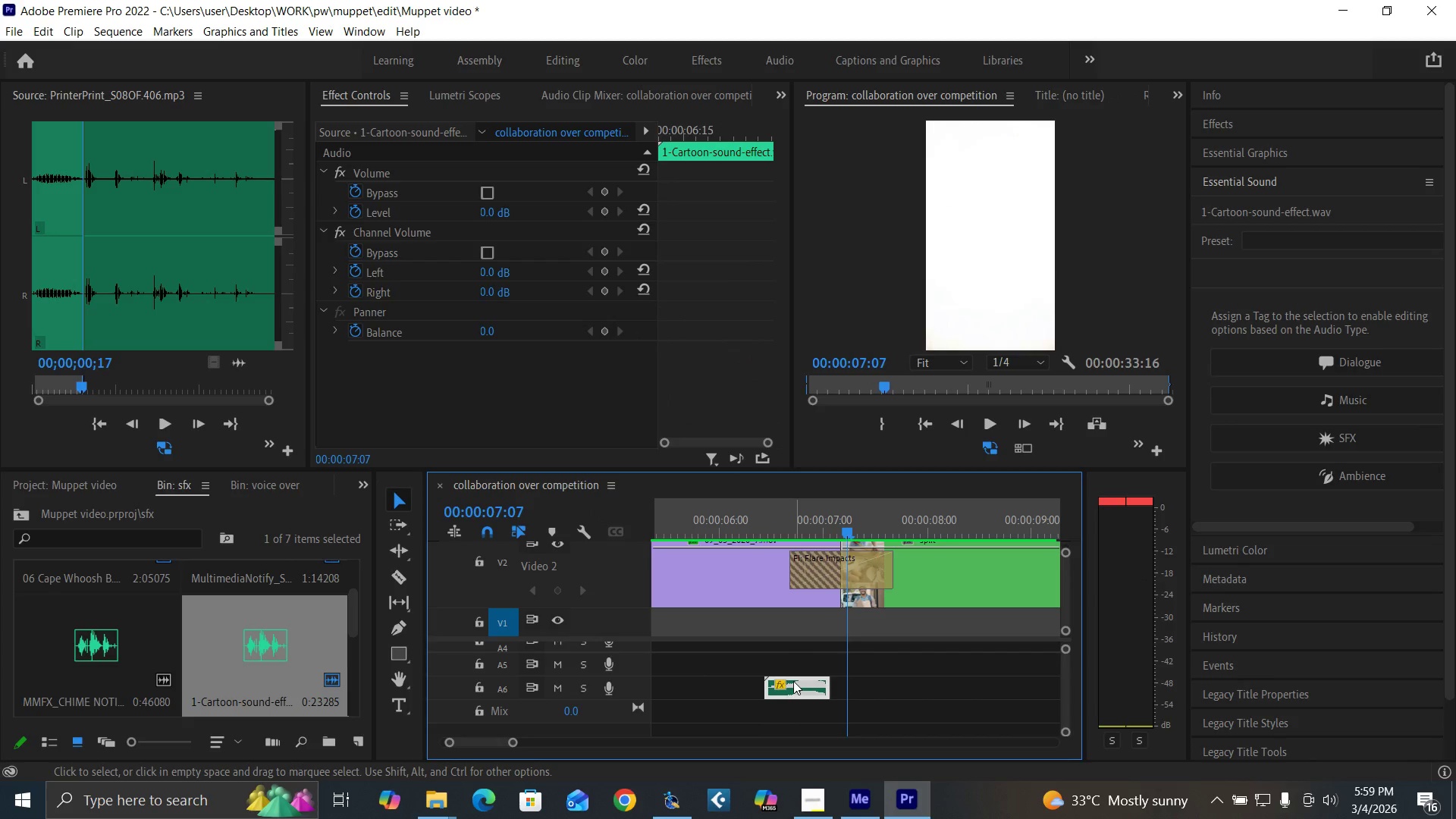 
key(Control+Z)
 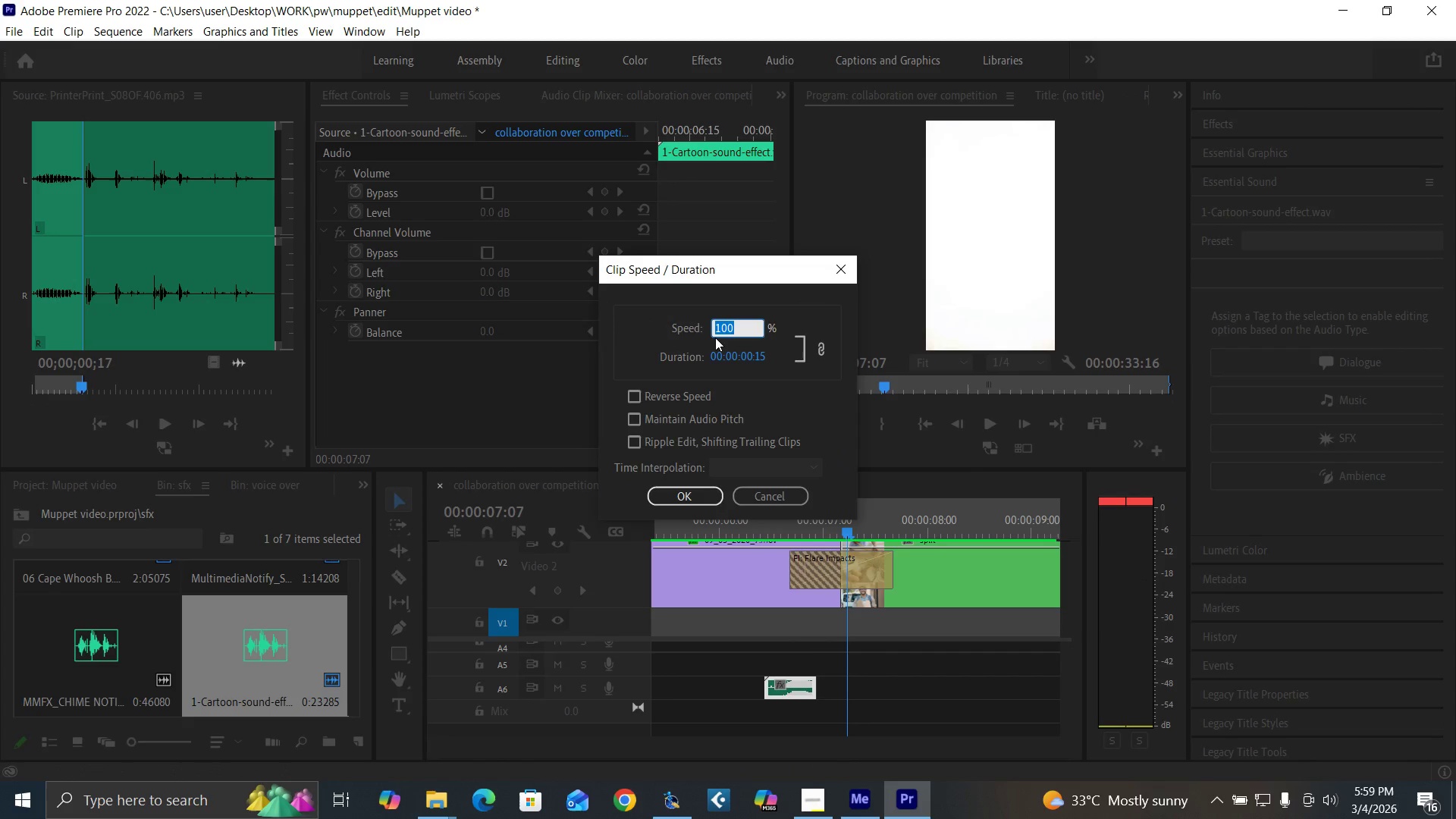 
type(80)
 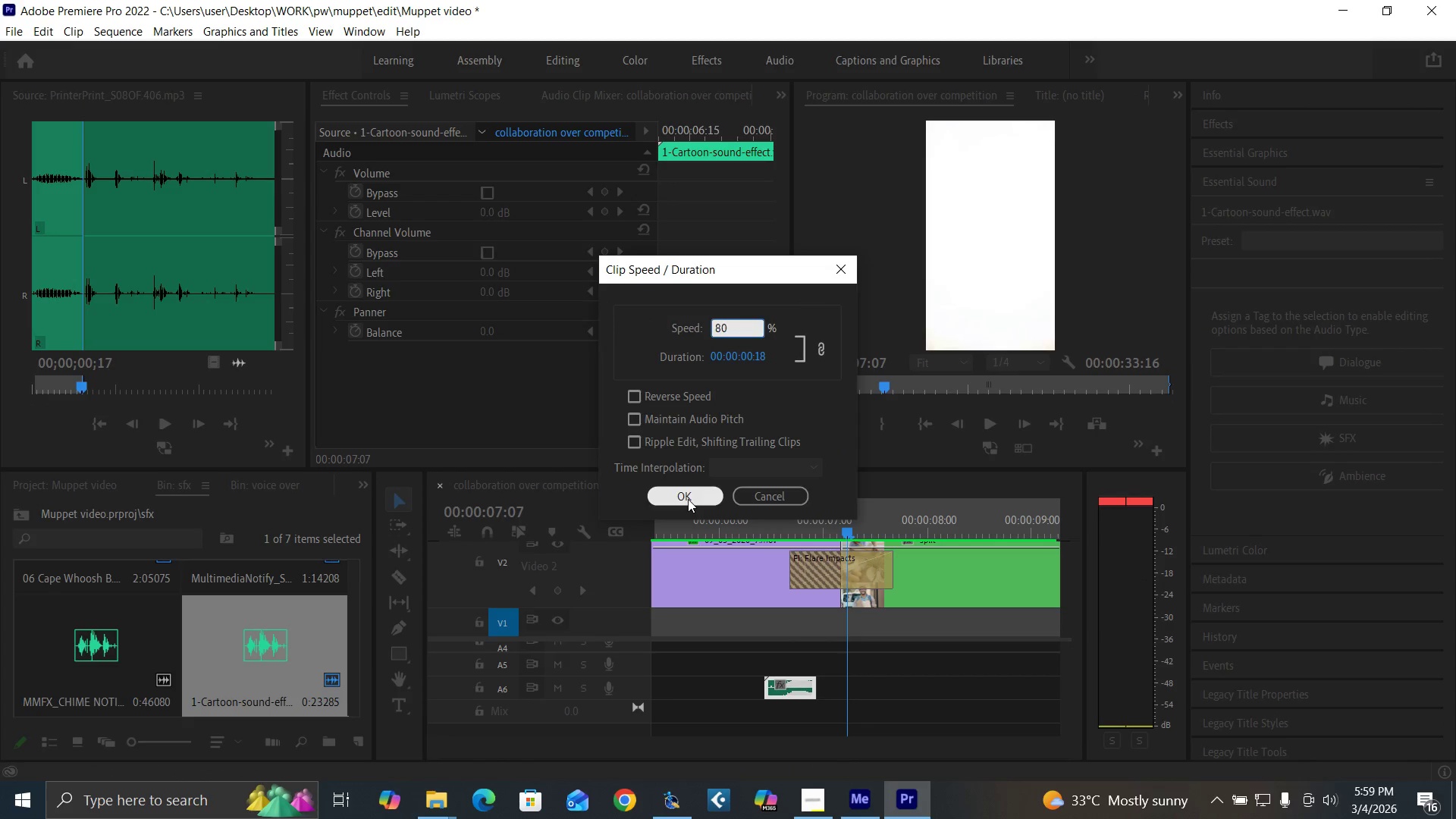 
left_click([688, 499])
 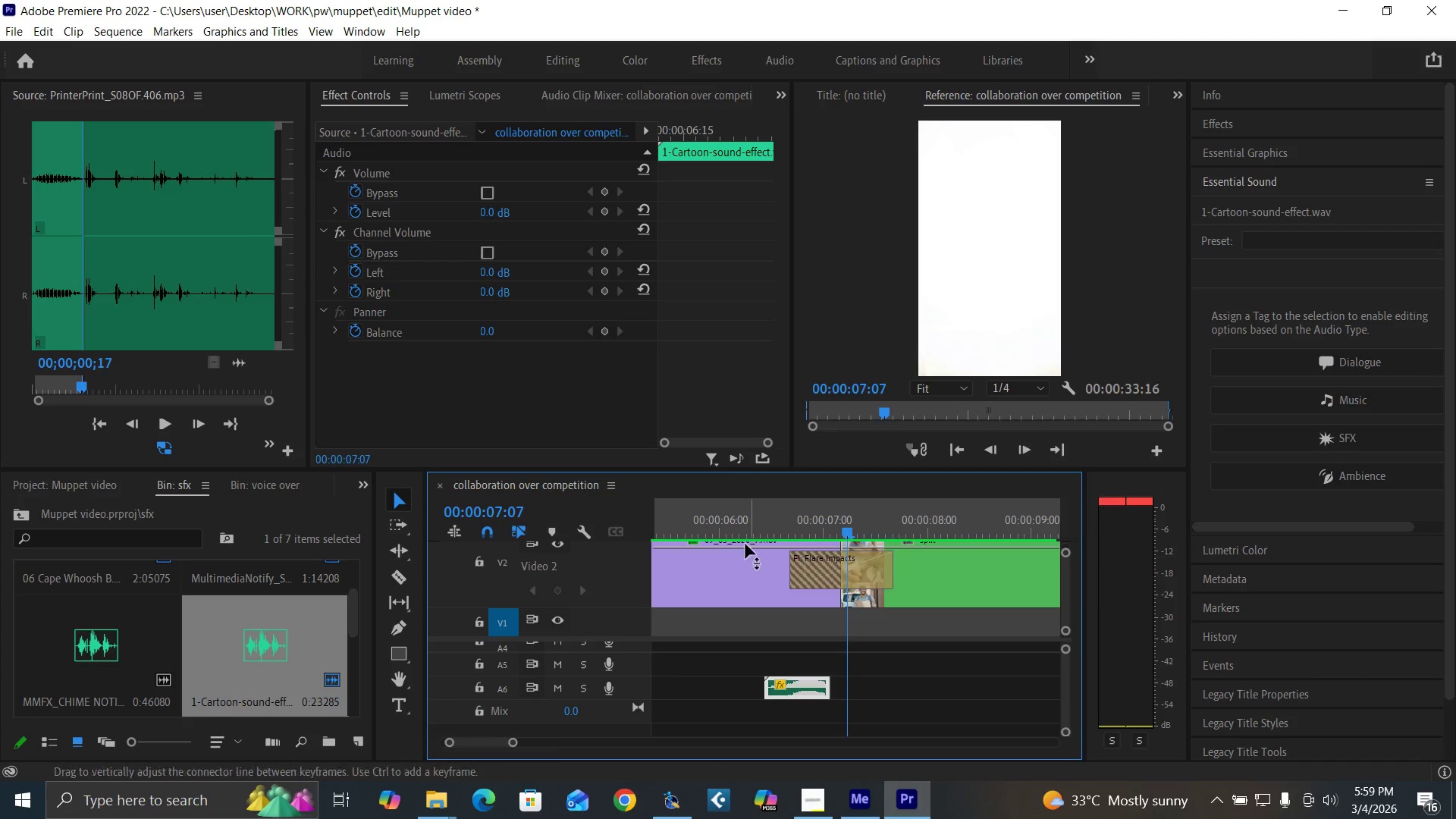 
key(Space)
 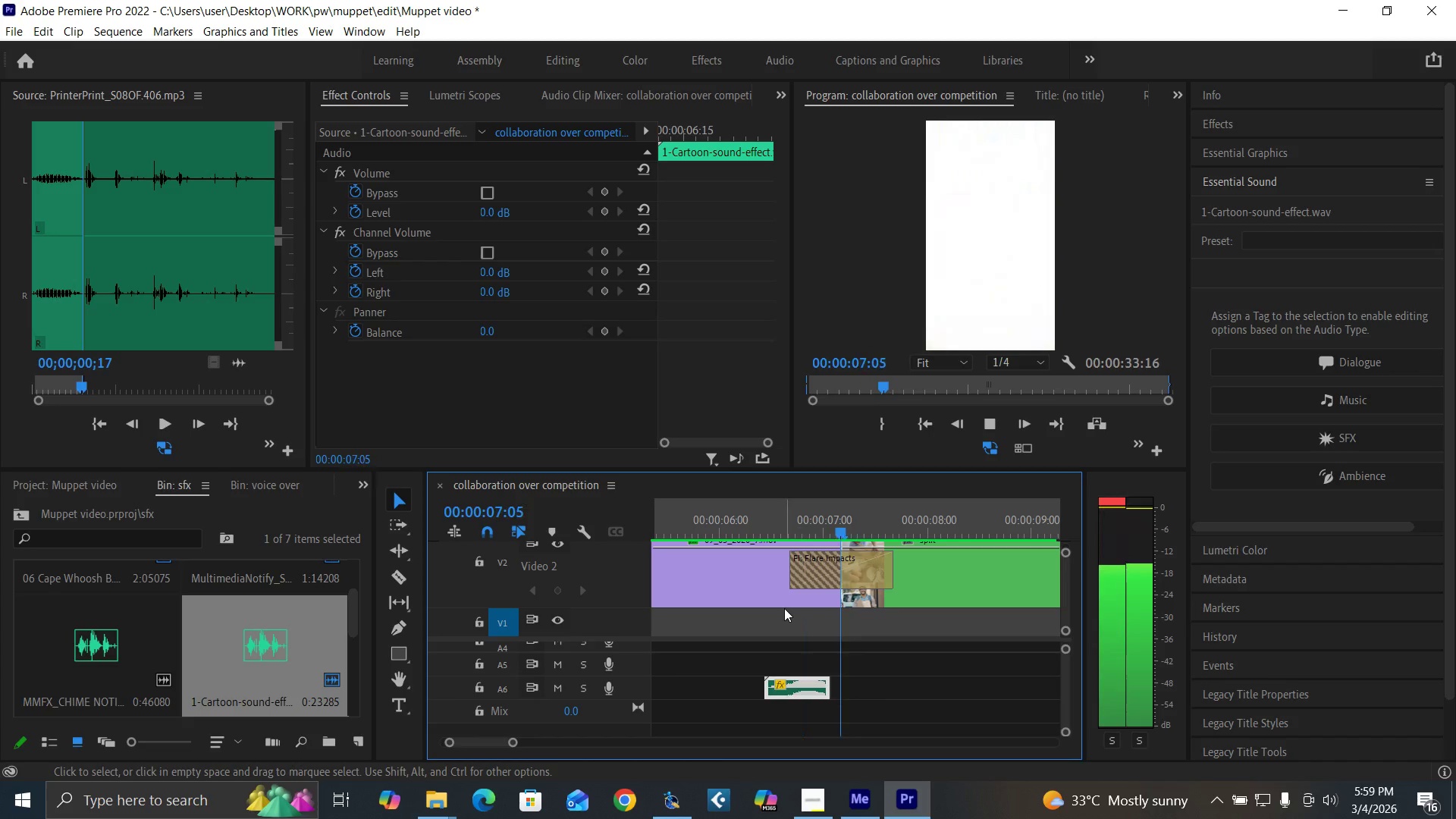 
key(Space)
 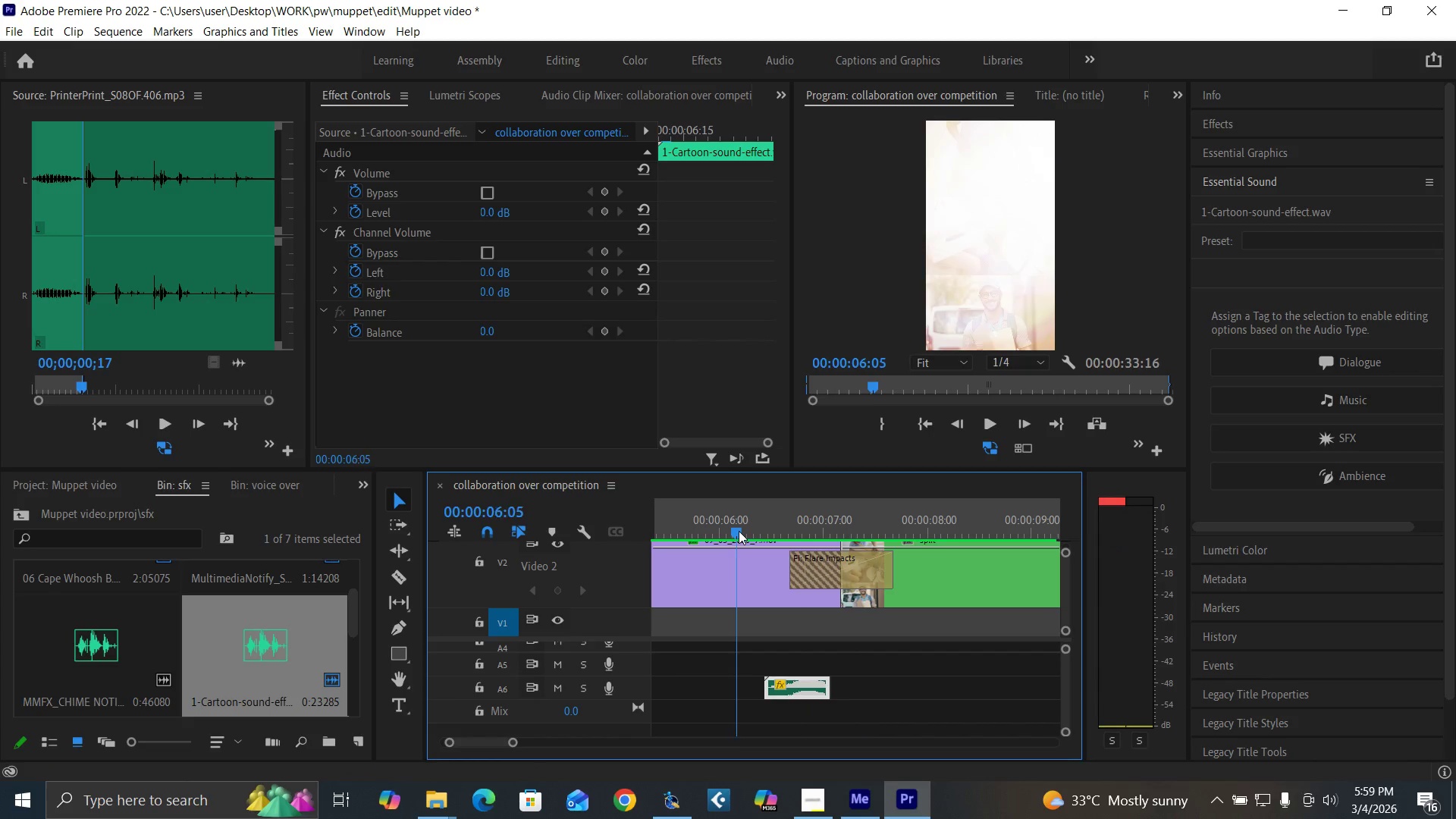 
key(Space)
 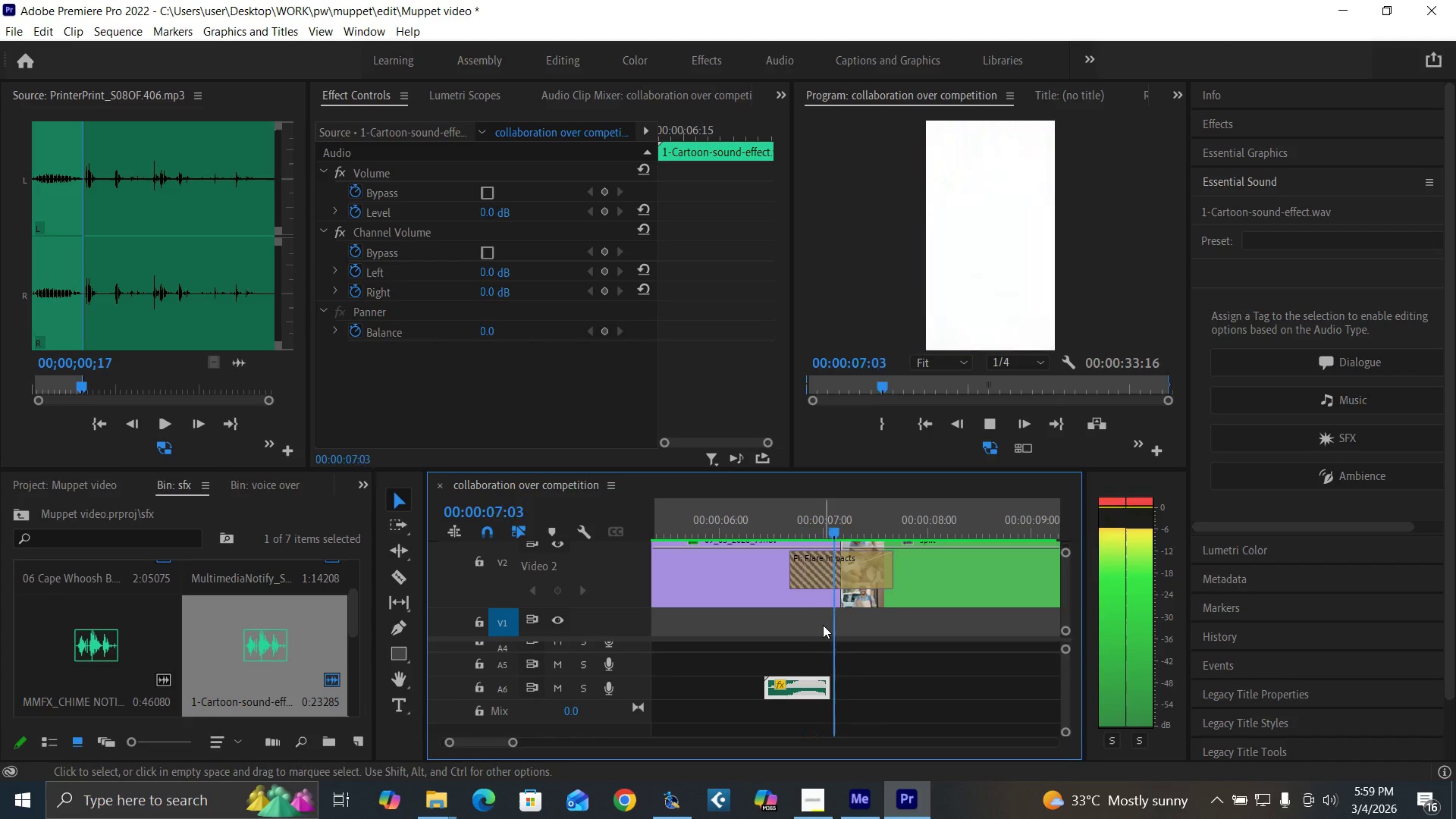 
key(Space)
 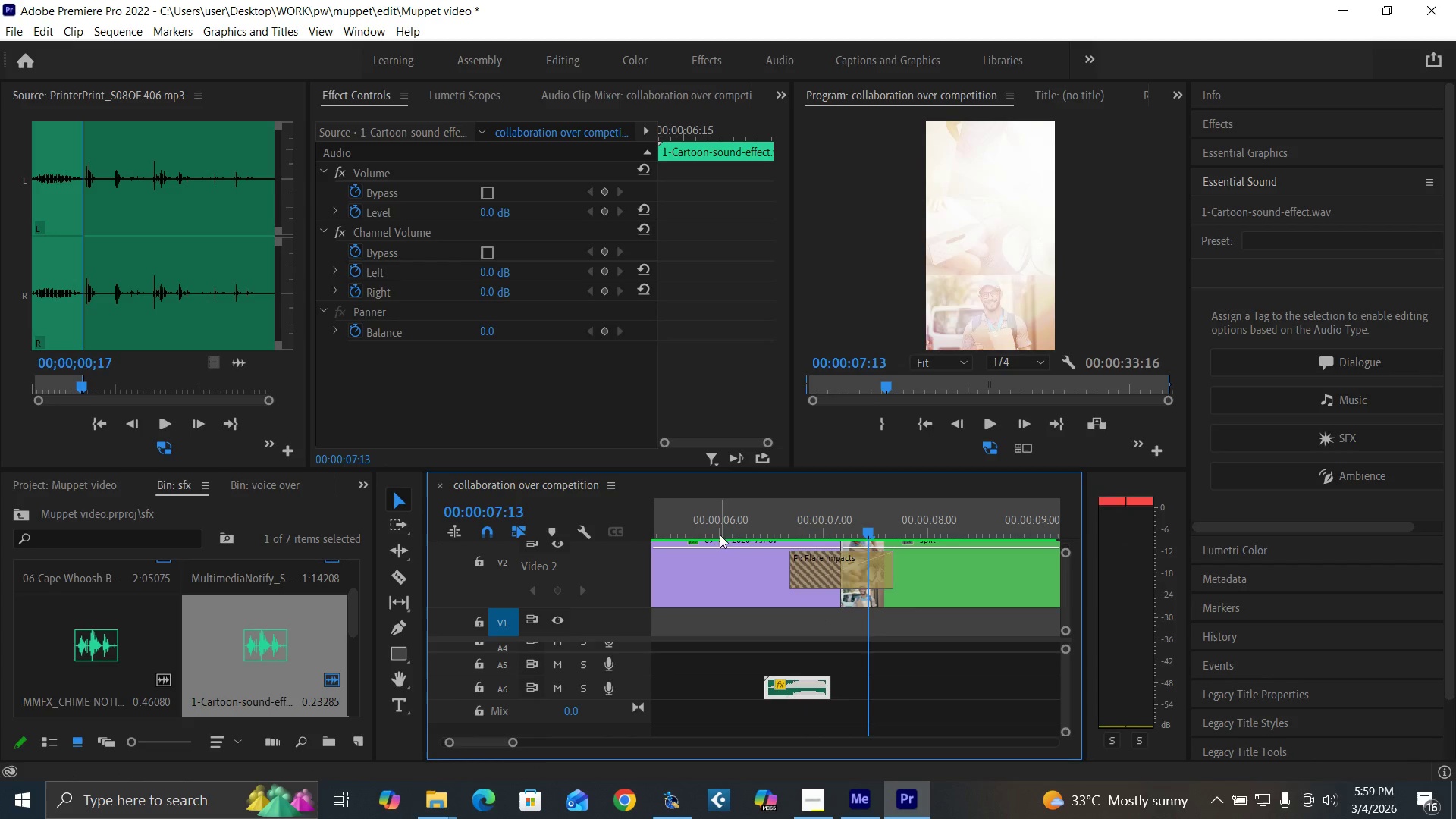 
double_click([720, 531])
 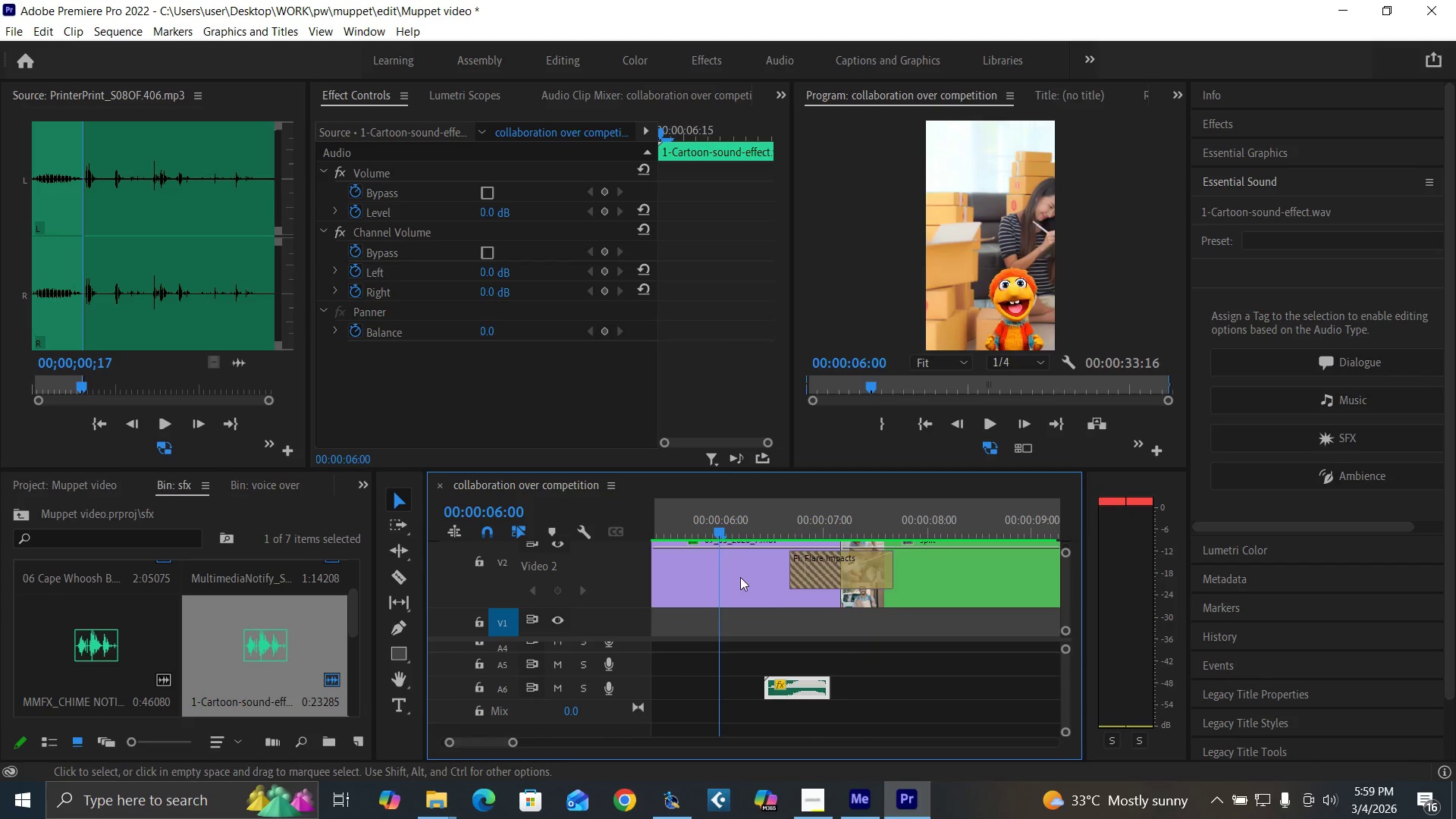 
key(Space)
 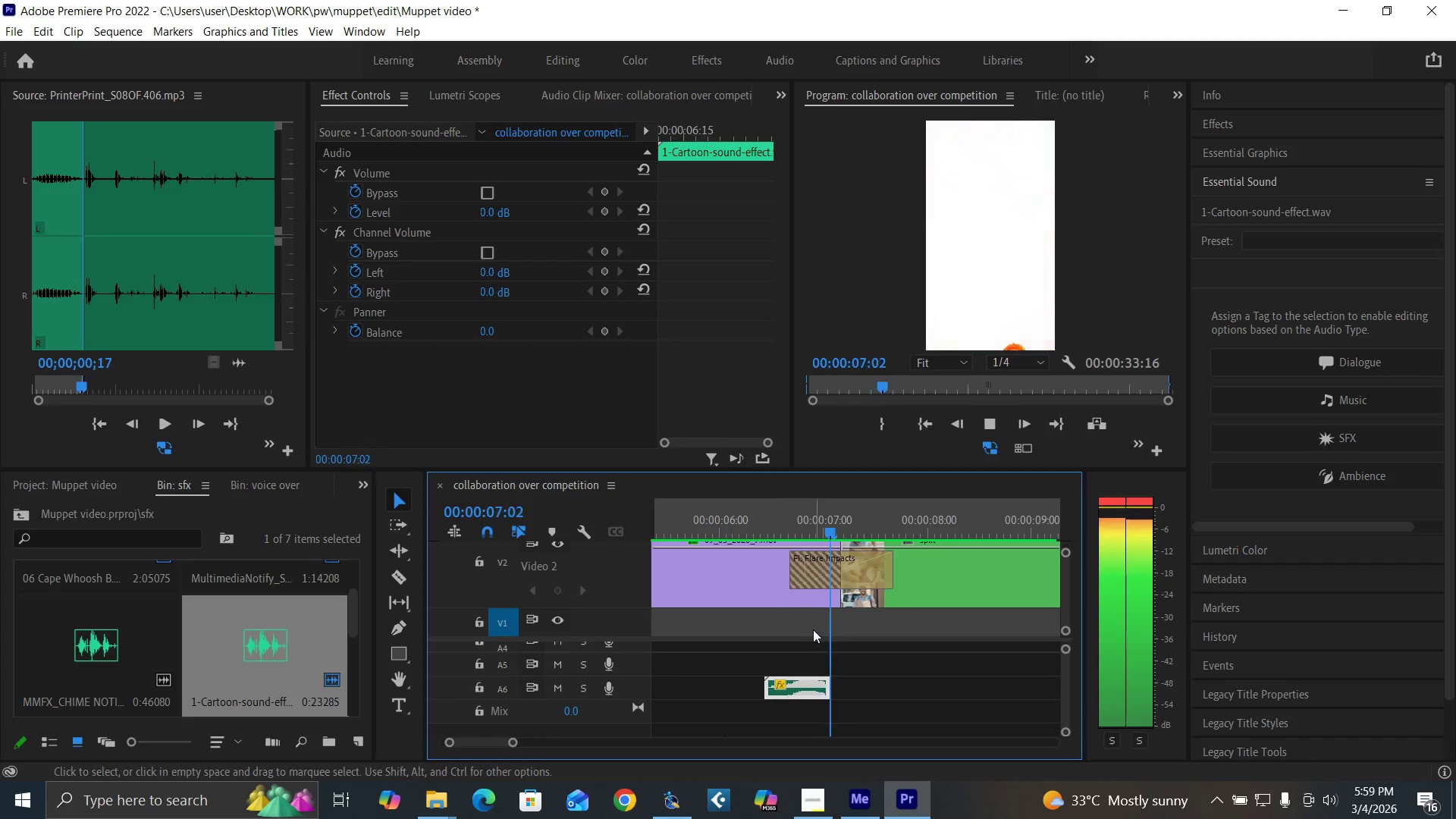 
key(Space)
 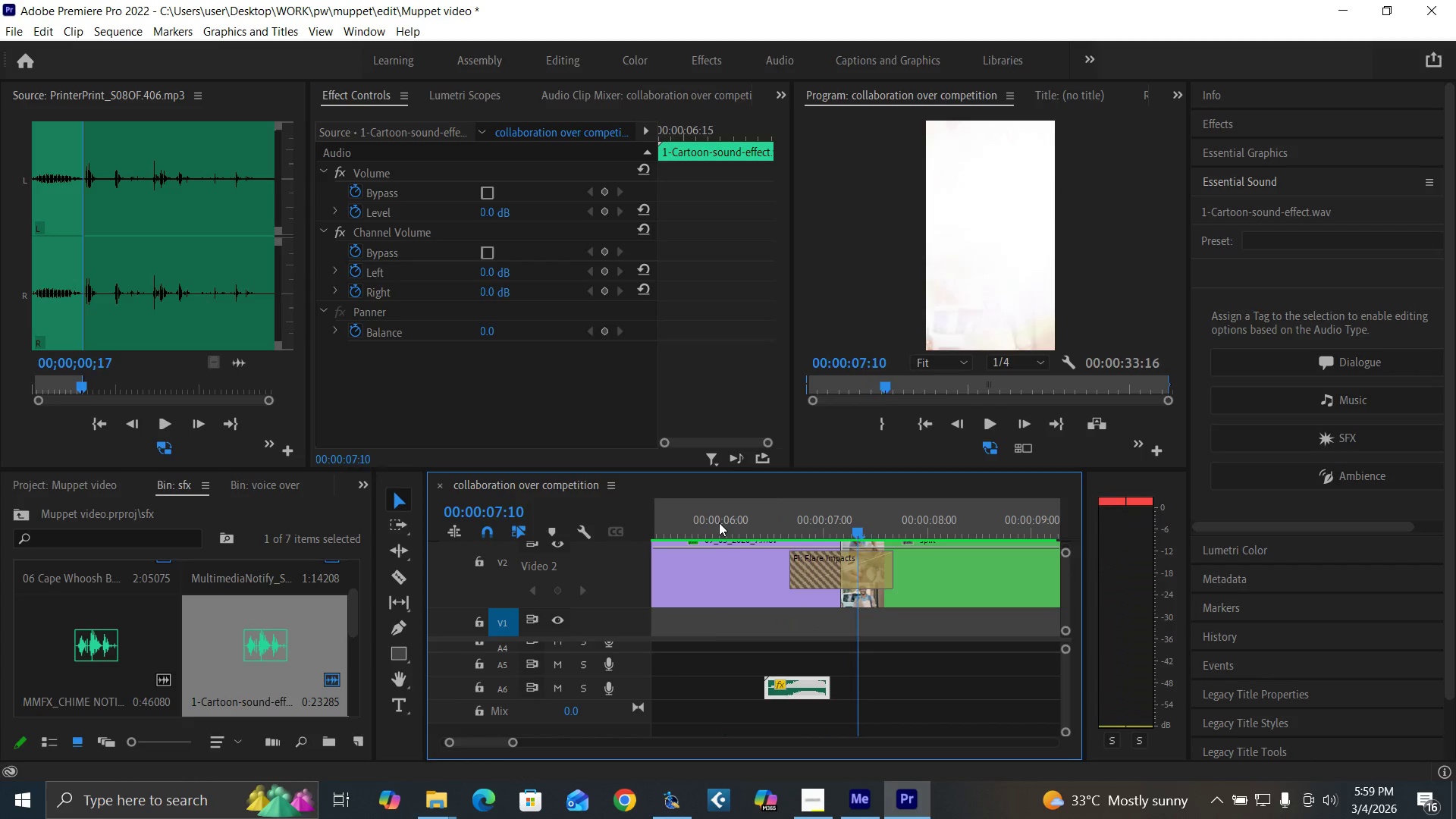 
left_click([717, 522])
 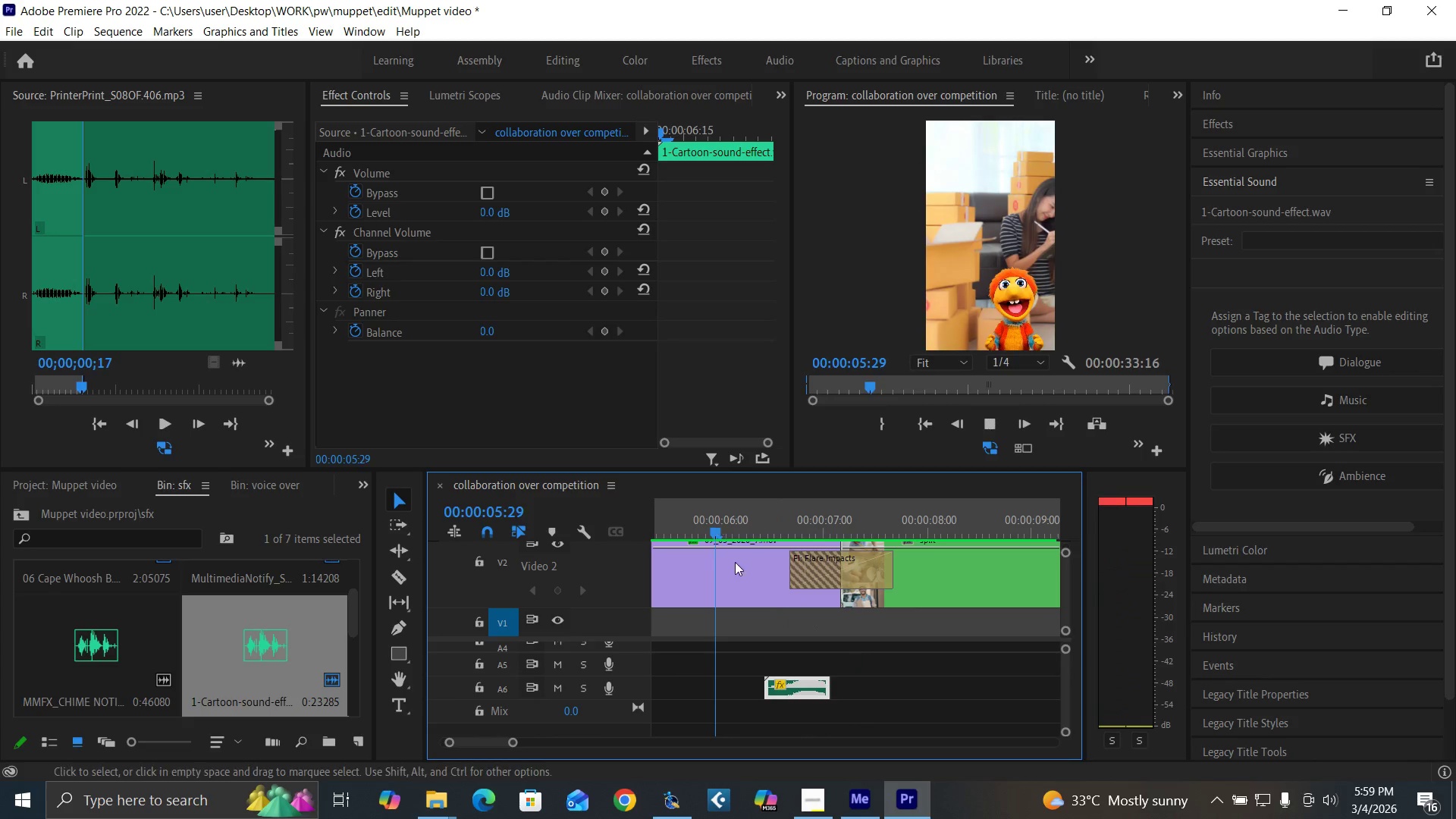 
key(Space)
 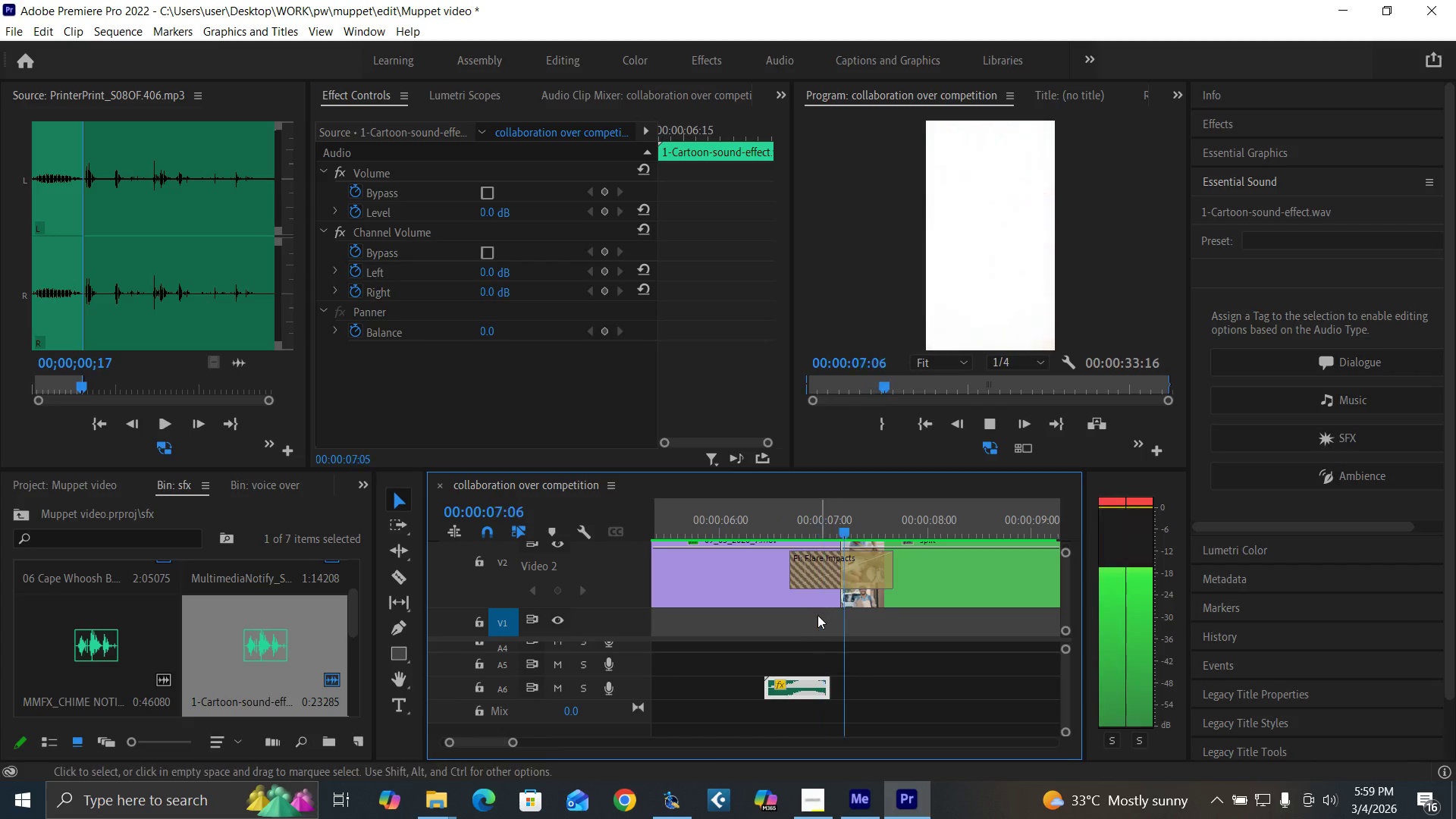 
key(Space)
 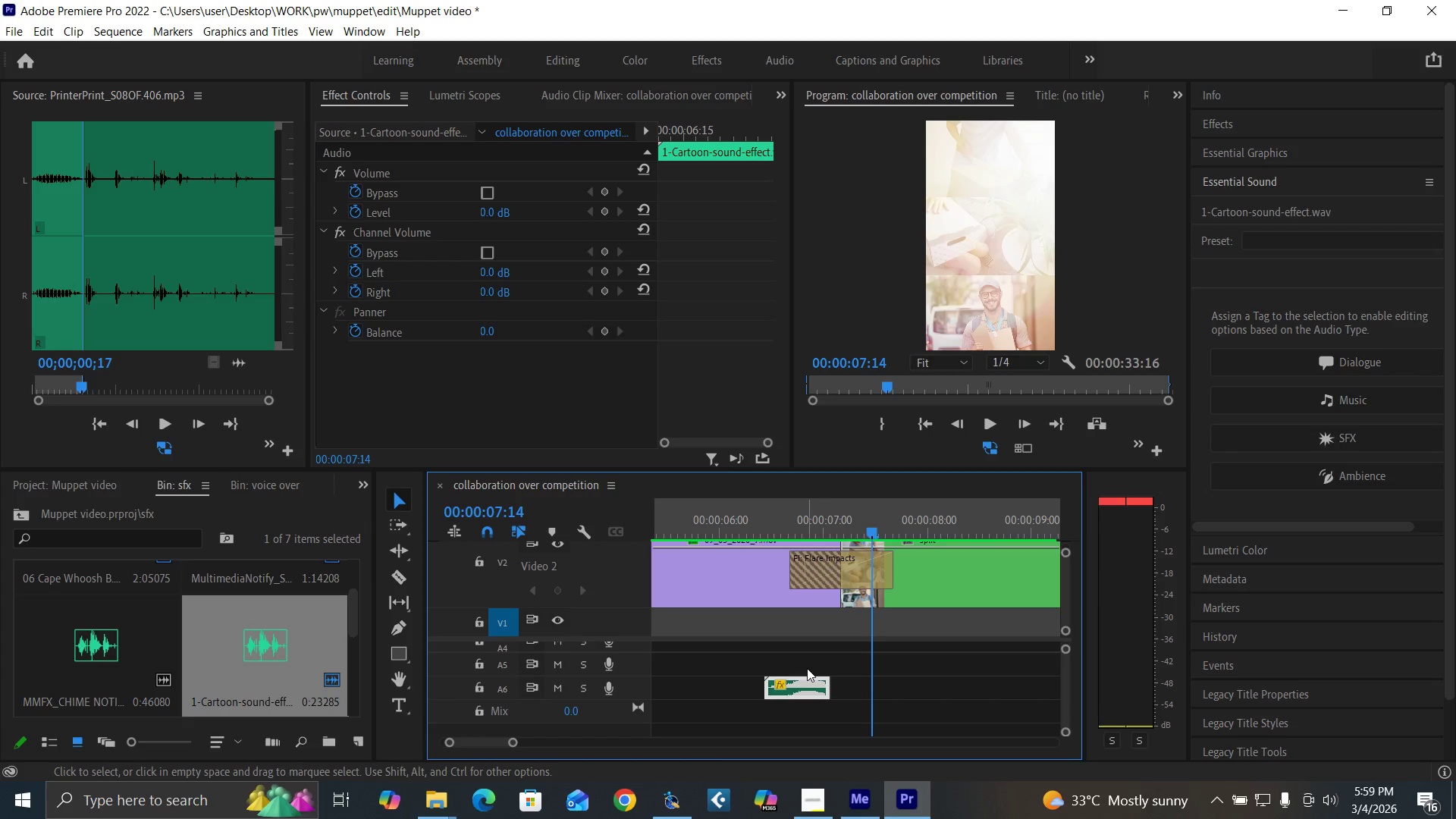 
key(Control+S)
 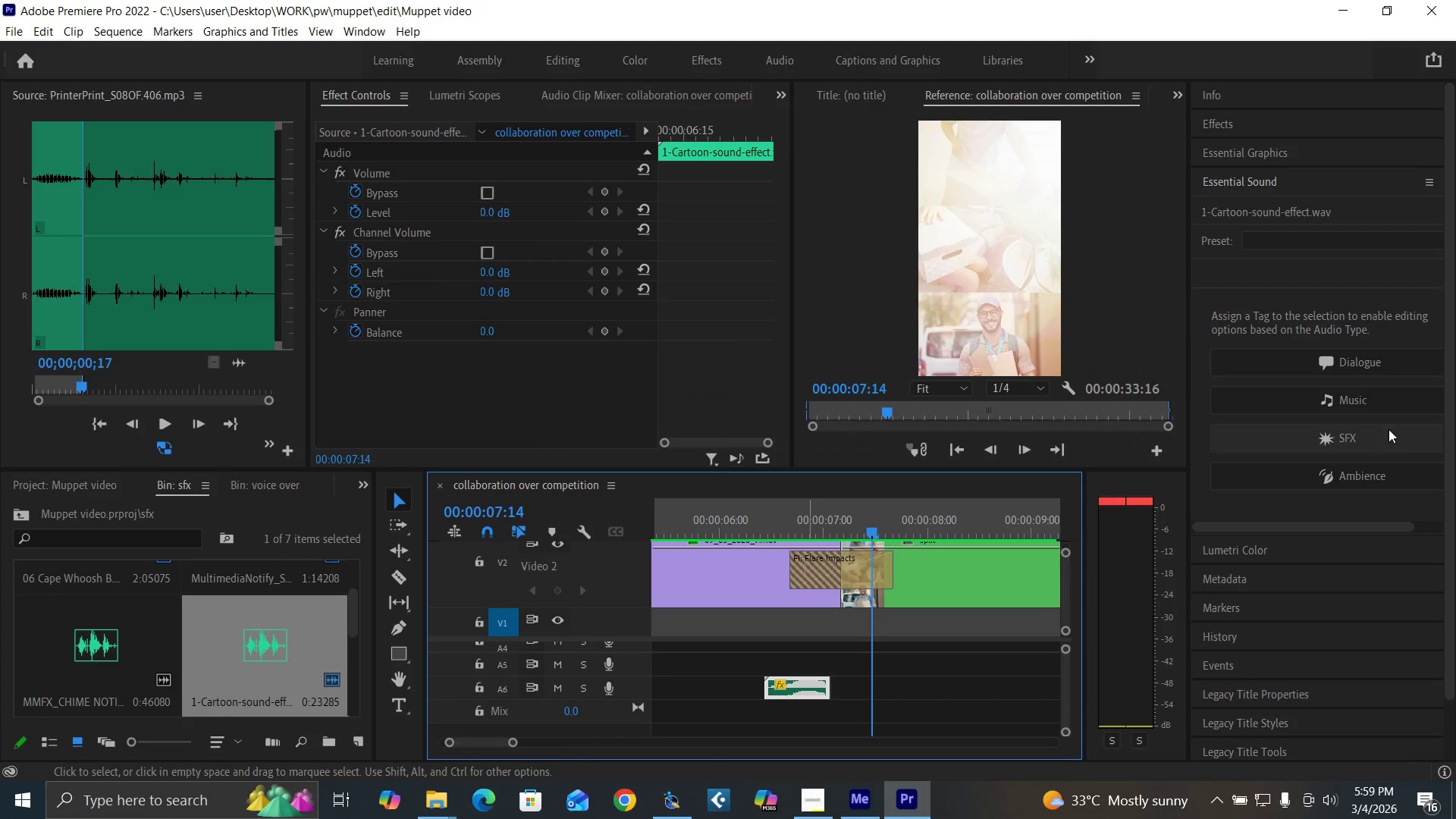 
left_click([1363, 439])
 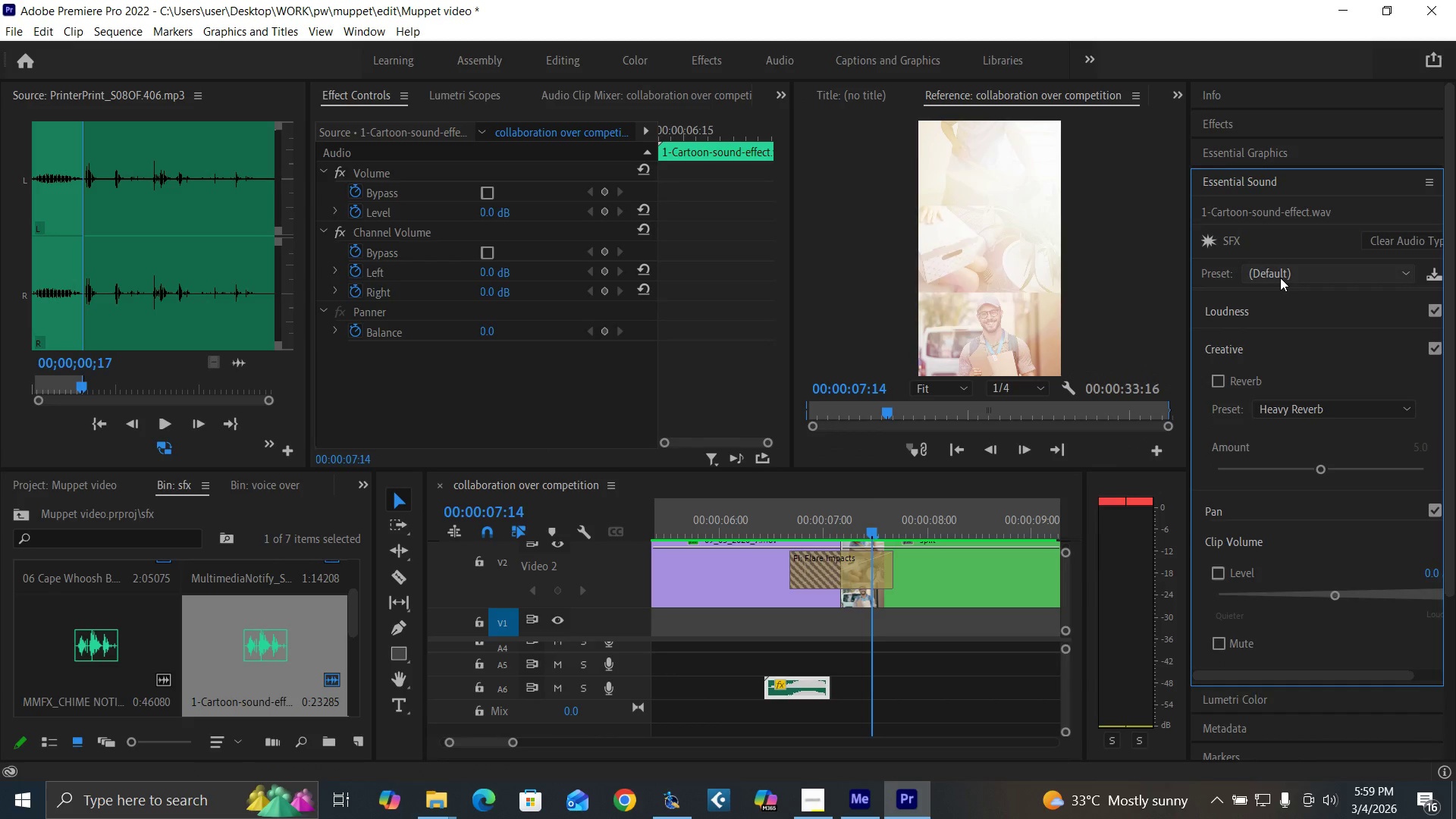 
left_click([1277, 265])
 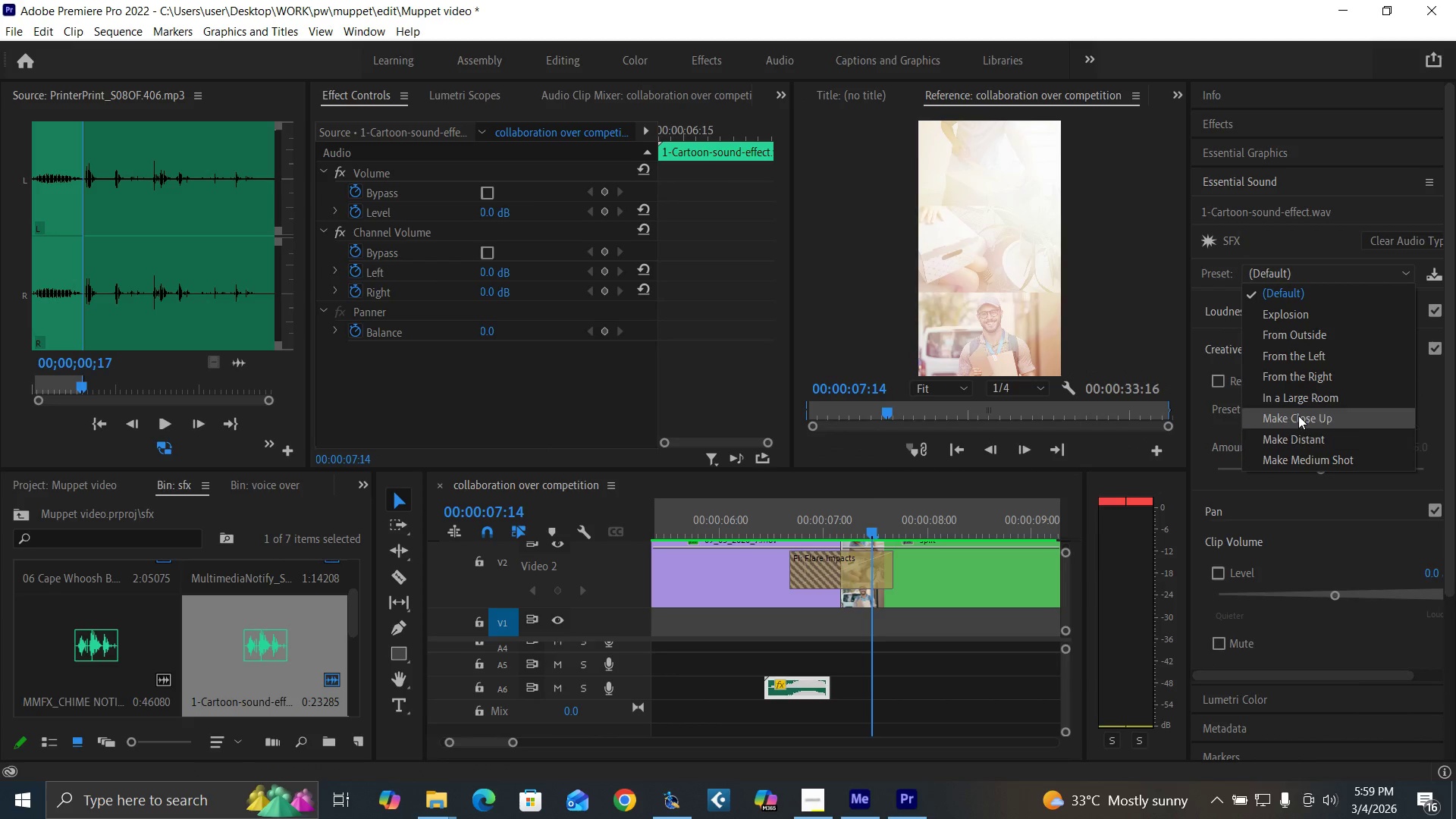 
left_click([1298, 416])
 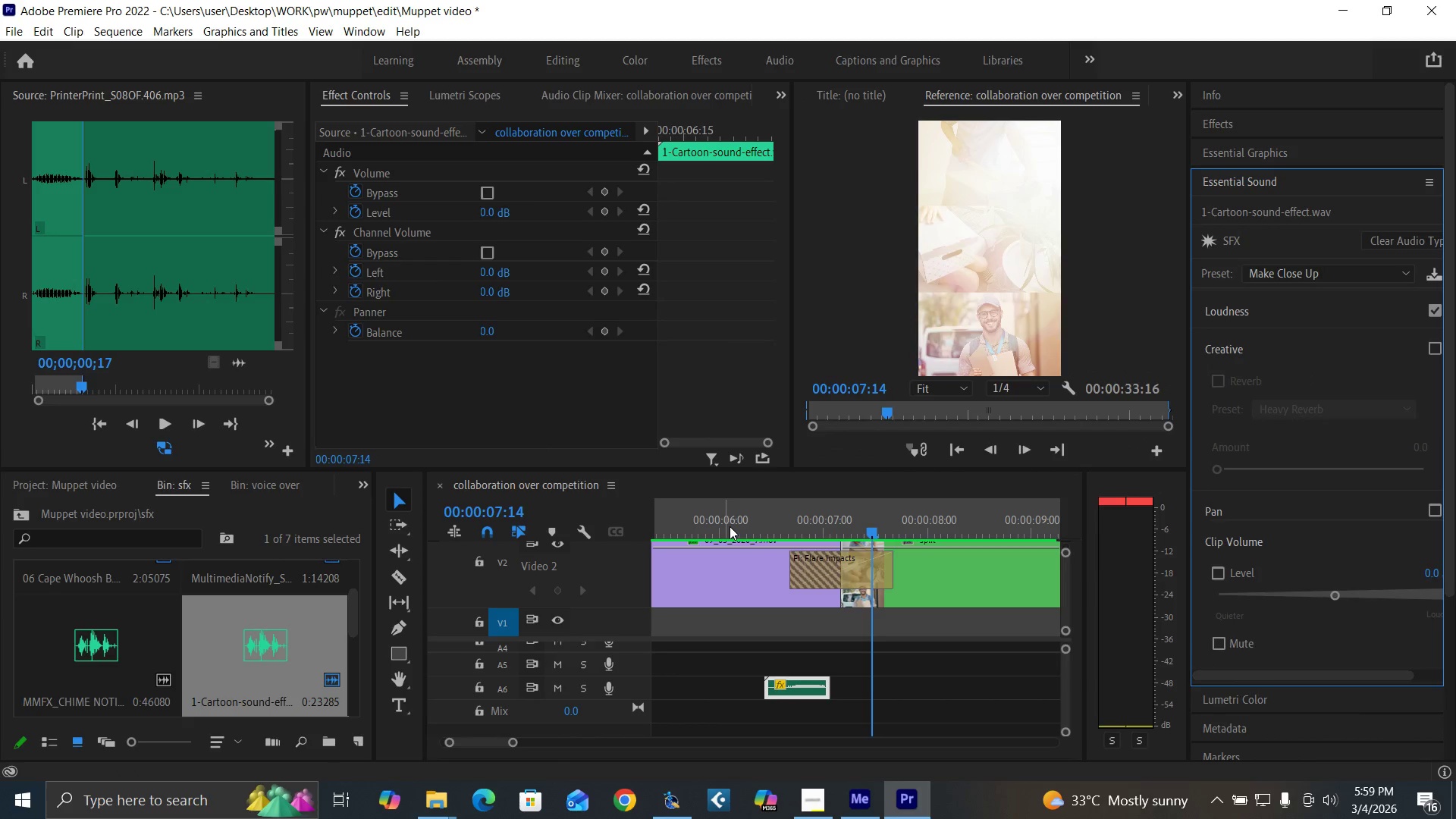 
left_click([733, 522])
 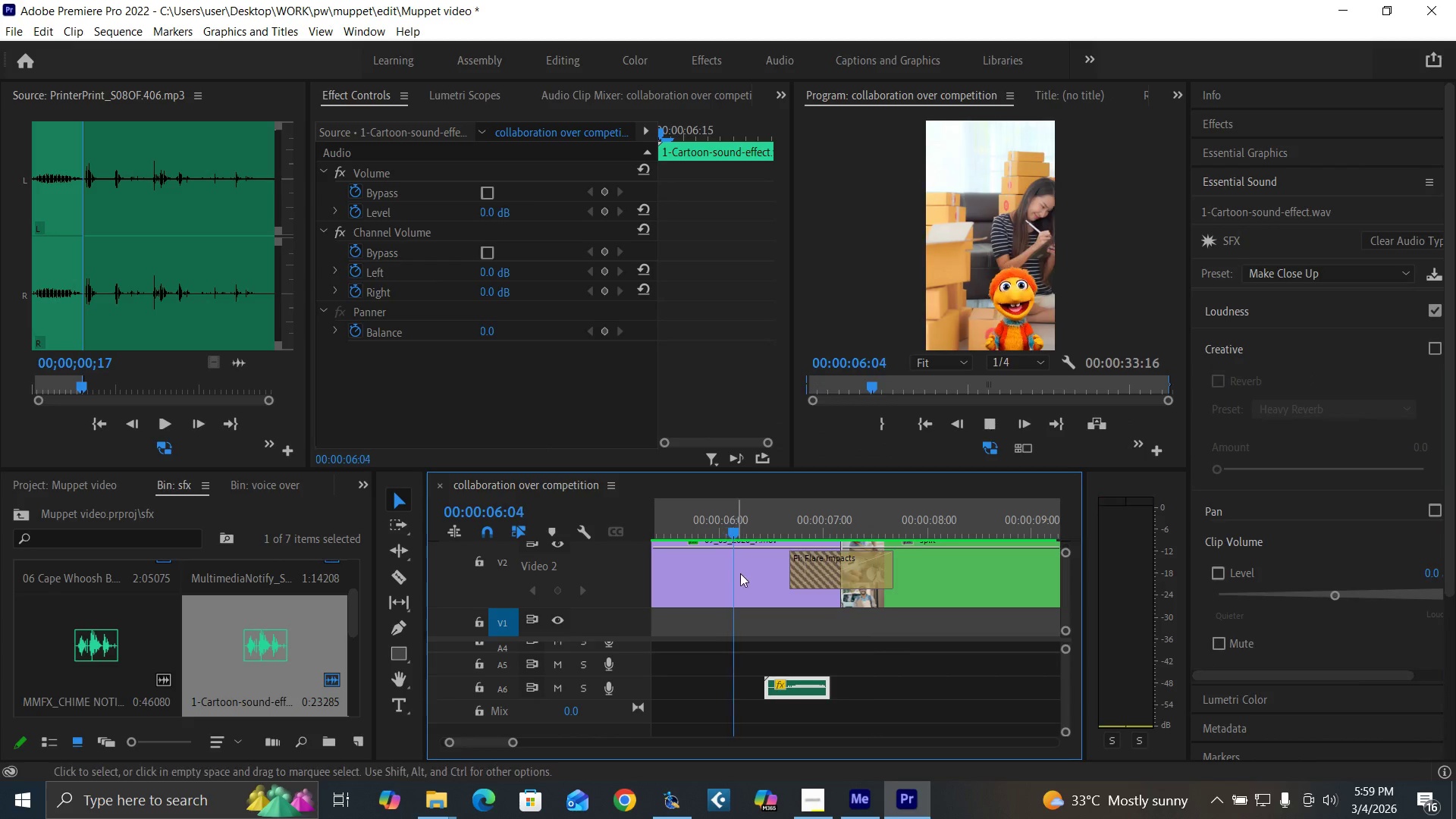 
key(Space)
 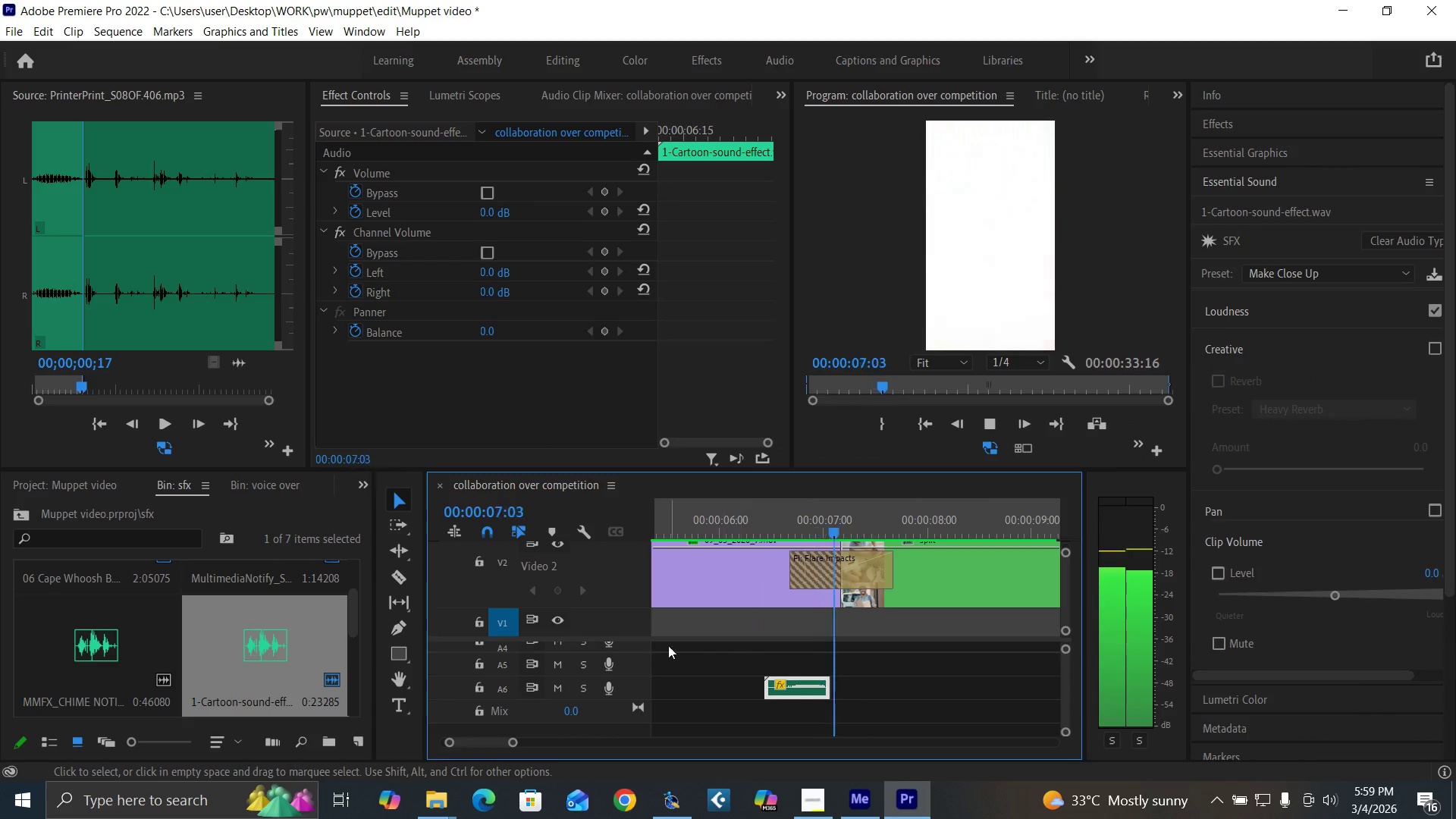 
key(Space)
 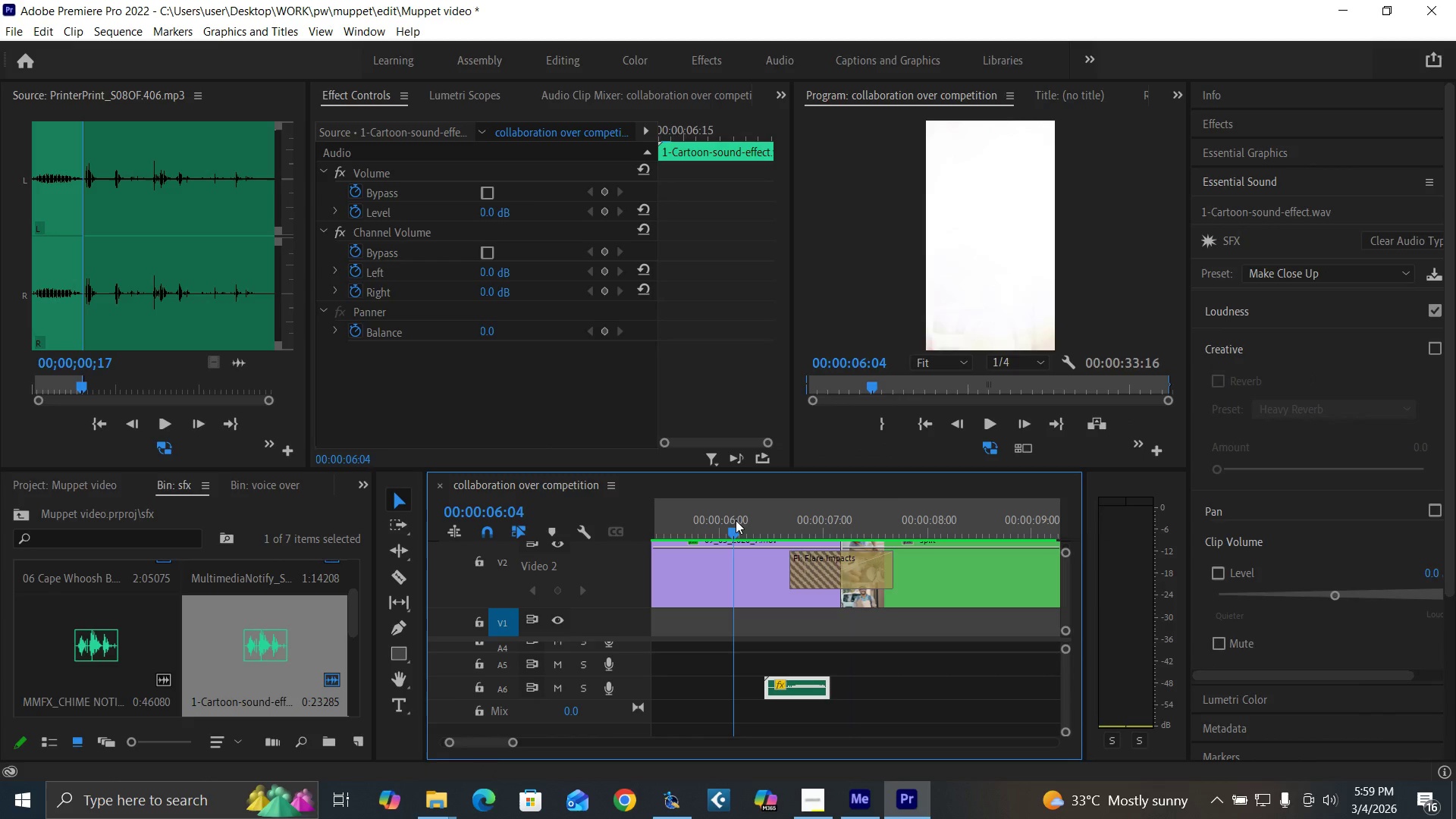 
left_click([736, 520])
 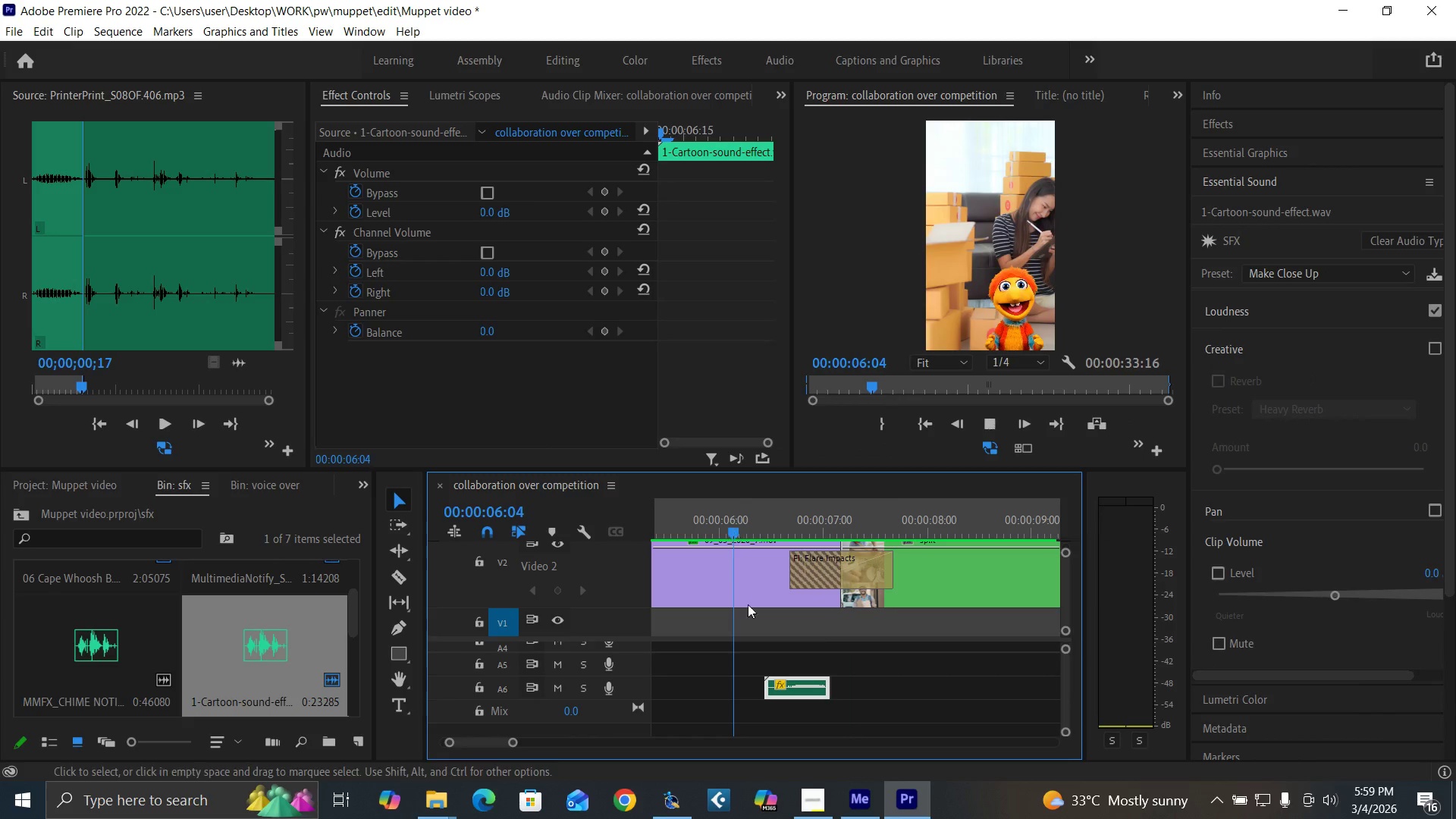 
key(Space)
 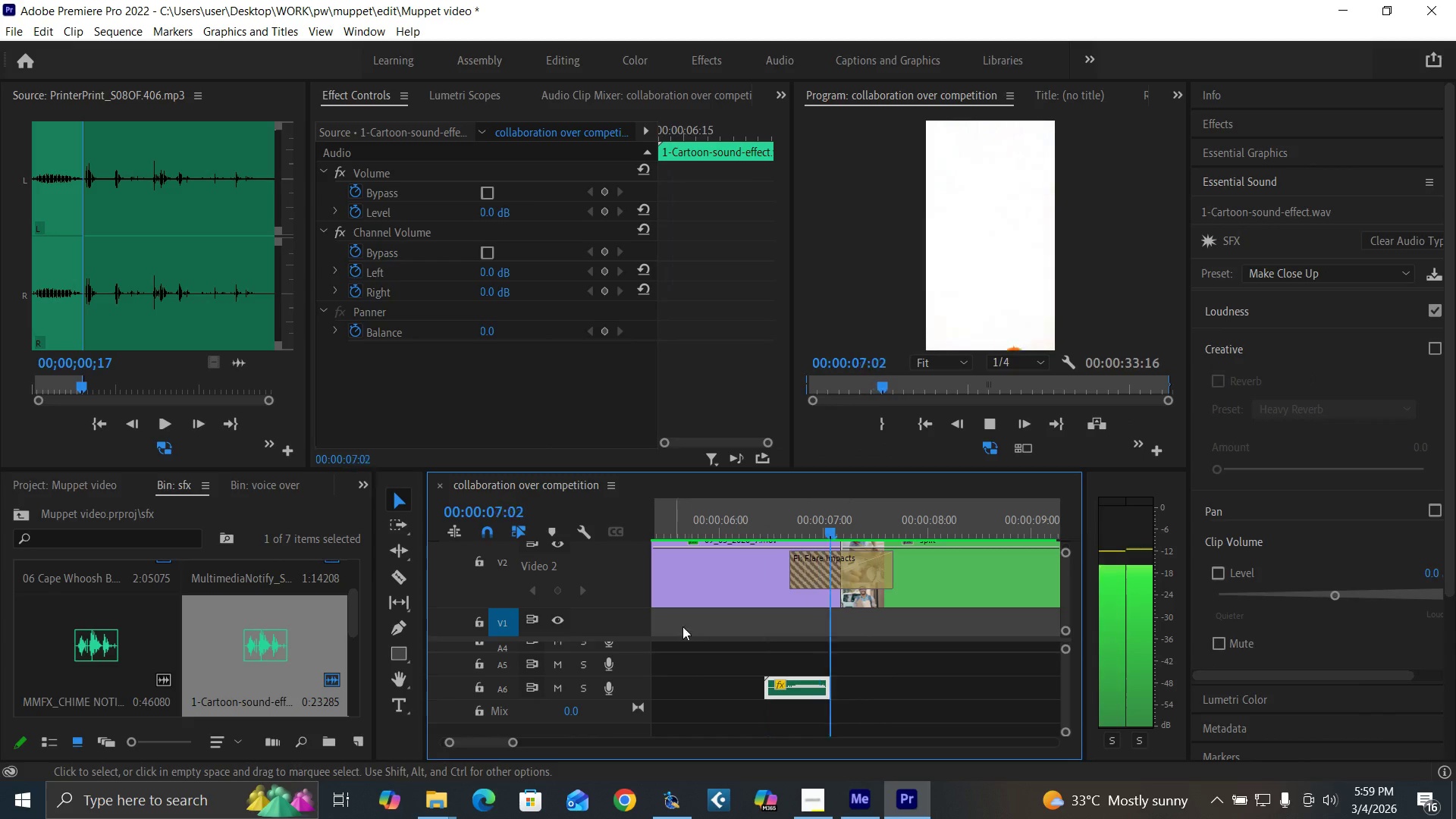 
key(Space)
 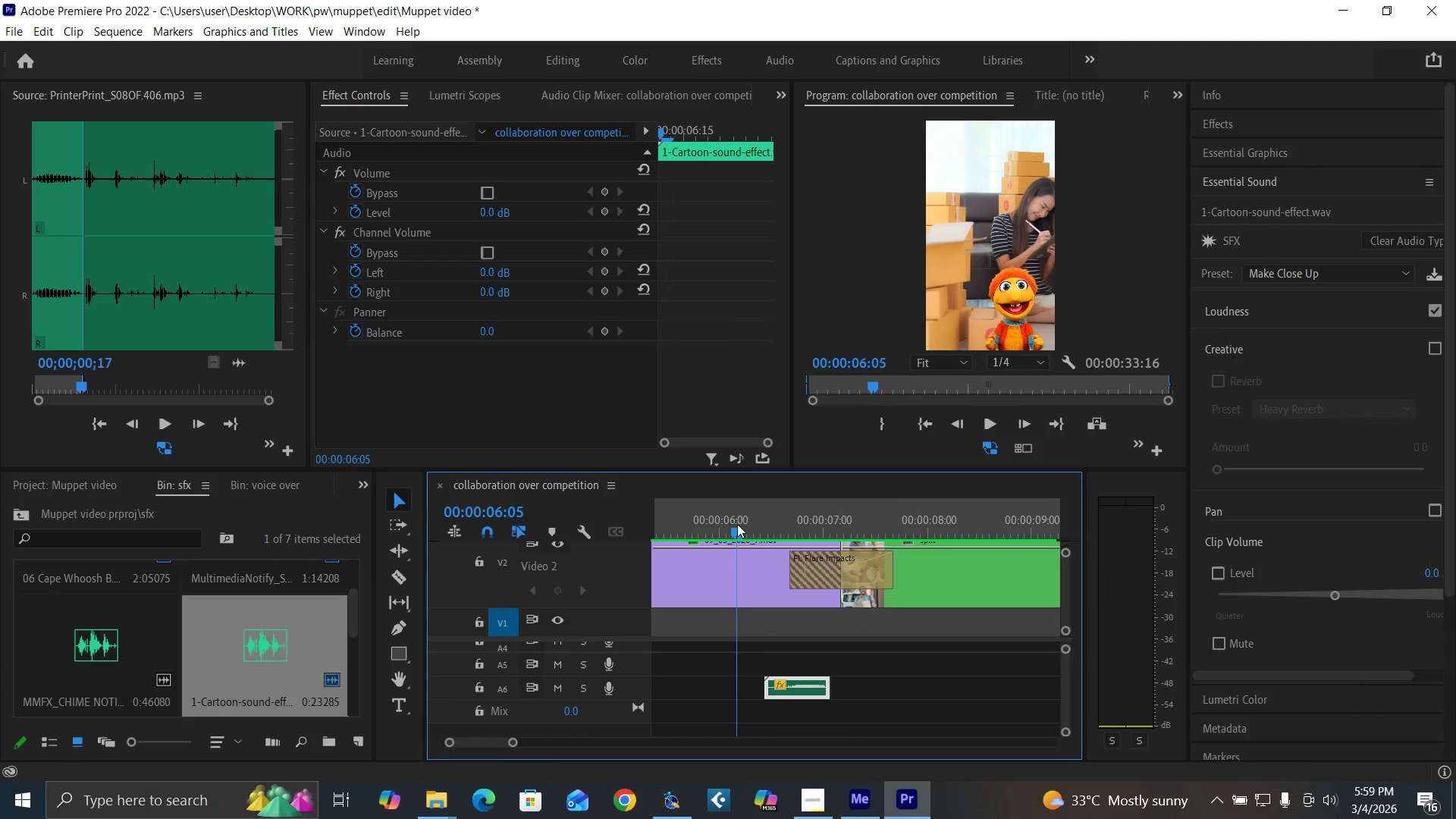 
key(Space)
 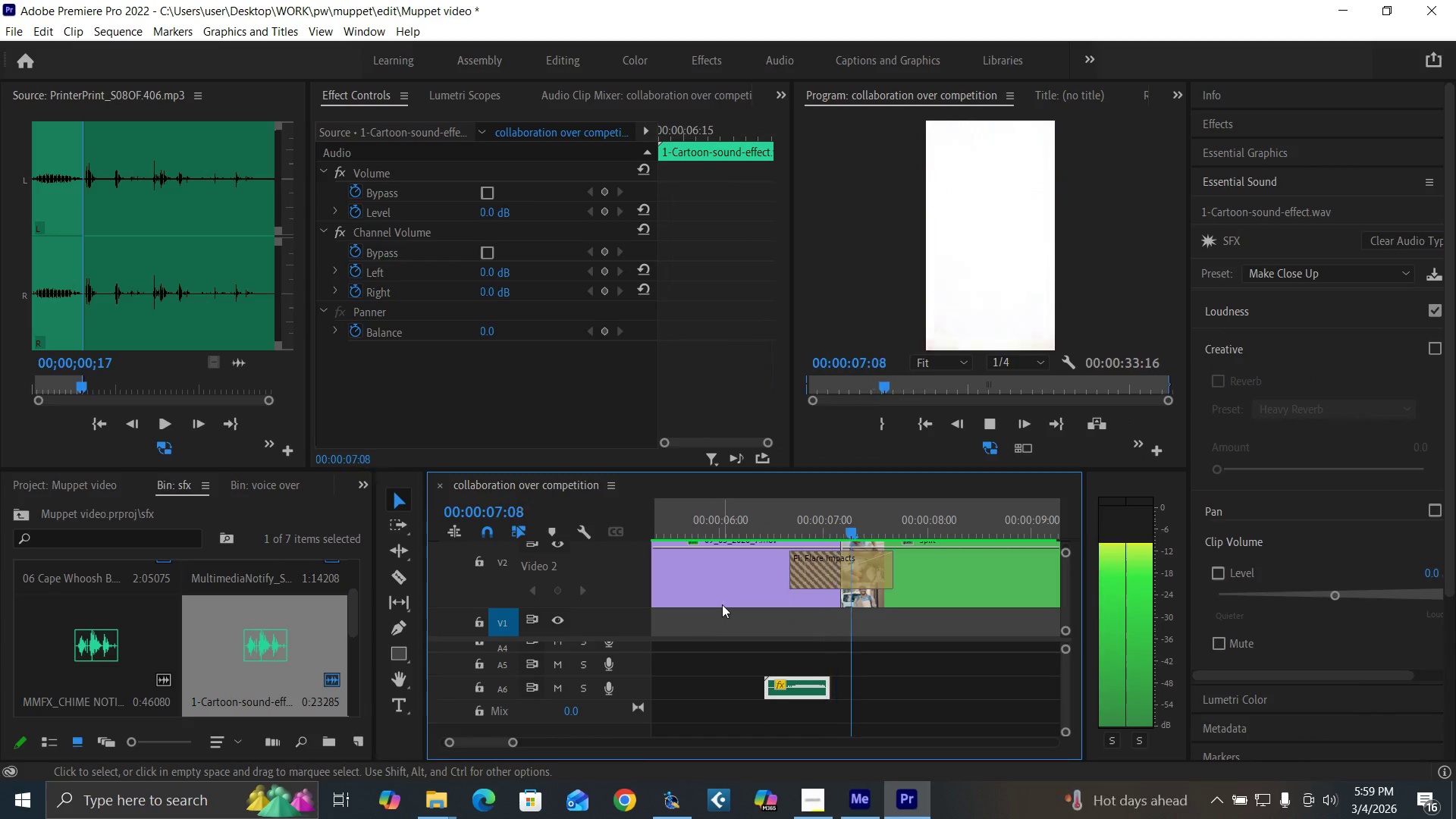 
key(Space)
 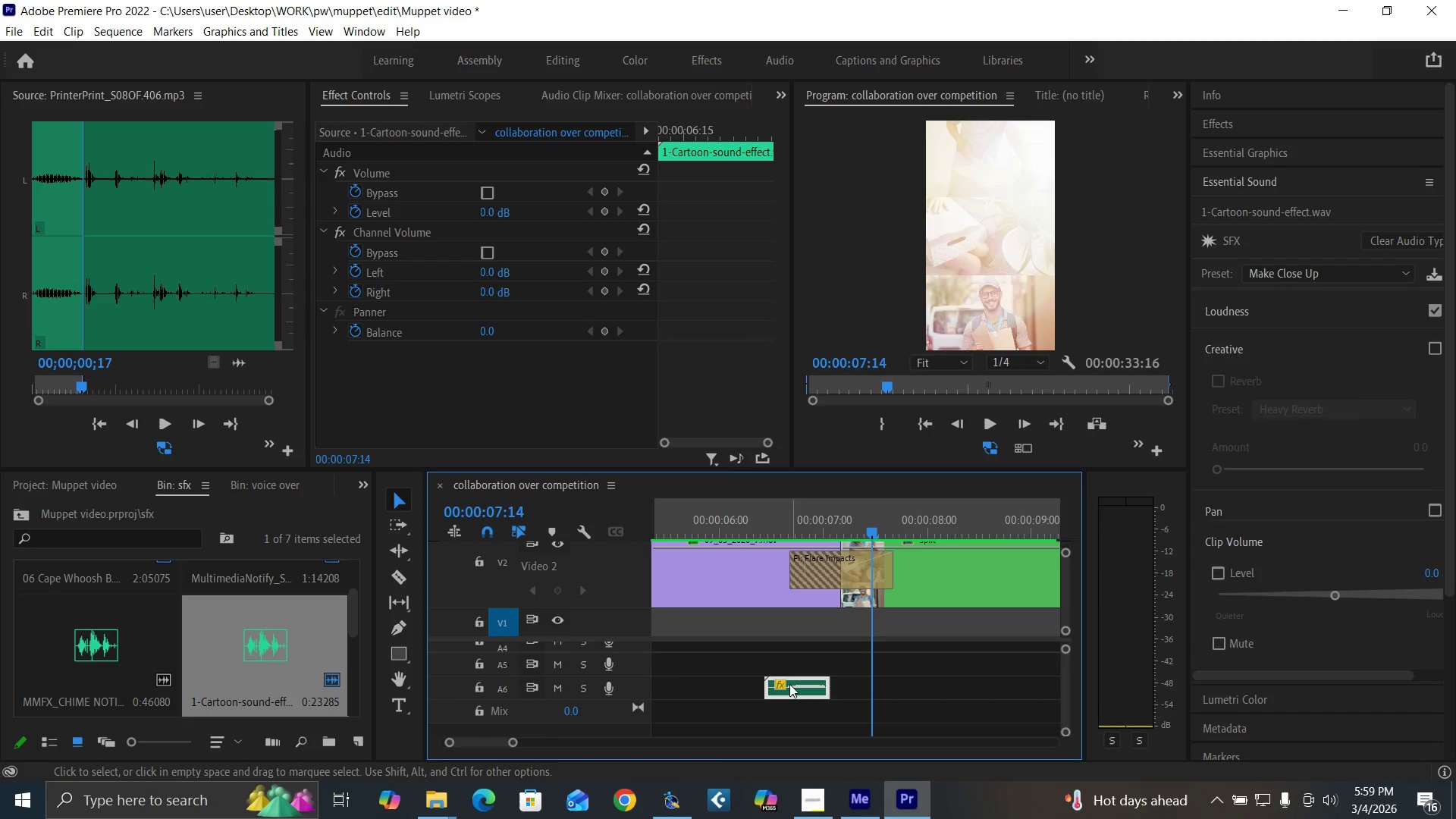 
left_click([789, 684])
 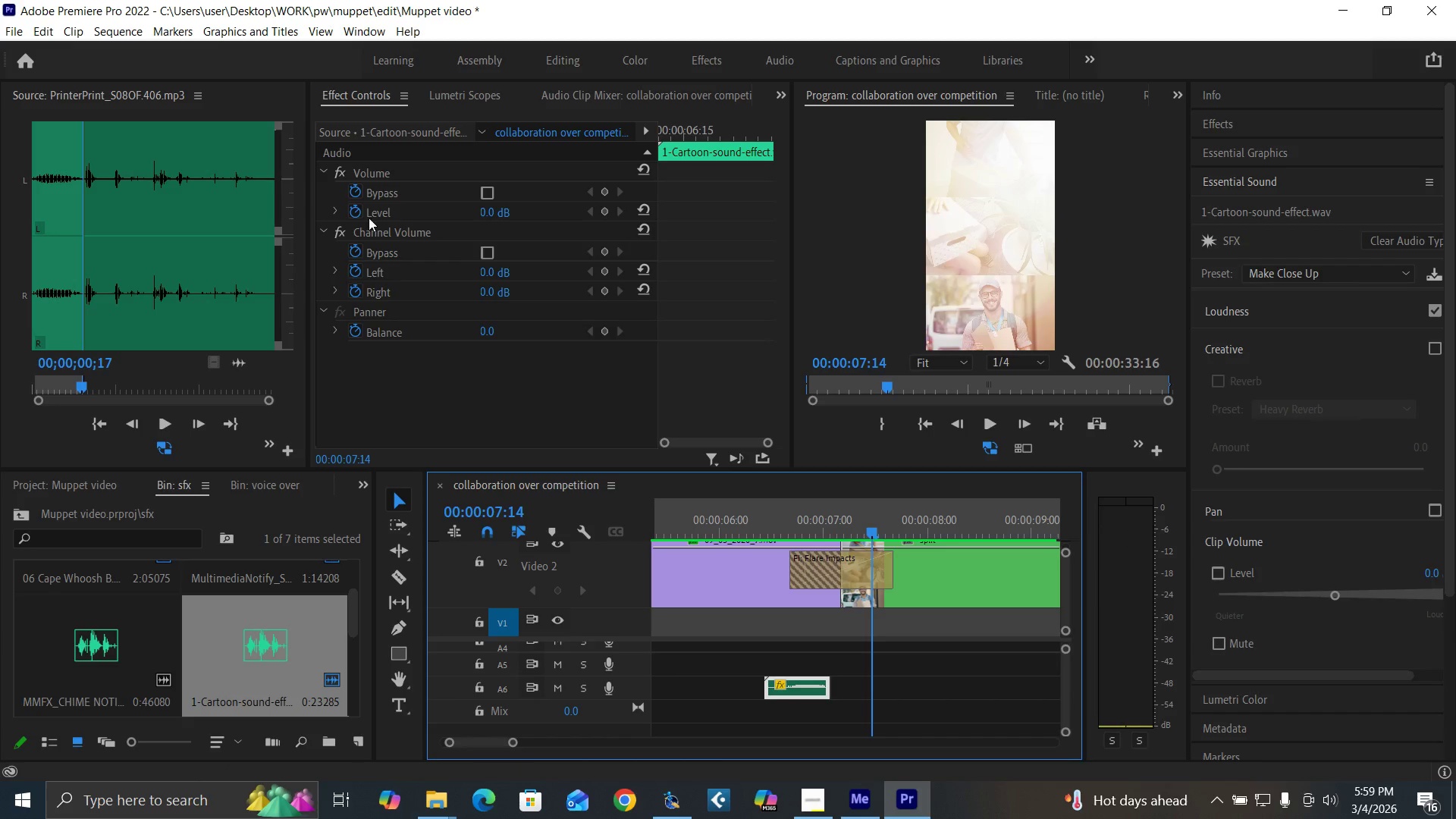 
left_click([359, 215])
 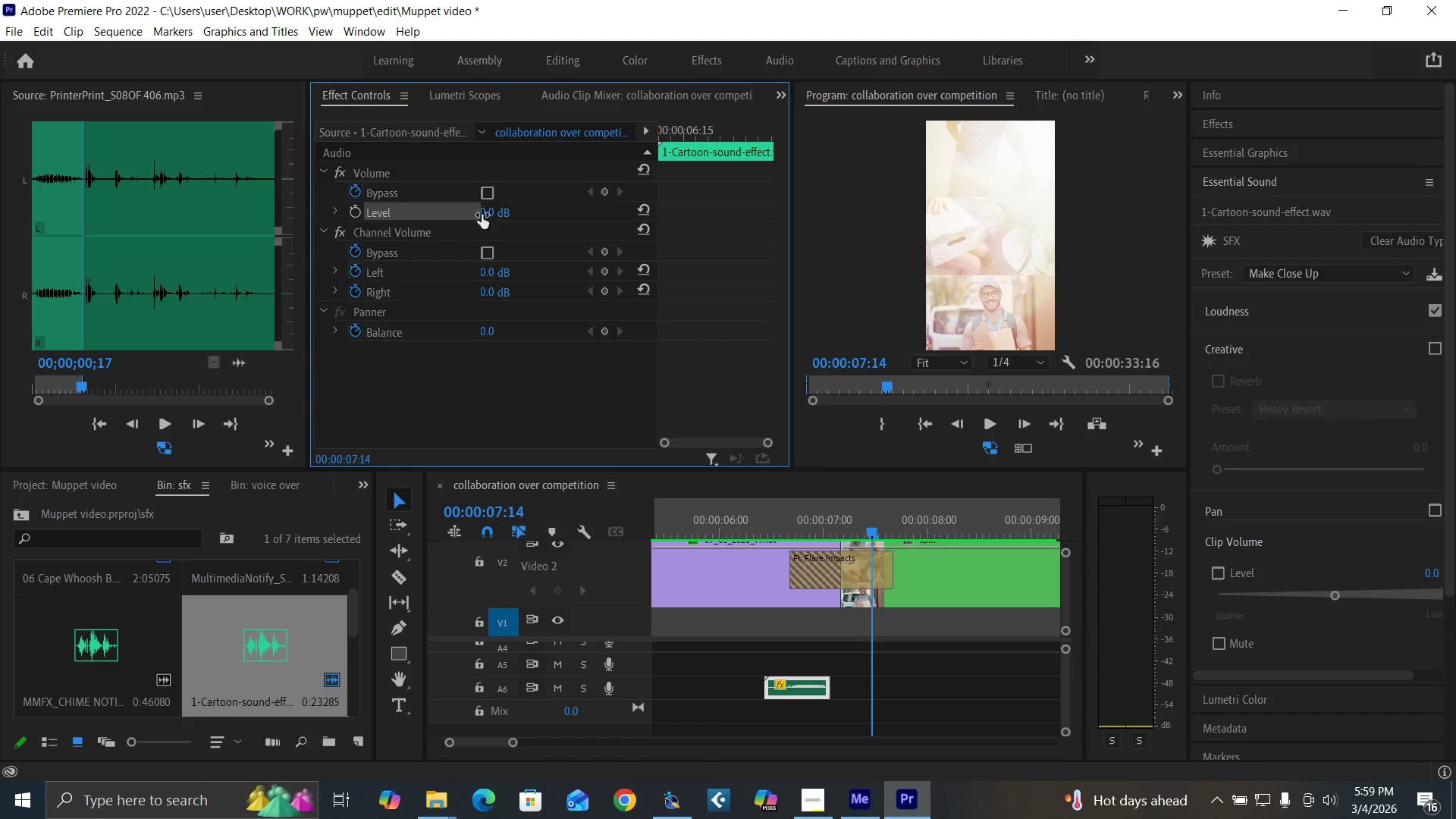 
left_click([484, 212])
 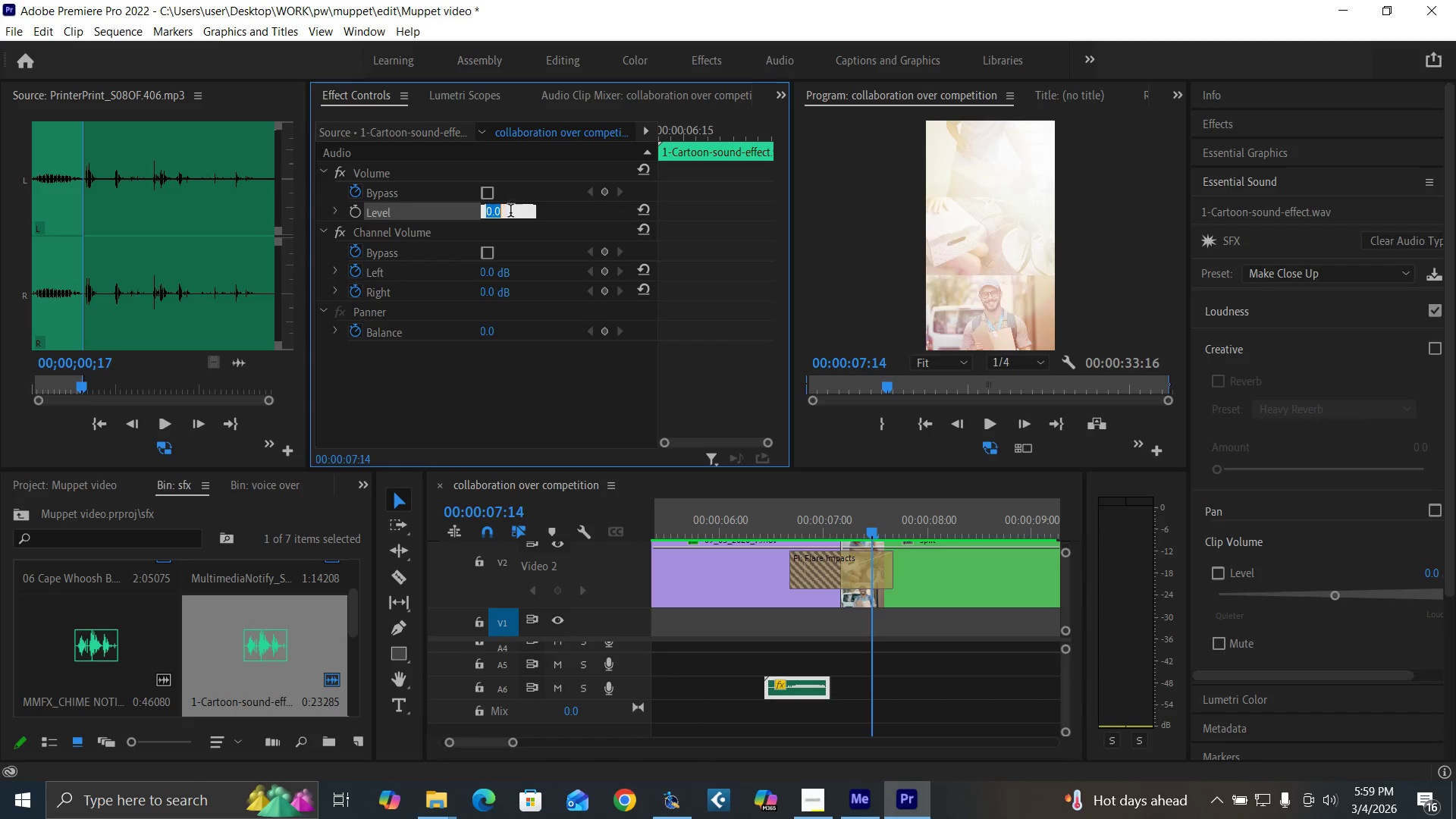 
key(Minus)
 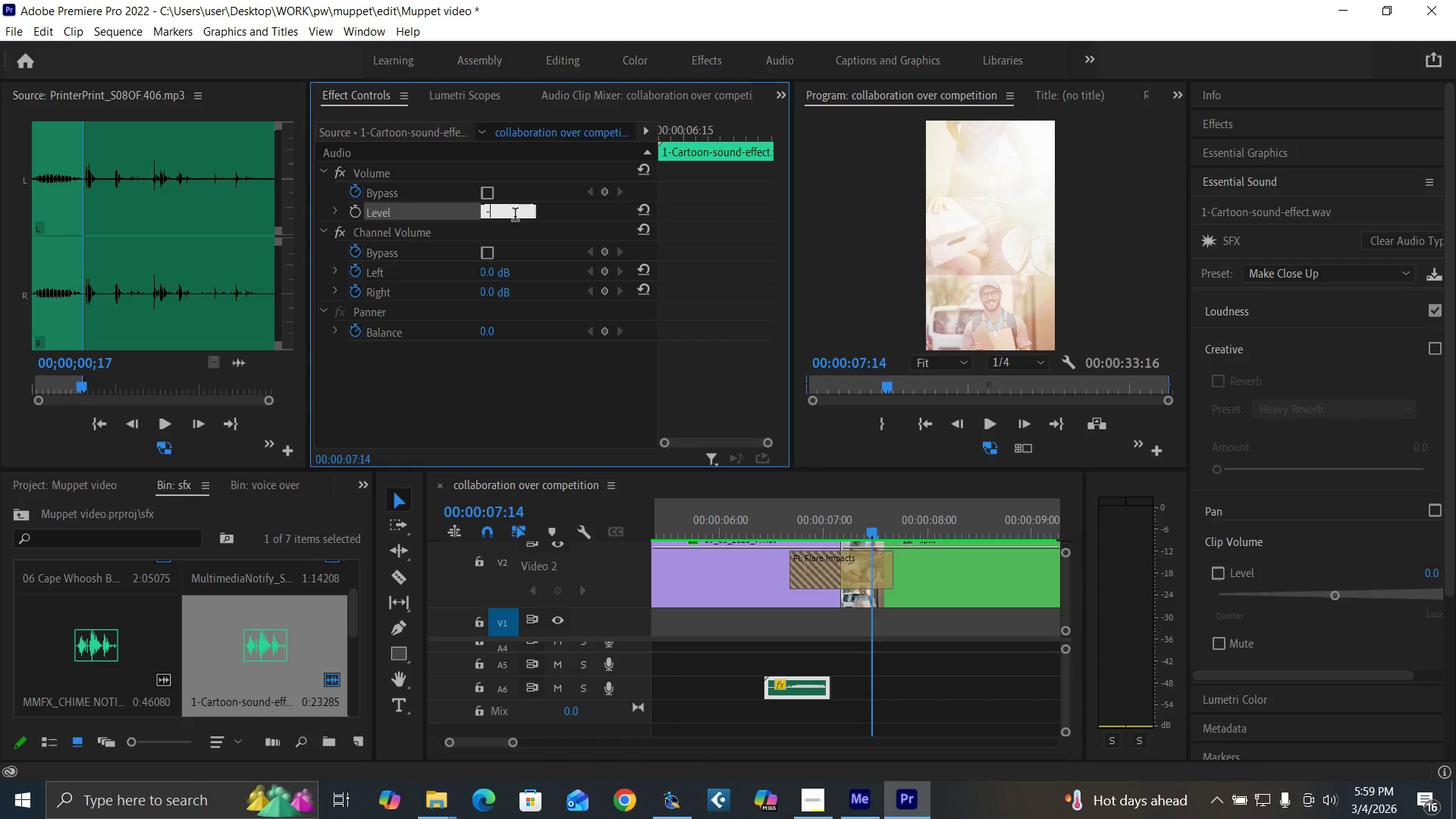 
key(6)
 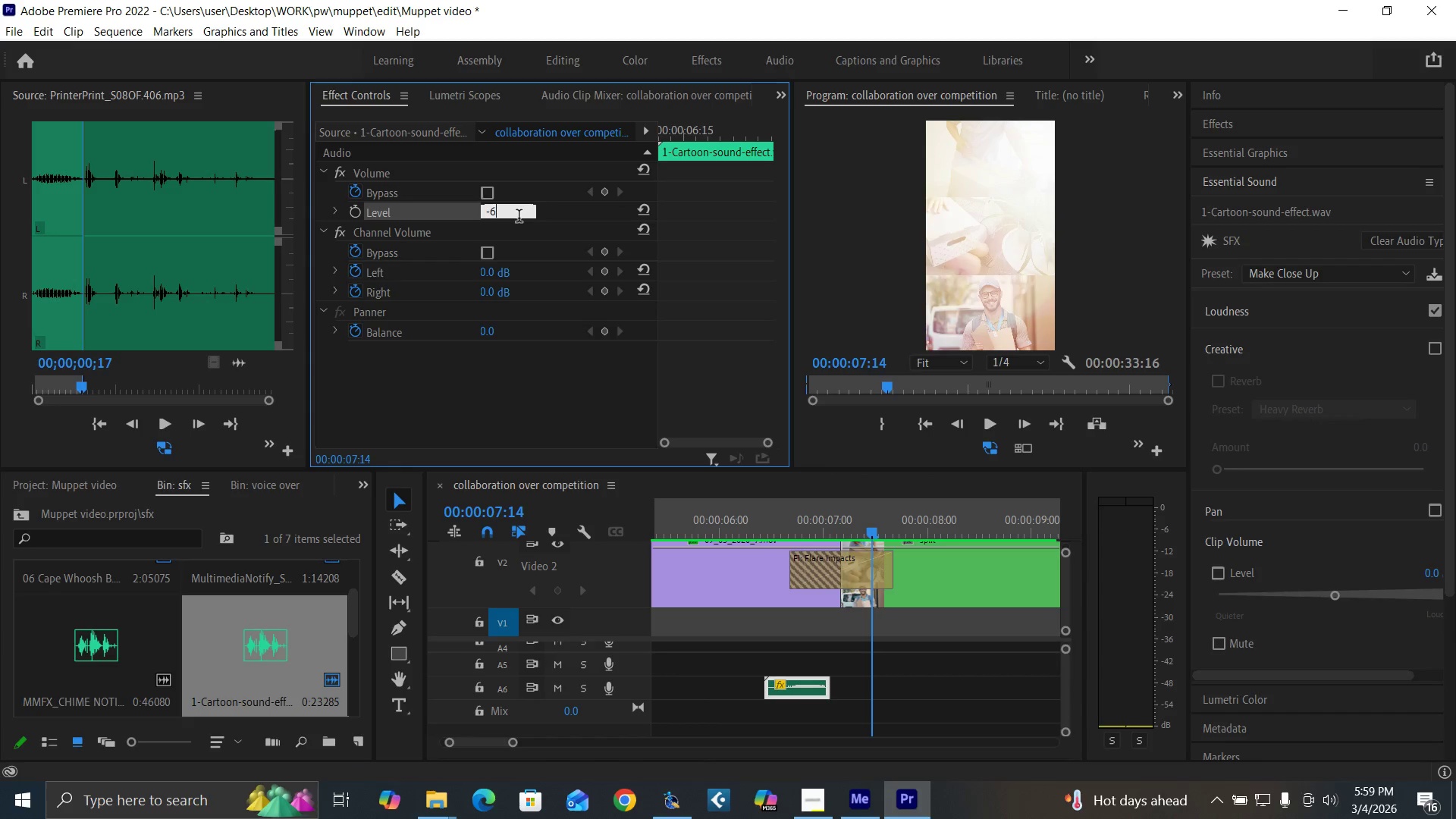 
key(Enter)
 